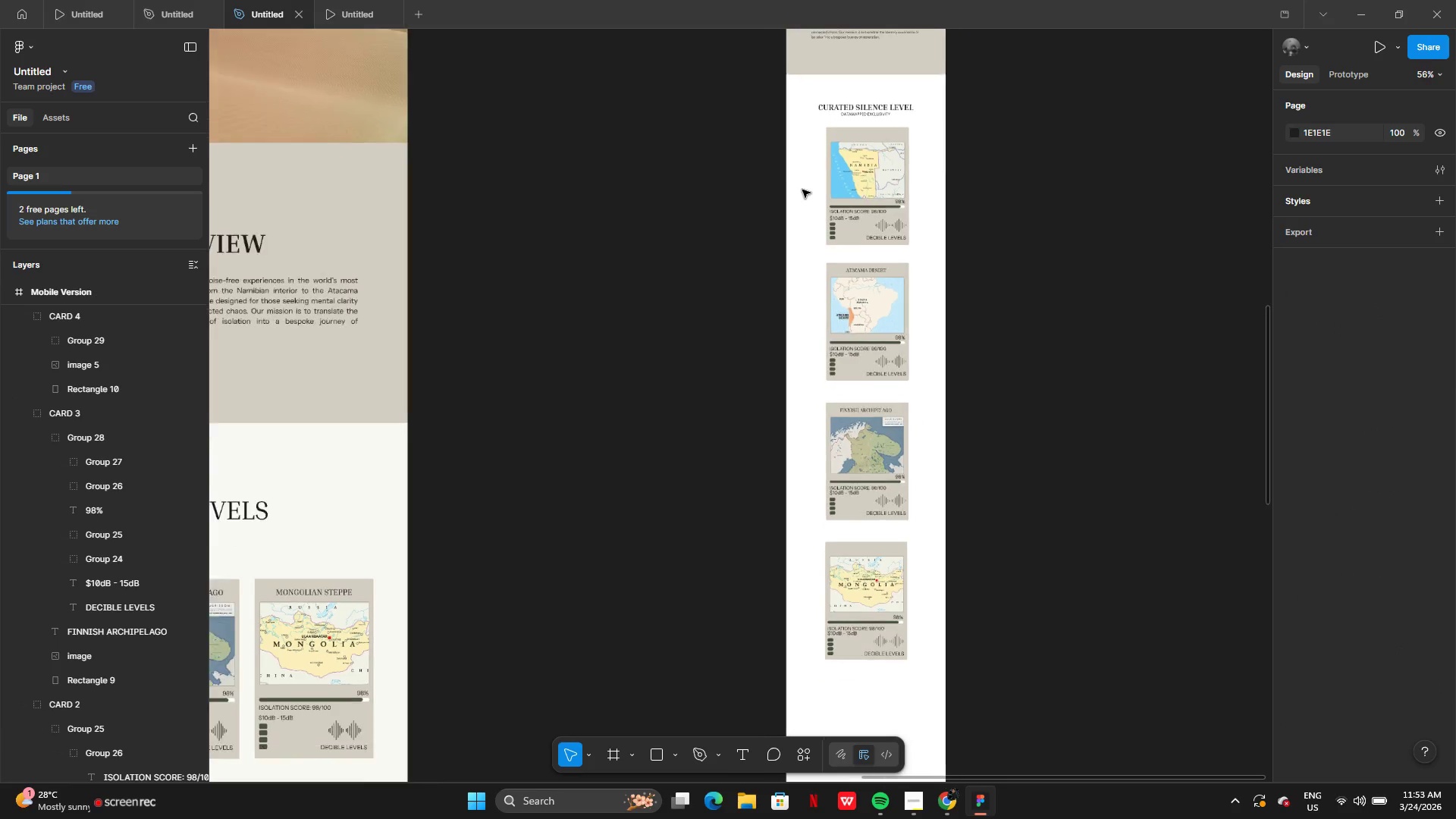 
left_click_drag(start_coordinate=[769, 157], to_coordinate=[862, 673])
 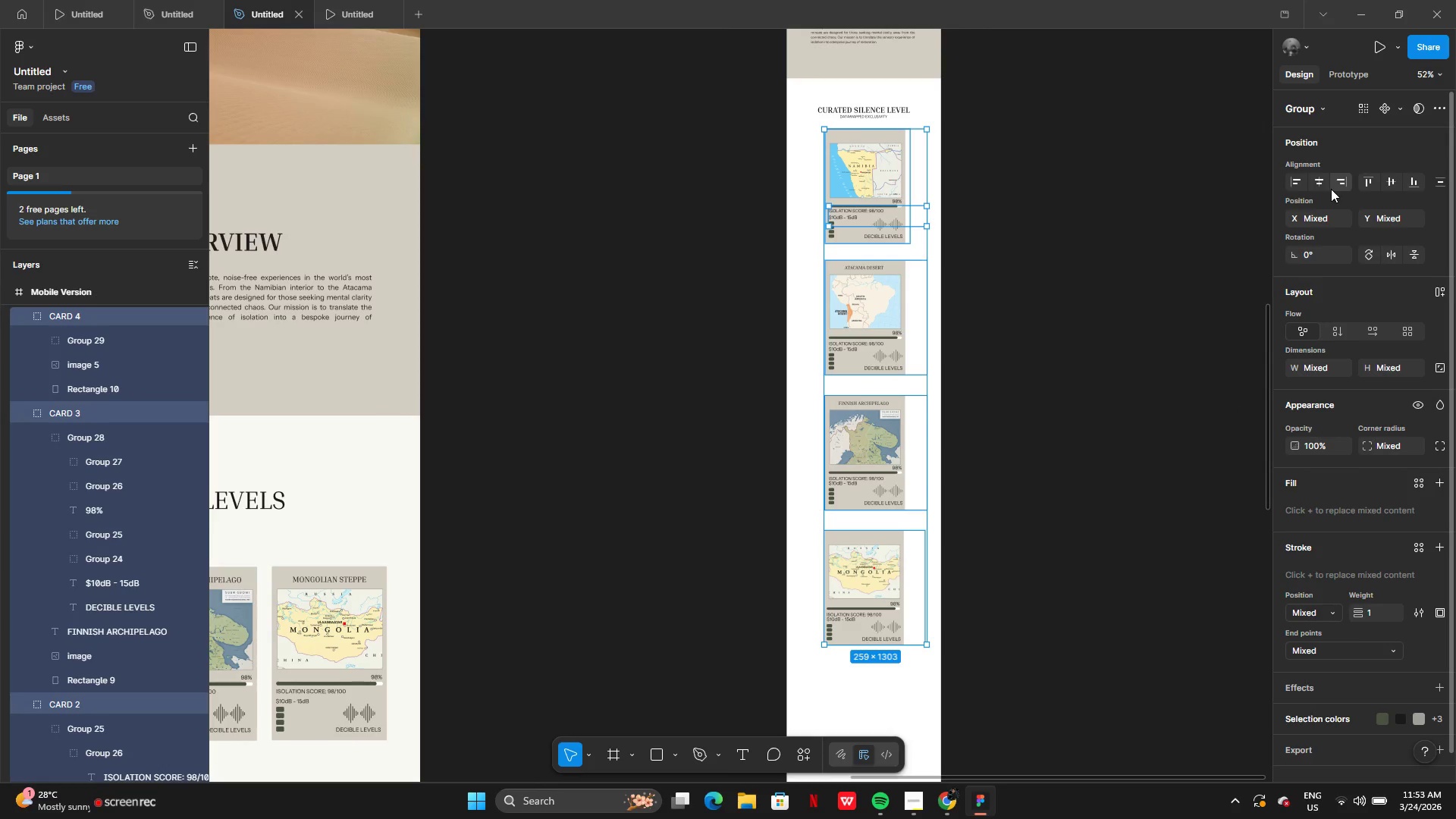 
left_click([1326, 184])
 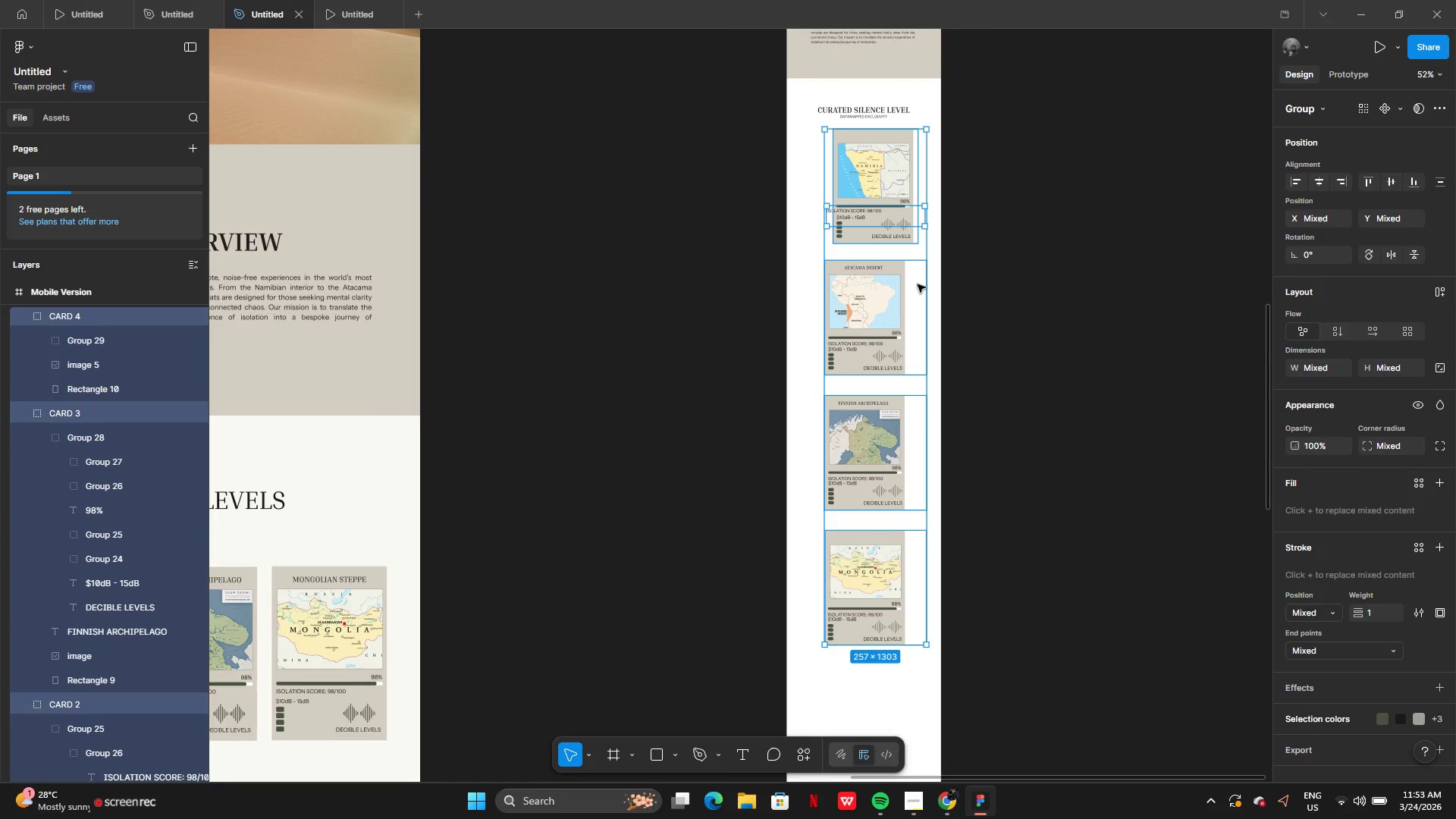 
key(Control+Z)
 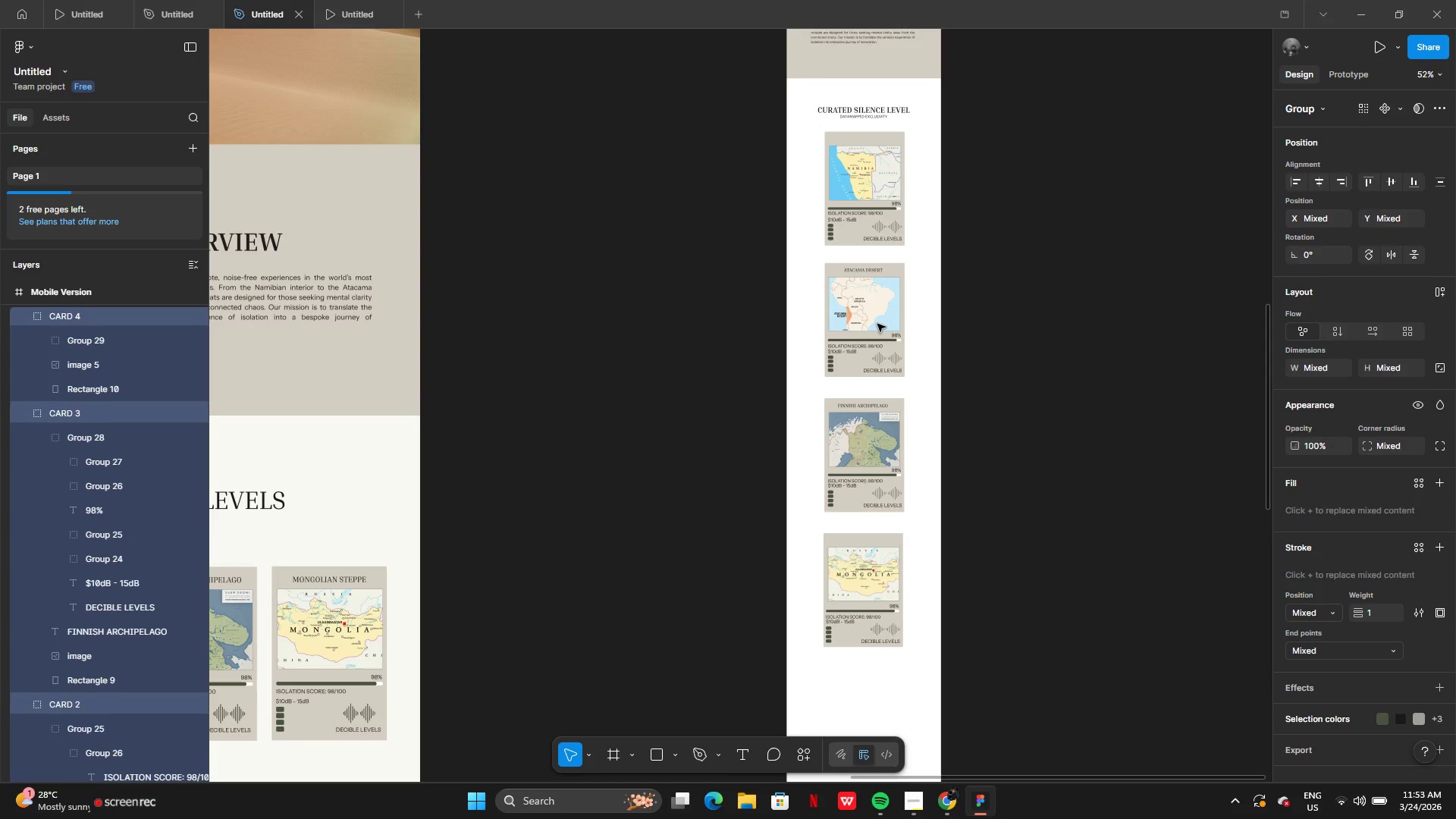 
wait(6.19)
 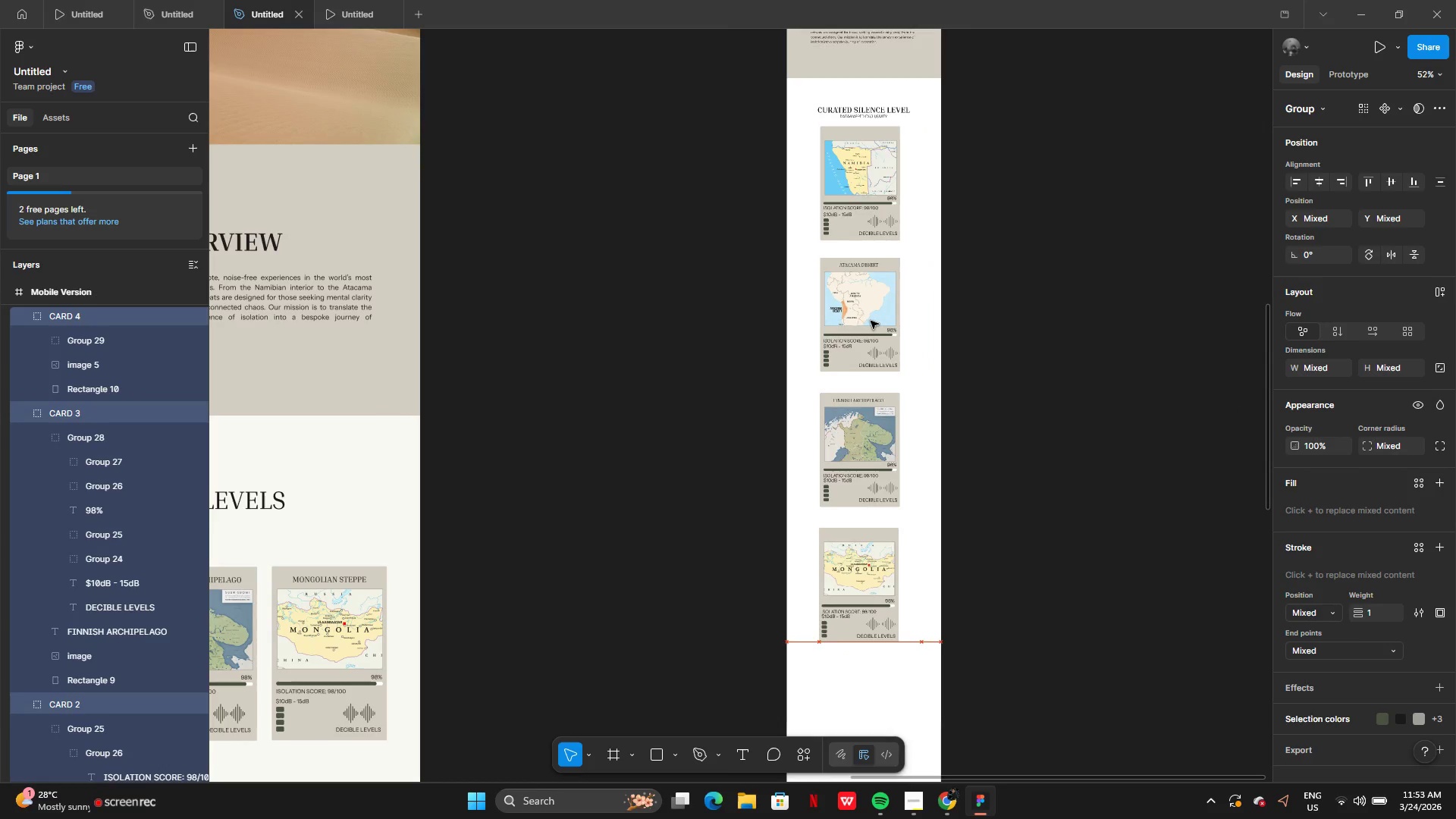 
left_click([969, 366])
 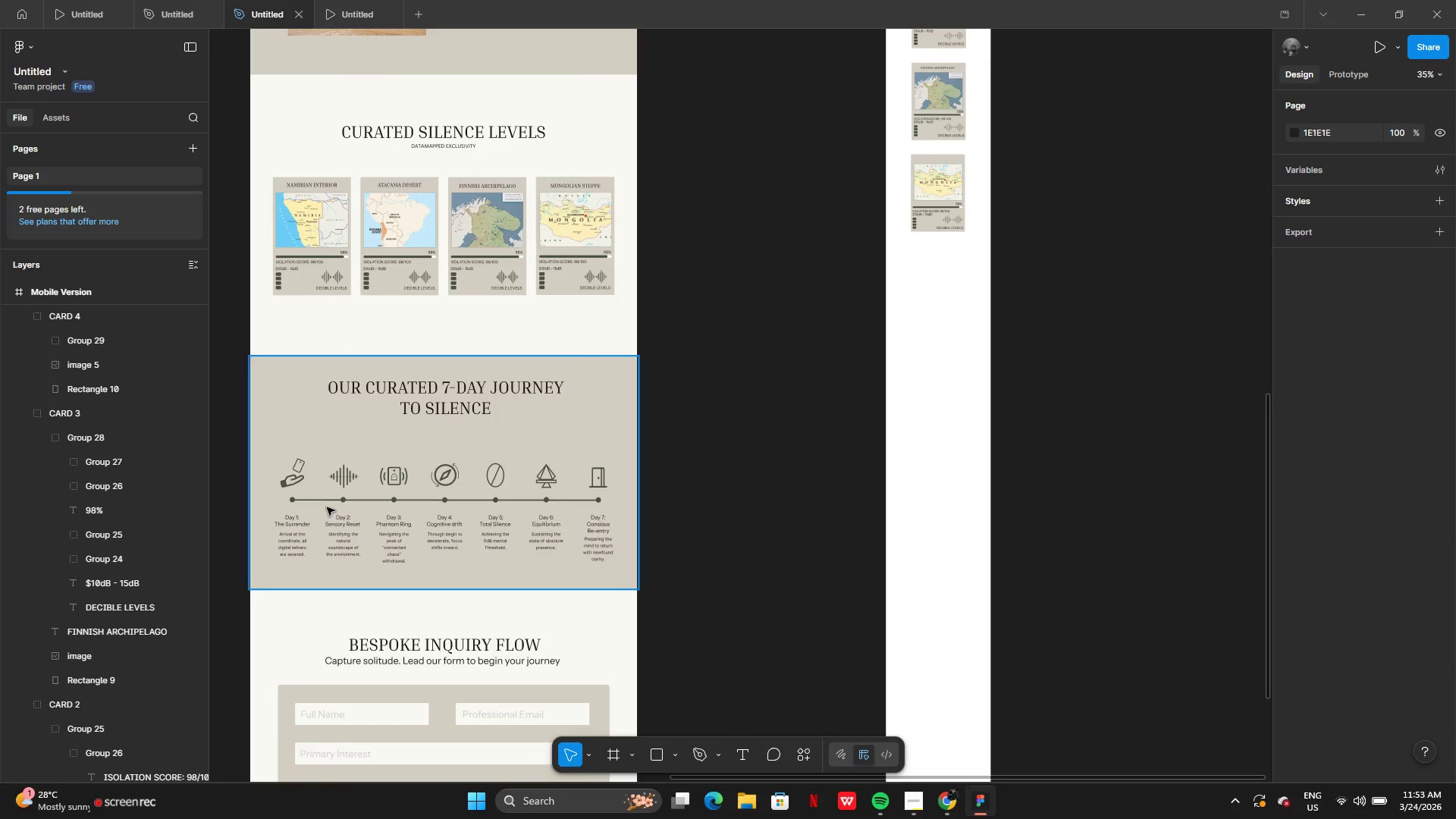 
wait(9.0)
 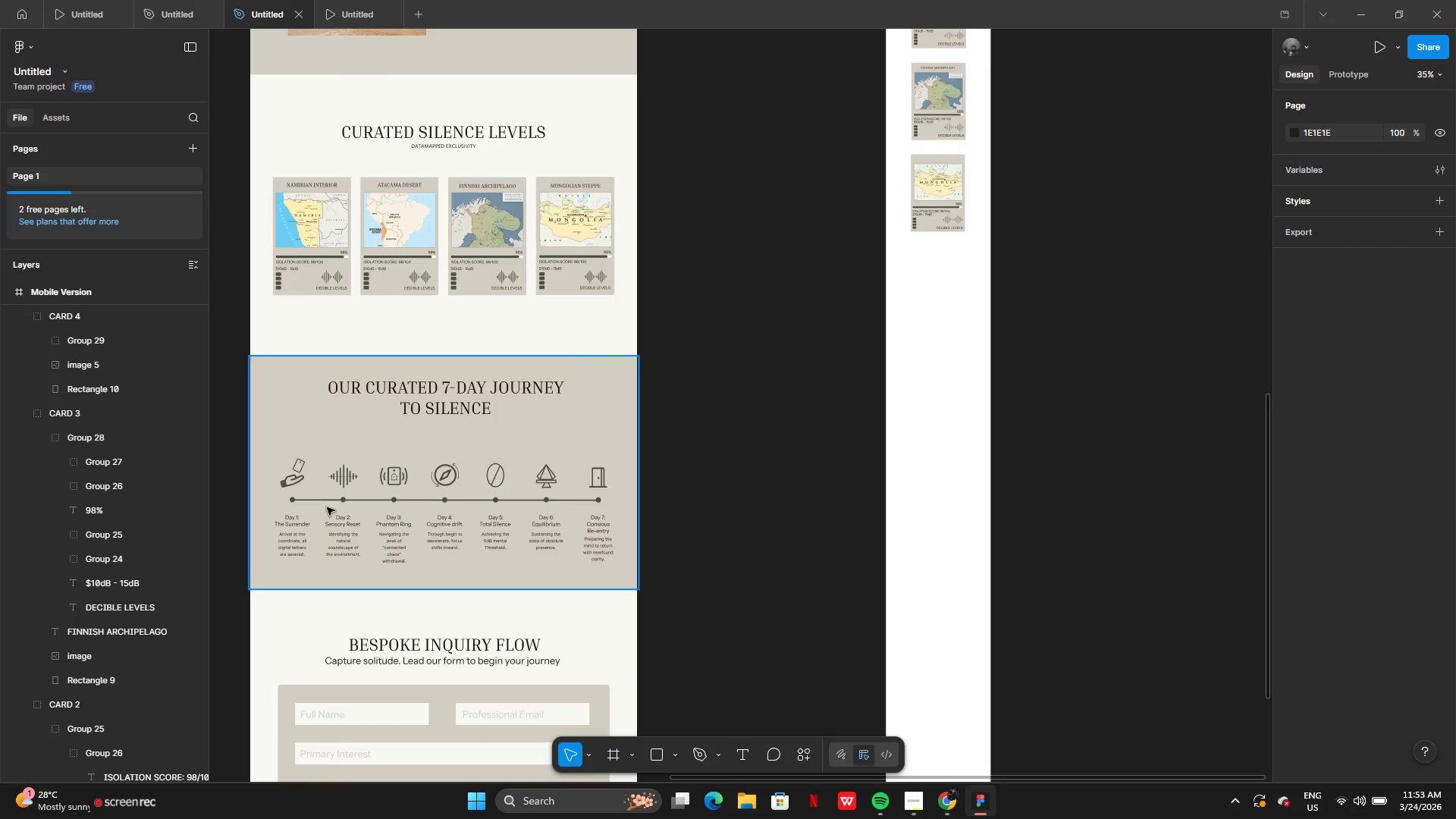 
key(CapsLock)
 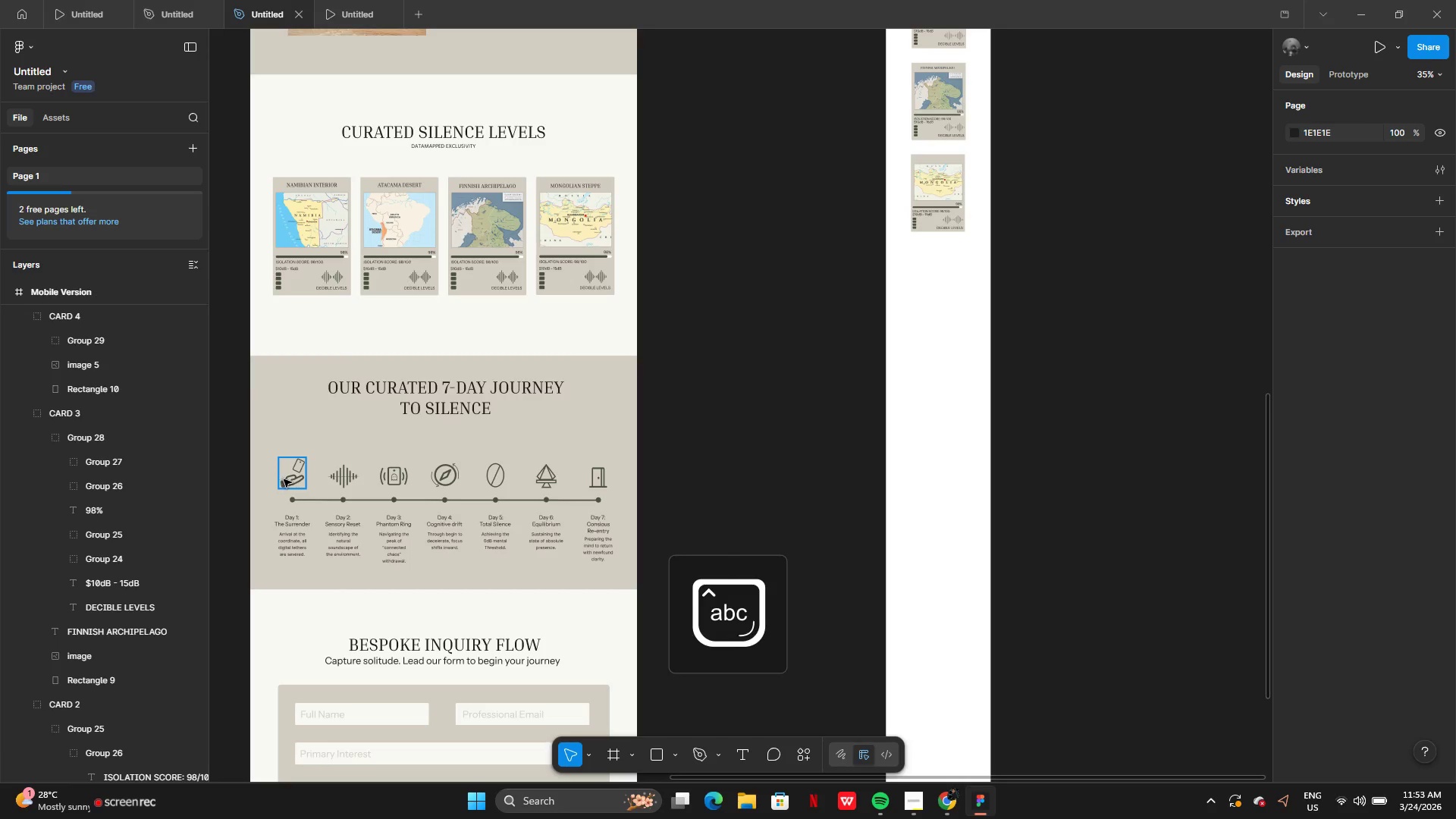 
left_click([284, 480])
 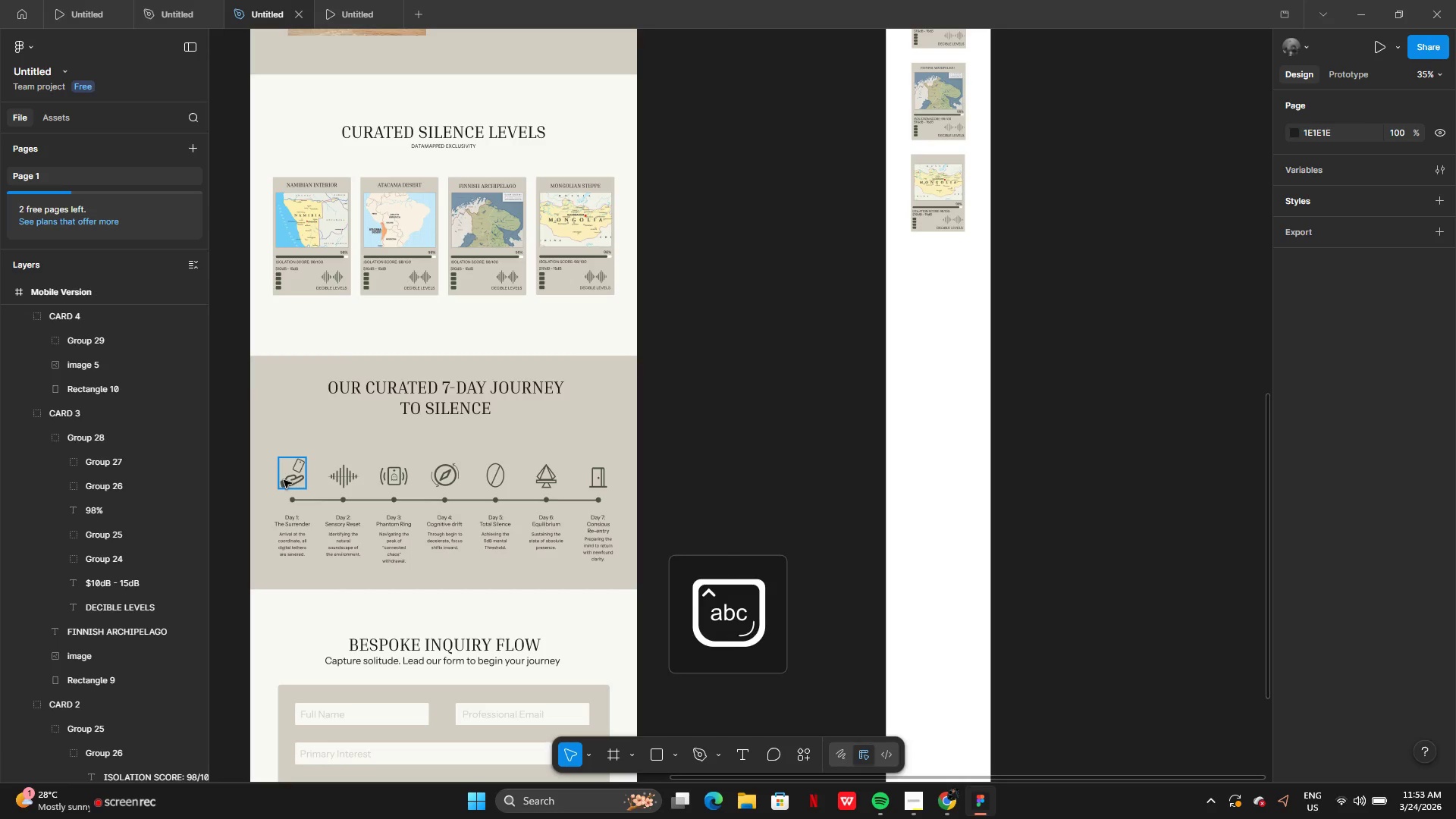 
hold_key(key=ShiftLeft, duration=1.5)
left_click([315, 479])
 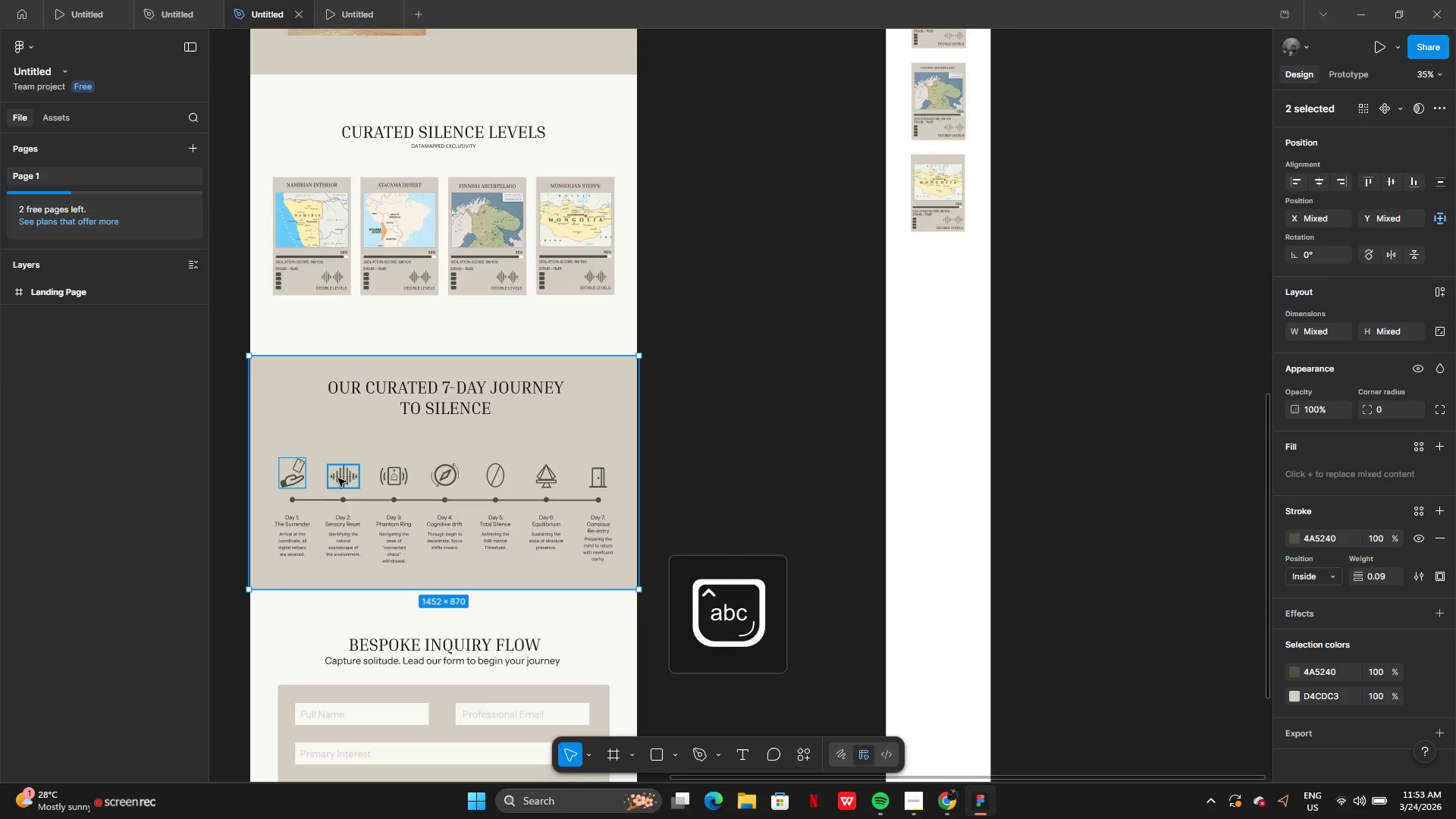 
left_click([338, 479])
 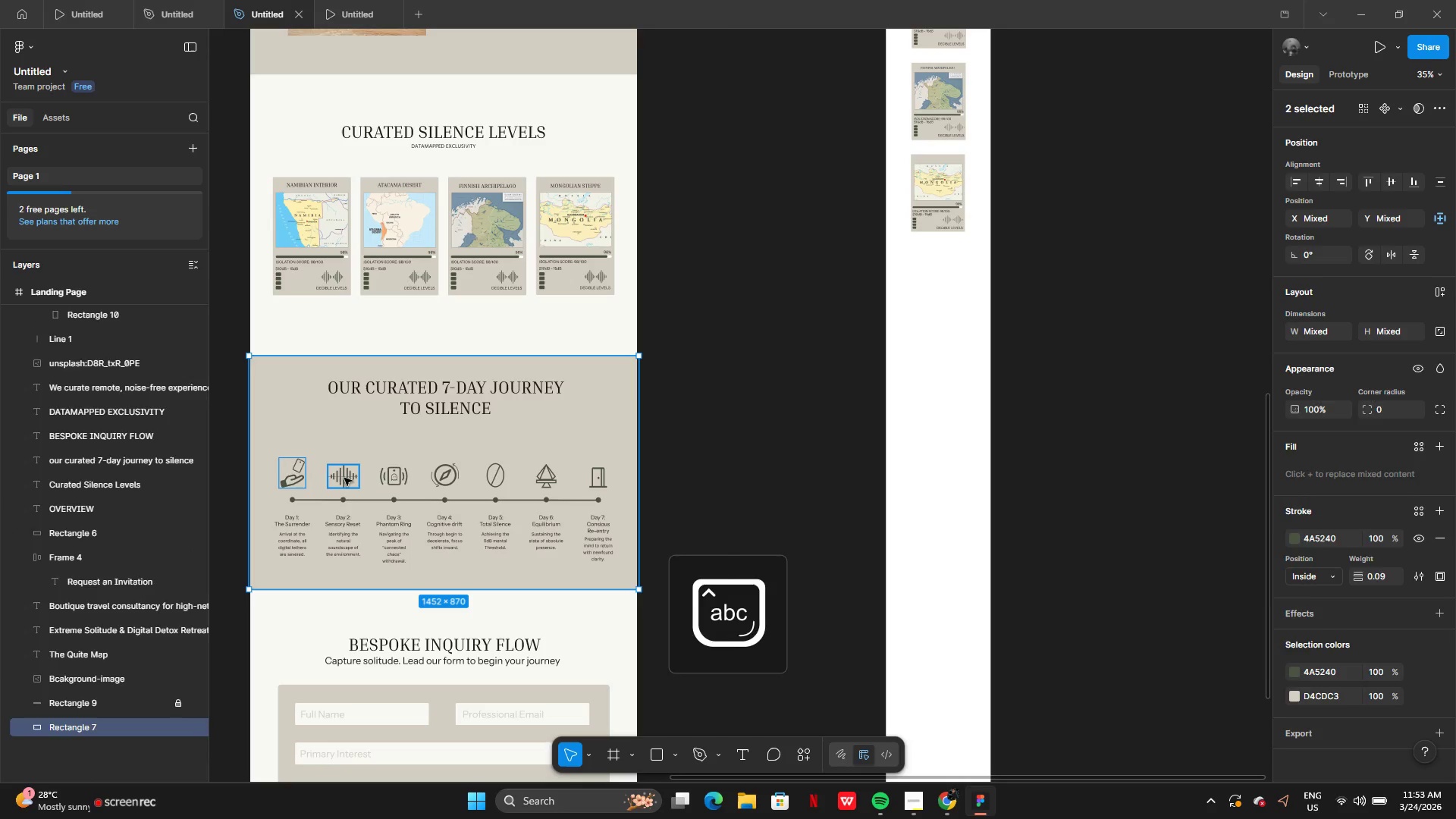 
hold_key(key=ShiftLeft, duration=1.51)
left_click([399, 476])
 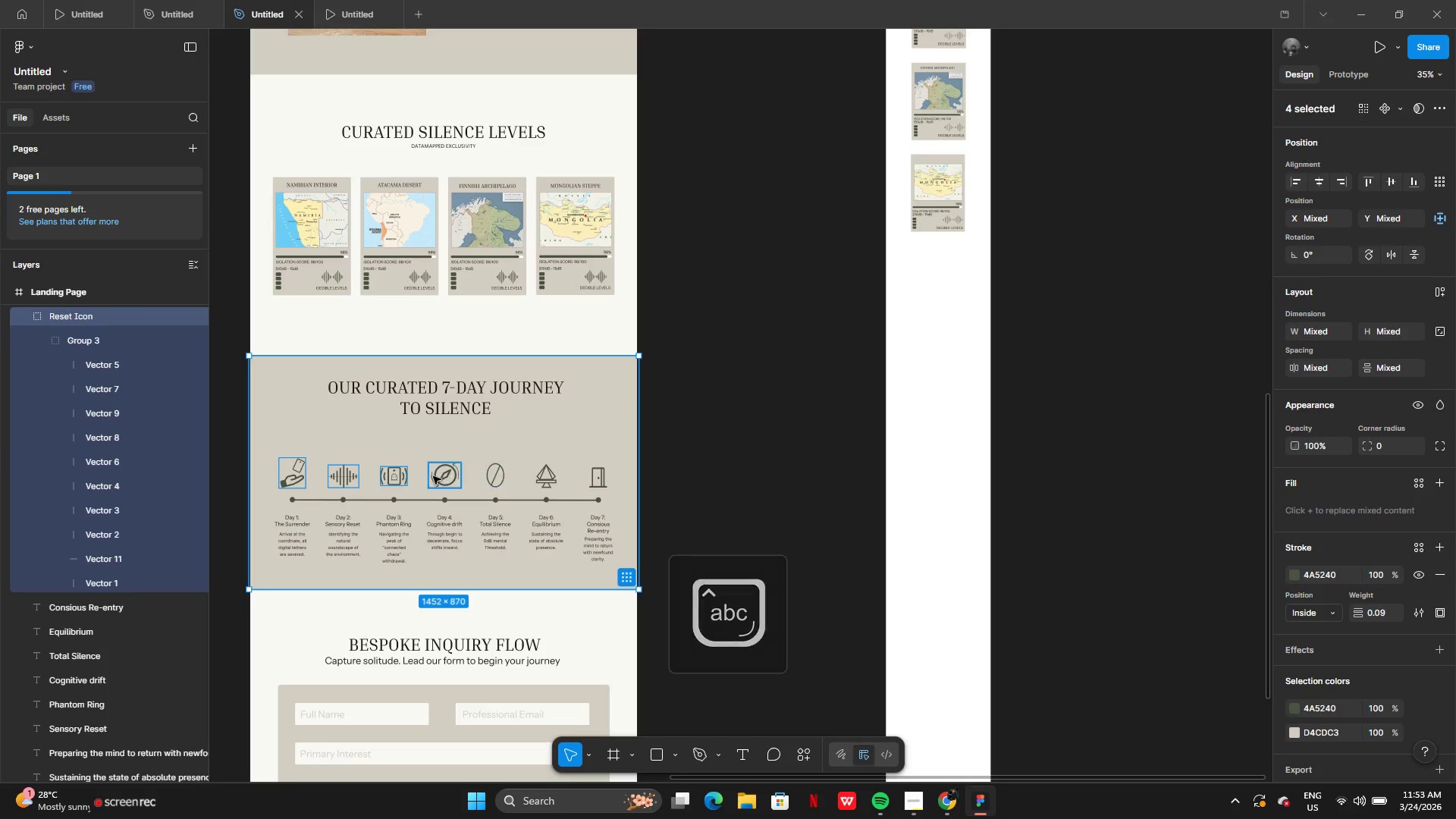 
left_click([433, 476])
 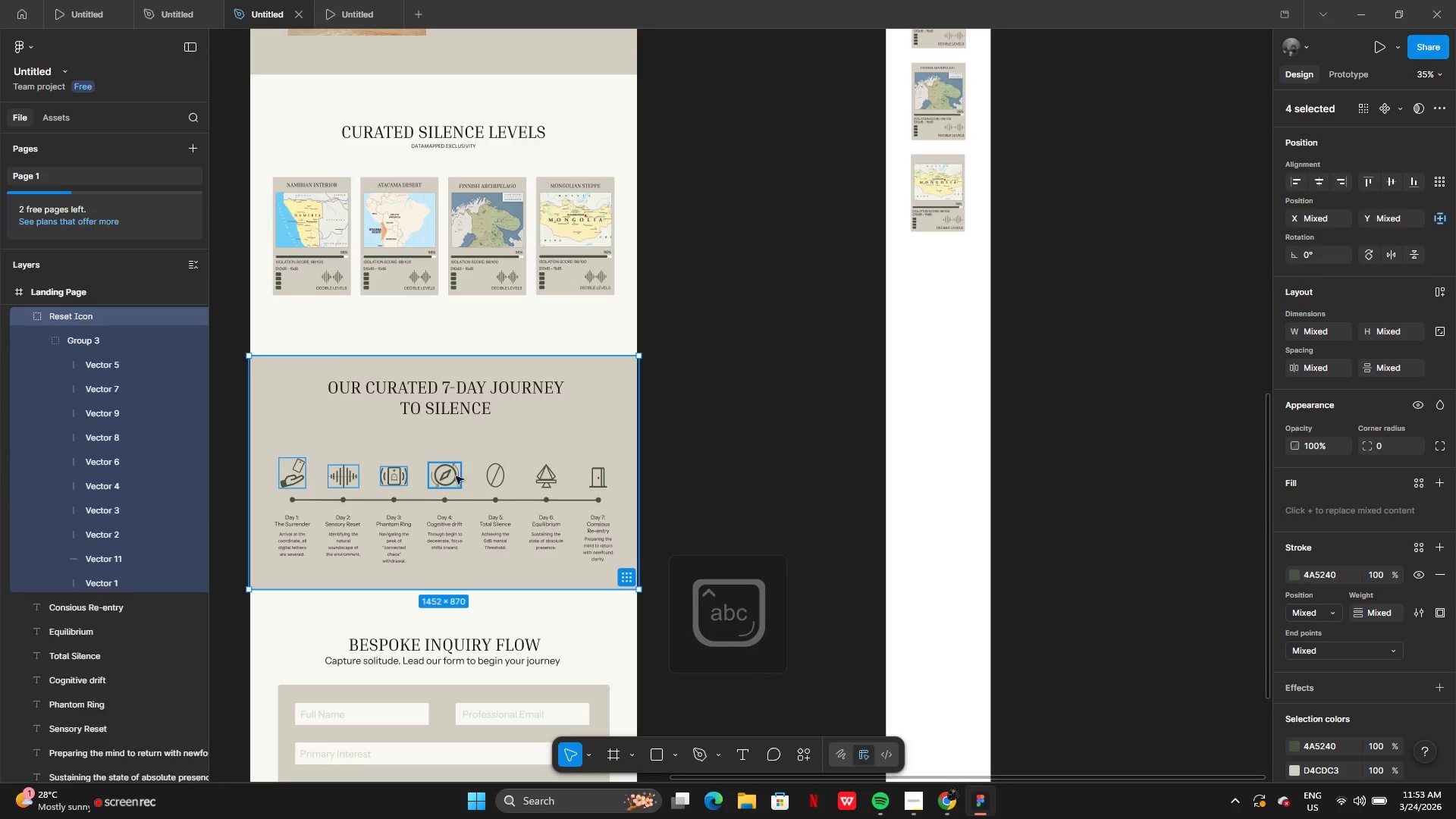 
hold_key(key=ShiftLeft, duration=1.52)
left_click([491, 479])
 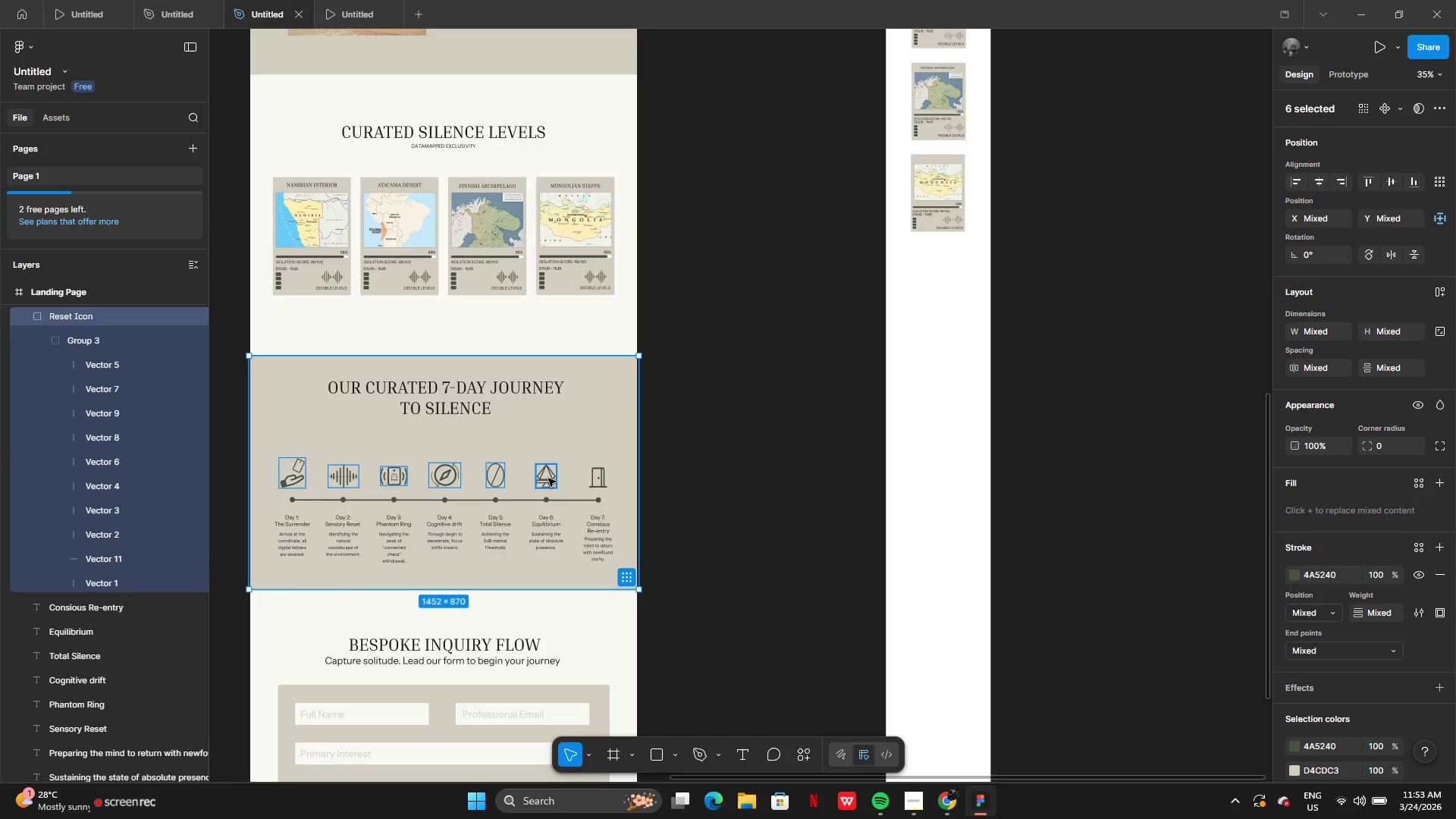 
hold_key(key=ShiftLeft, duration=1.11)
left_click([597, 479])
 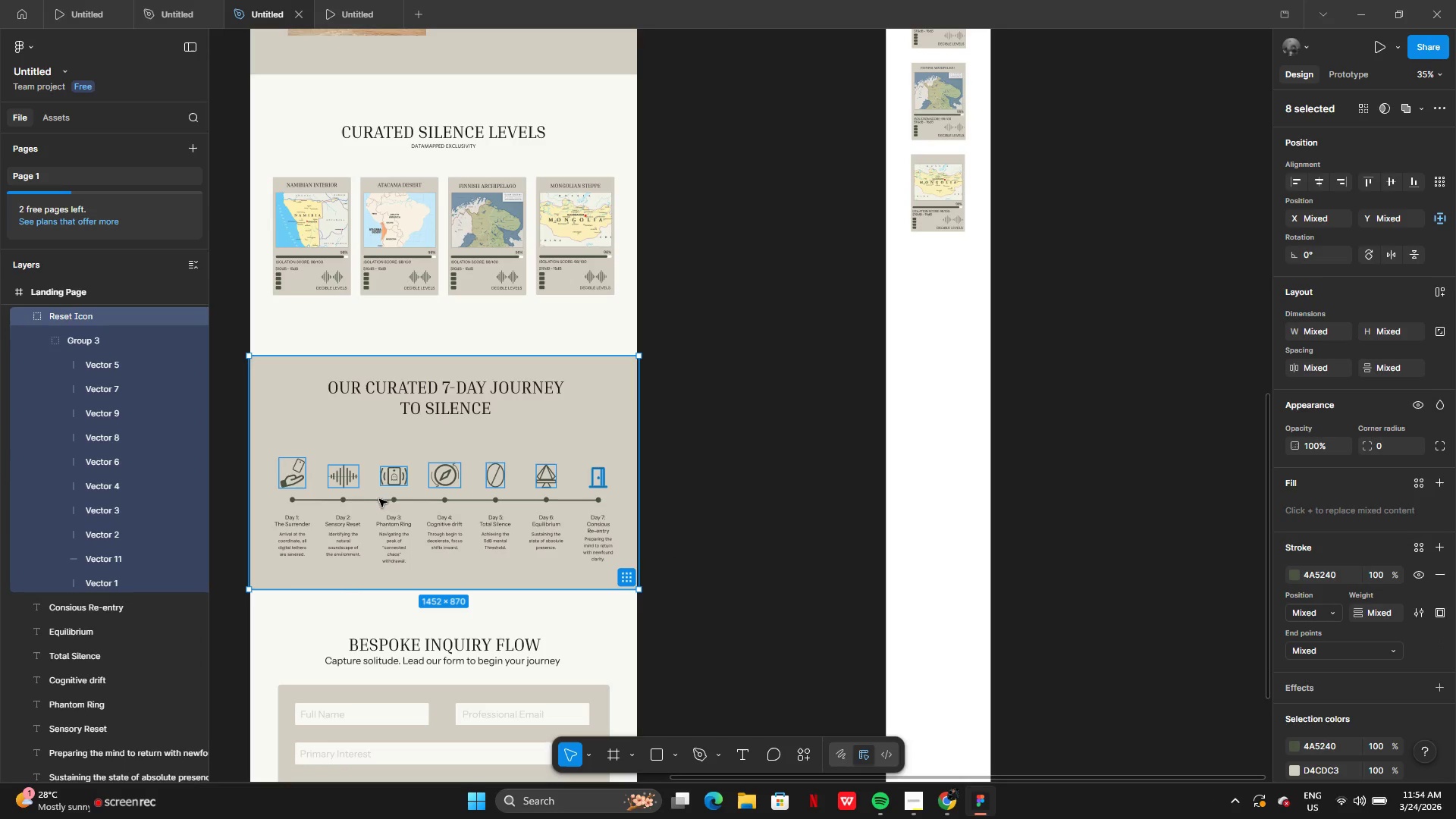 
key(Control+G)
 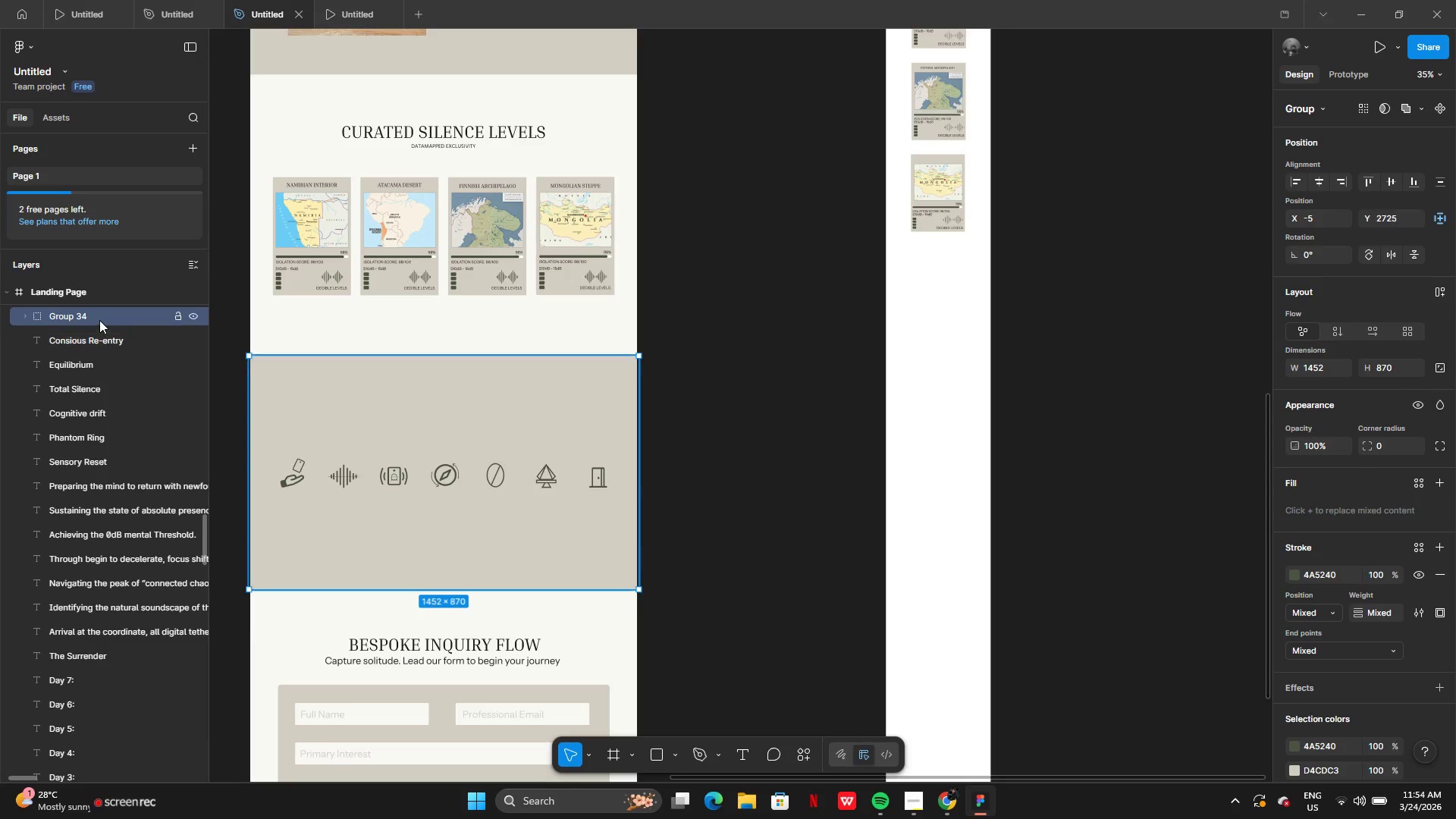 
double_click([84, 320])
 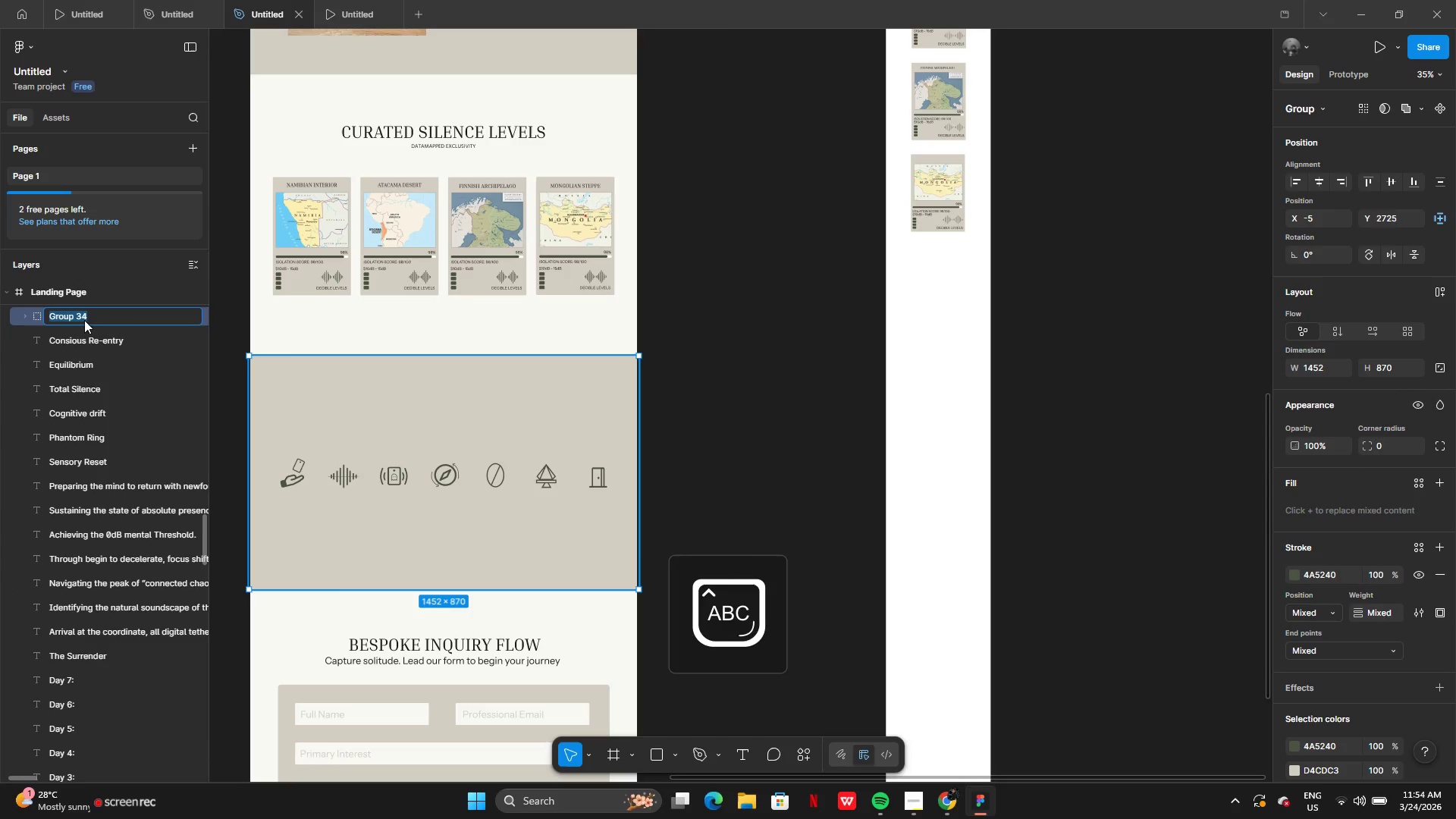 
type(Icons)
 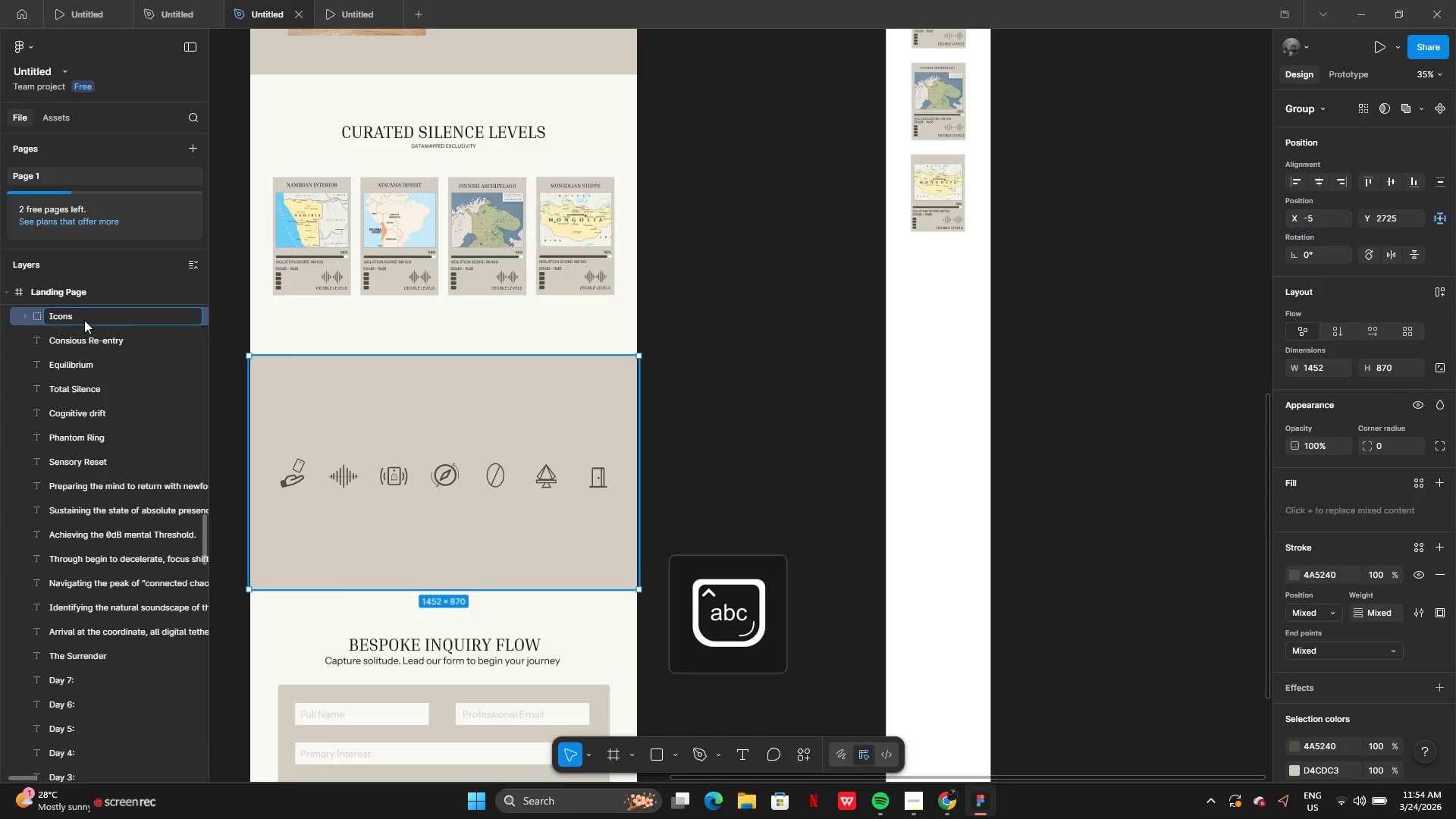 
key(Enter)
 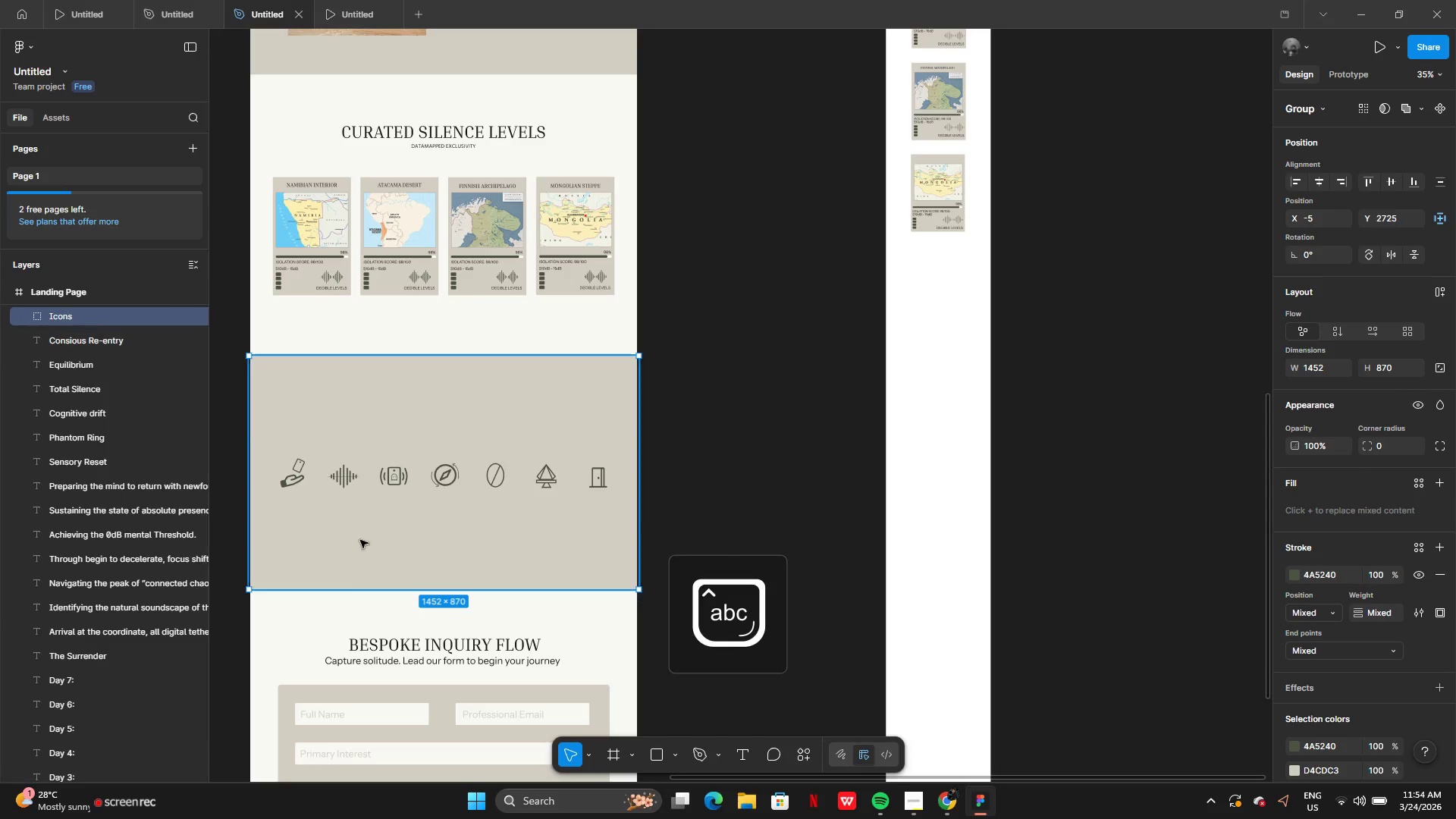 
left_click([362, 542])
 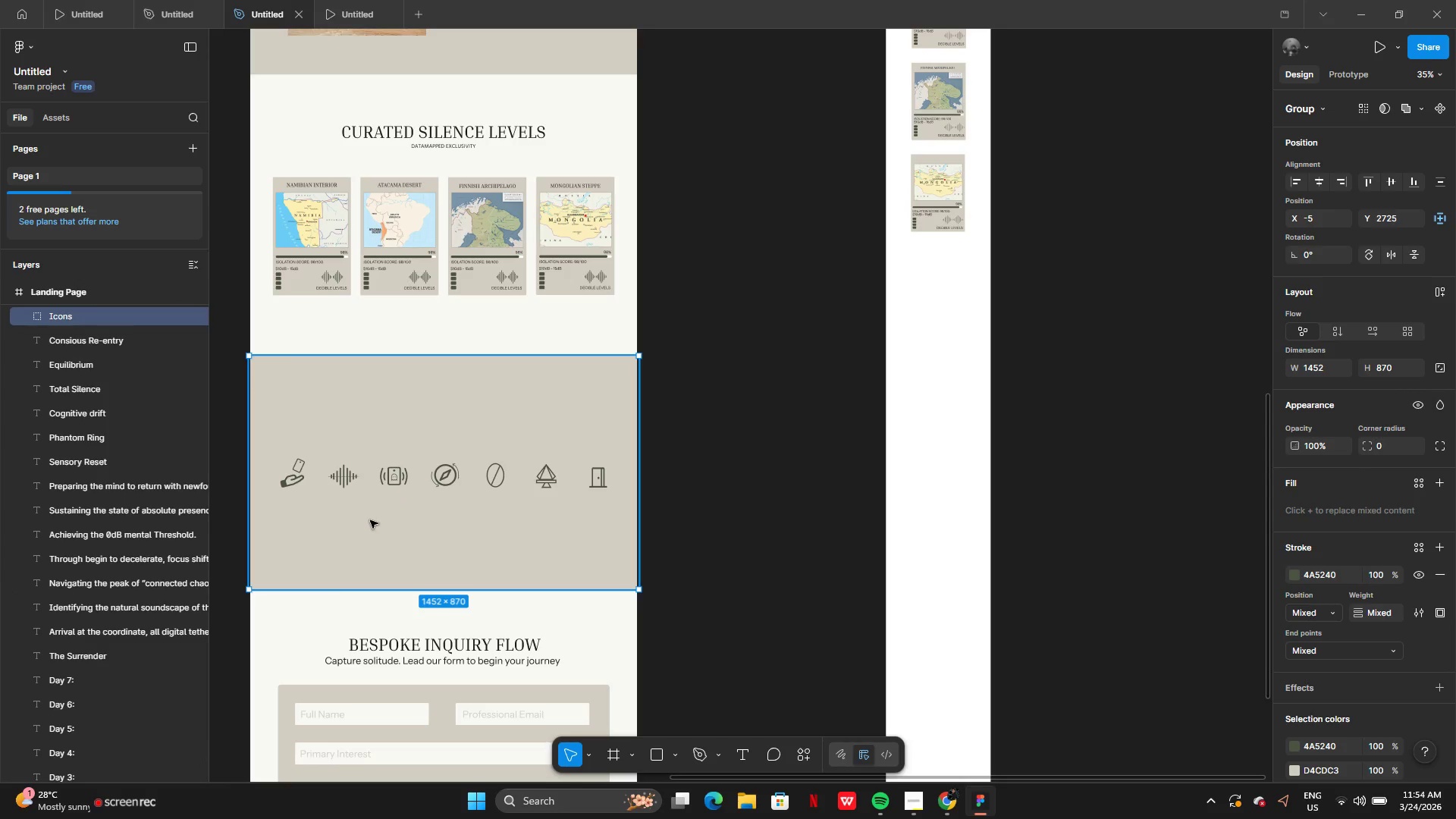 
key(Control+Z)
 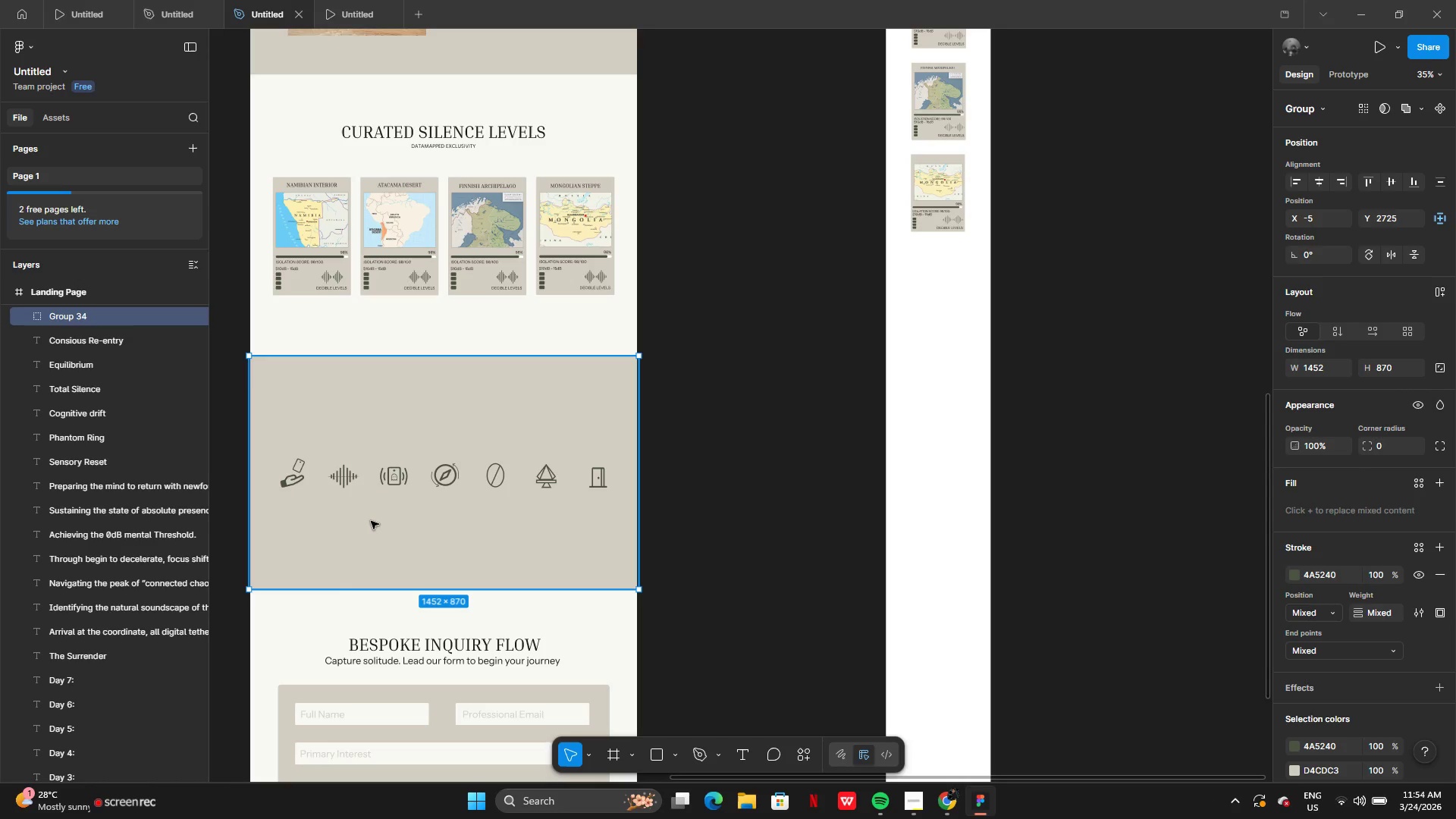 
key(Control+Z)
 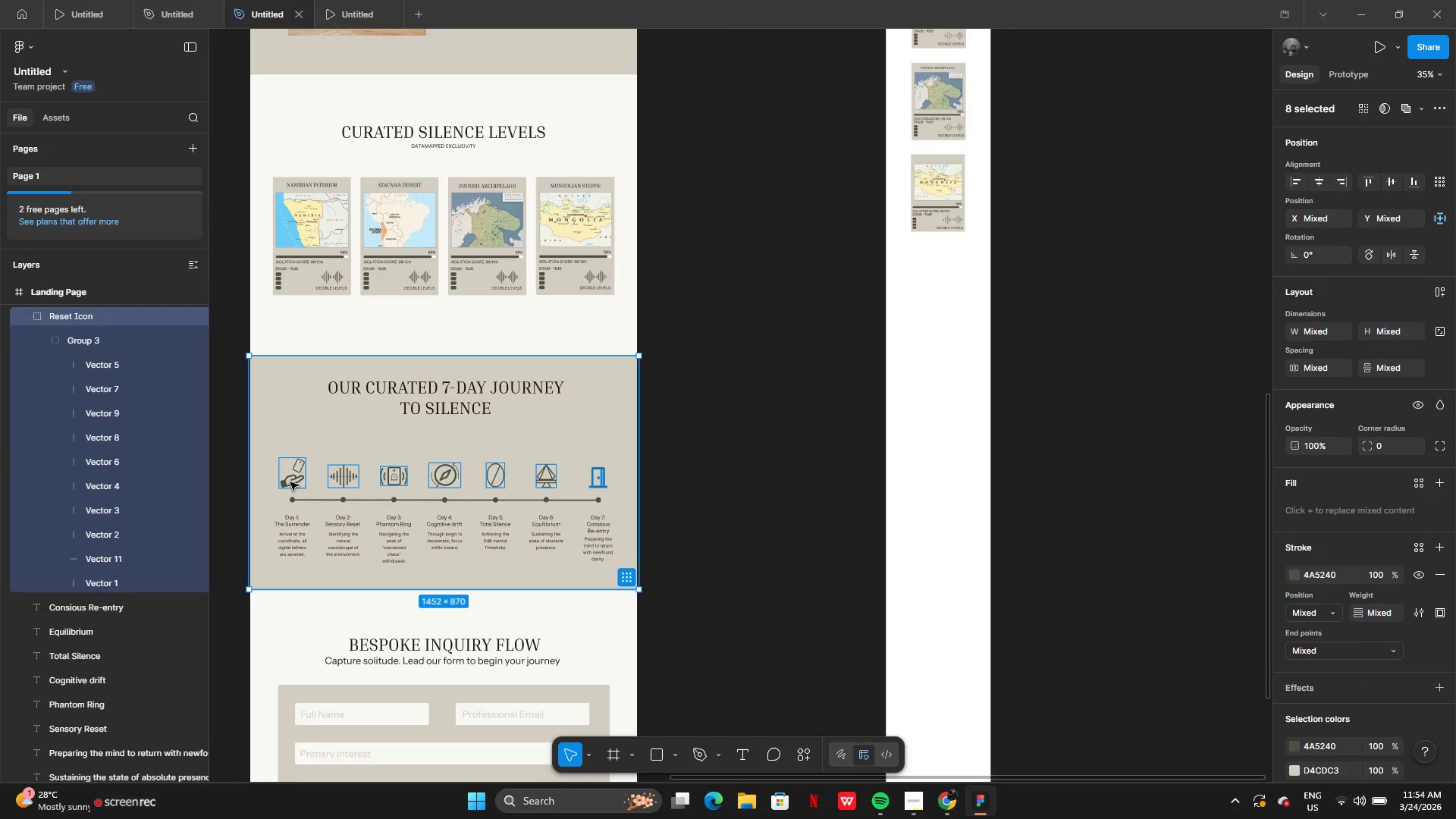 
hold_key(key=ShiftLeft, duration=1.08)
left_click([281, 411])
 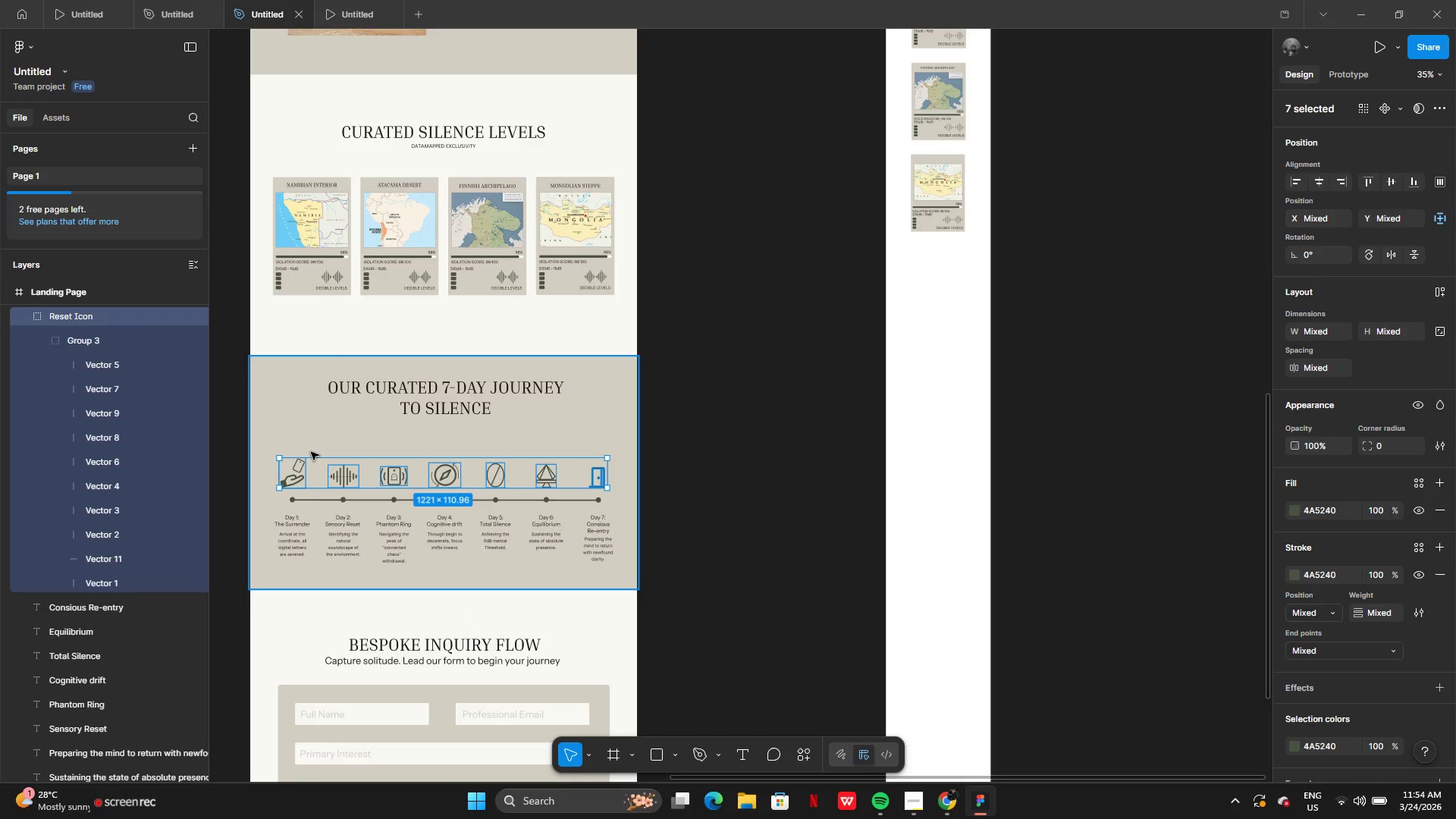 
key(Control+G)
 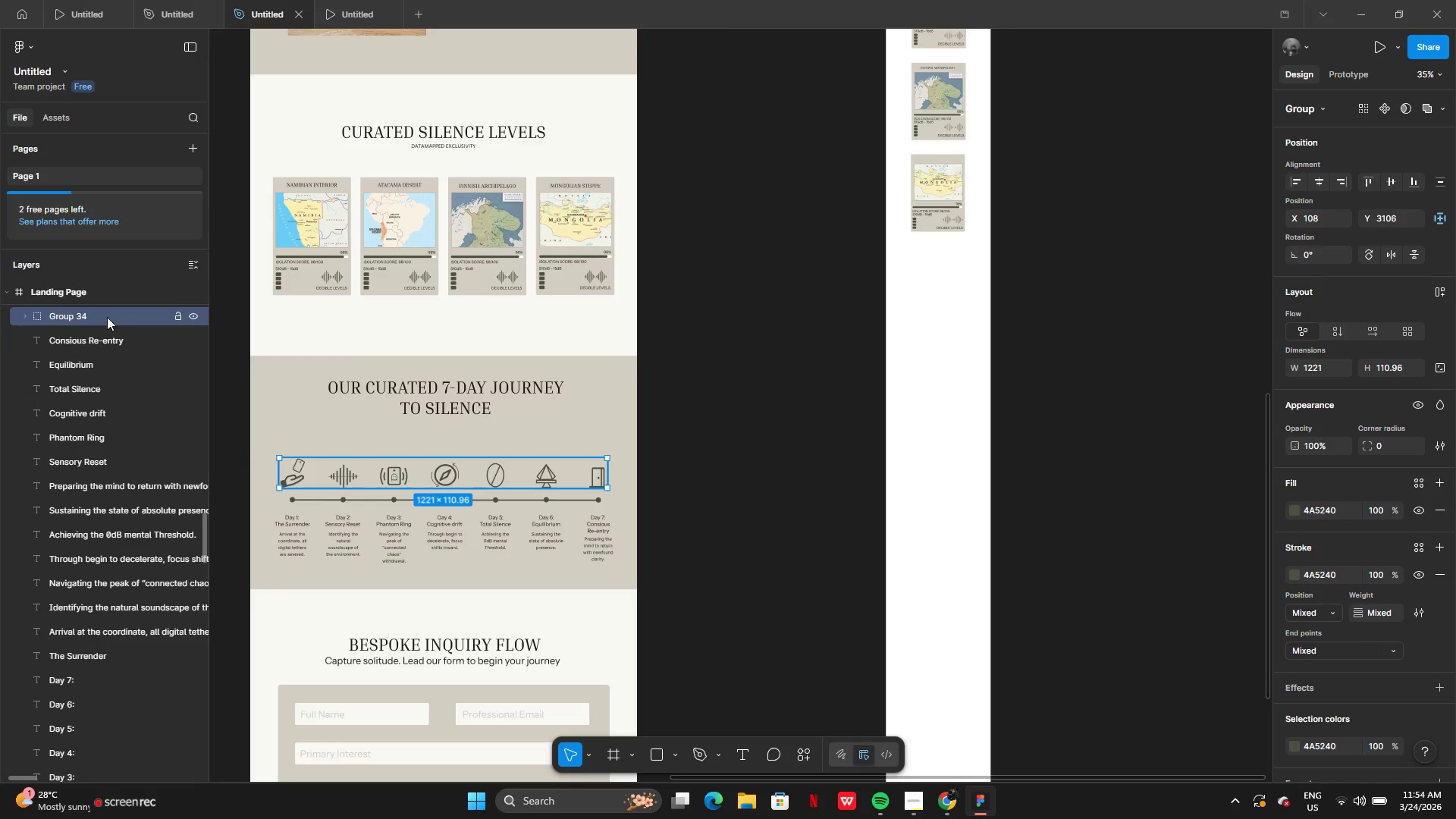 
double_click([107, 314])
 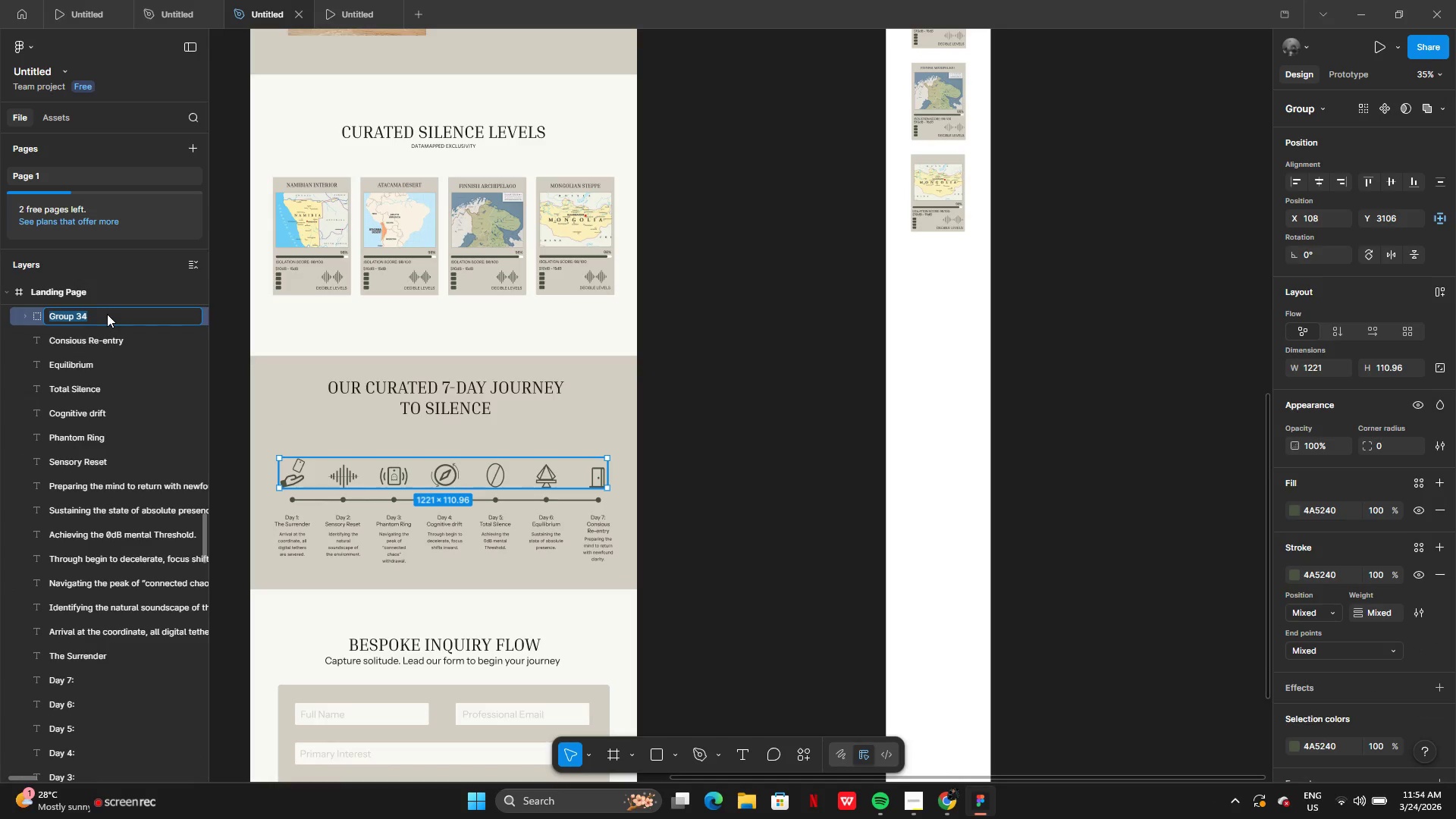 
type(Icons)
 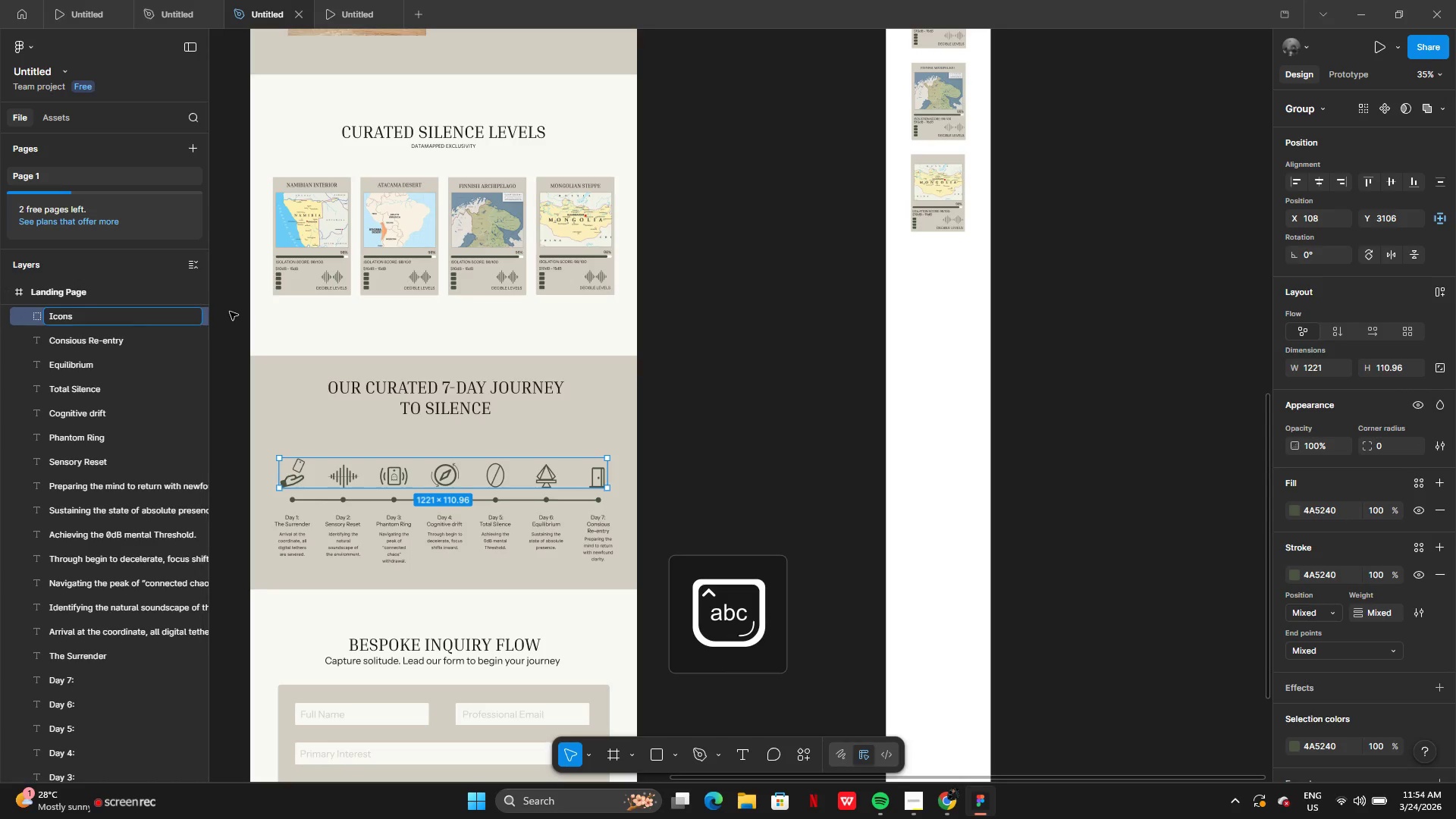 
key(Enter)
 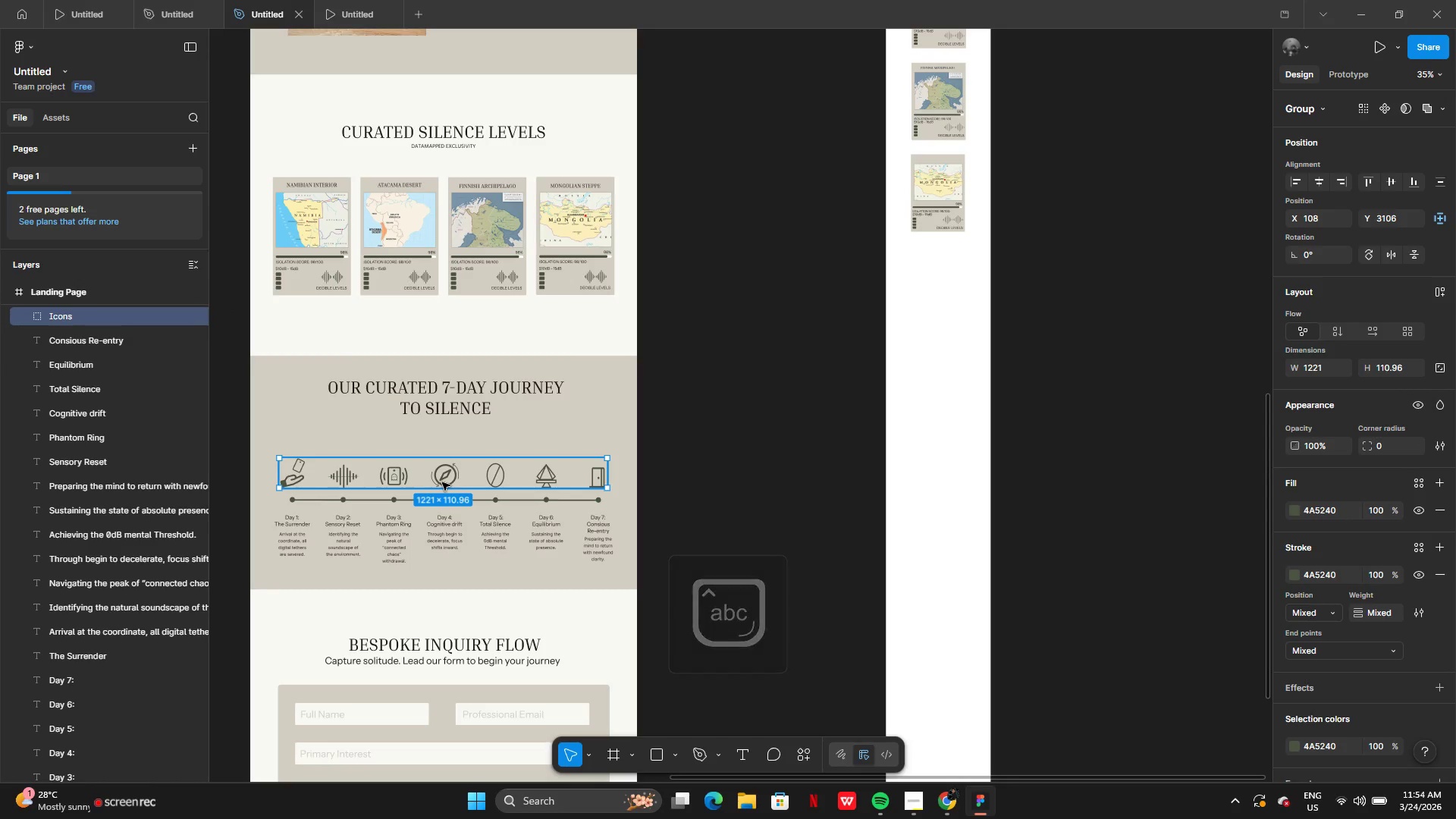 
hold_key(key=AltLeft, duration=0.66)
left_click_drag(start_coordinate=[440, 470], to_coordinate=[536, 457])
 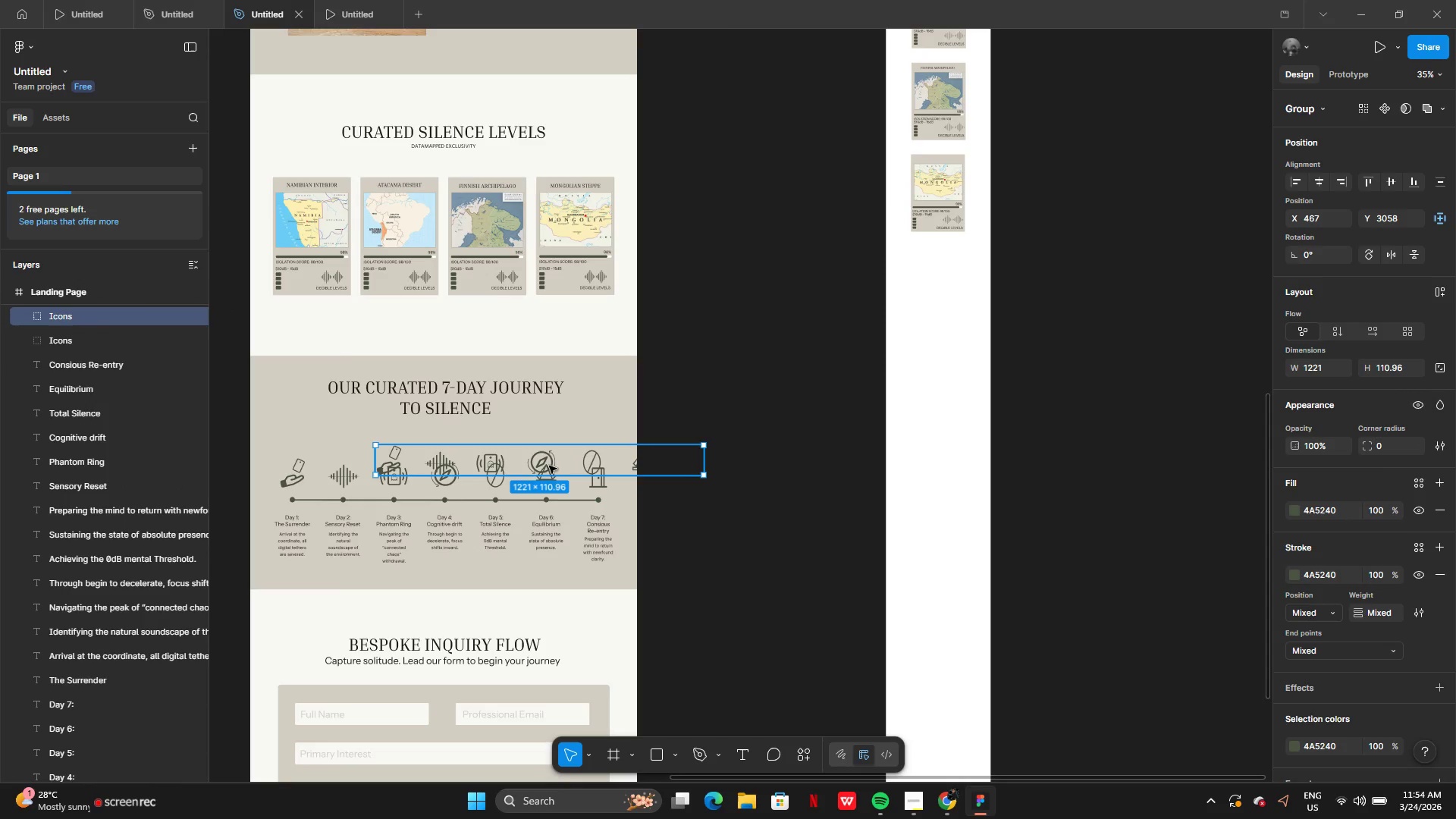 
left_click_drag(start_coordinate=[538, 461], to_coordinate=[981, 420])
 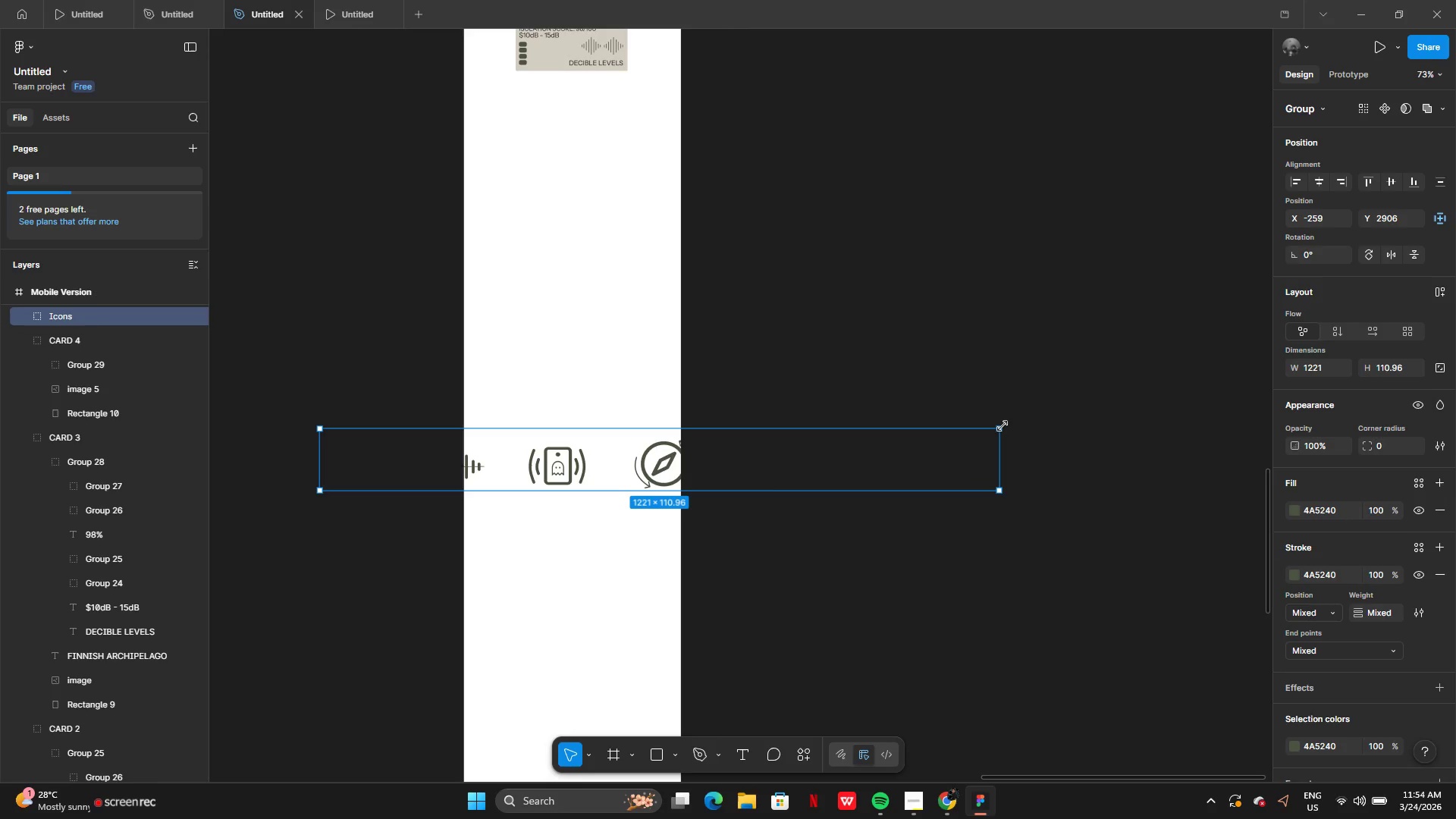 
left_click_drag(start_coordinate=[1003, 429], to_coordinate=[736, 467])
 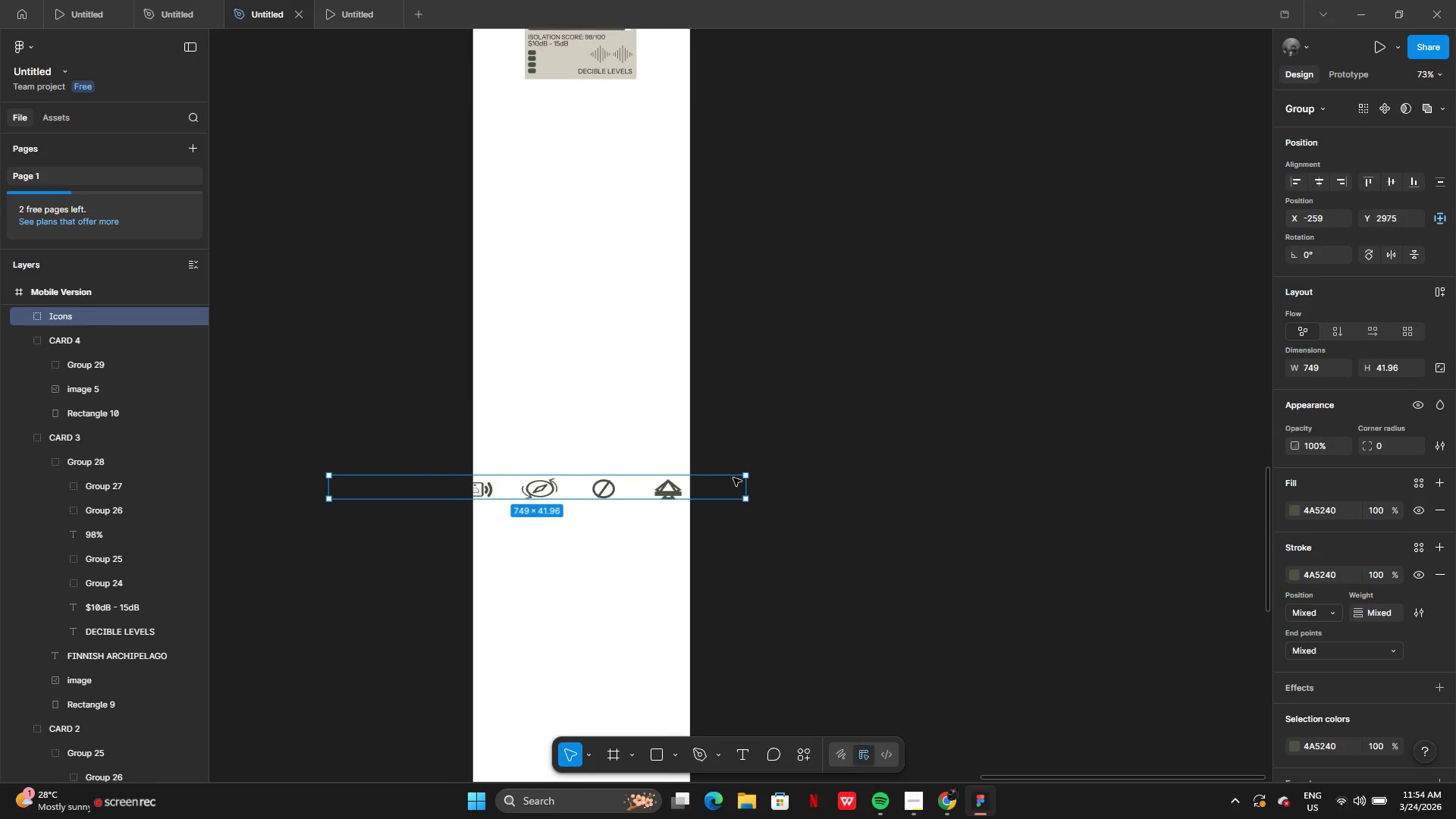 
hold_key(key=AltLeft, duration=2.86)
 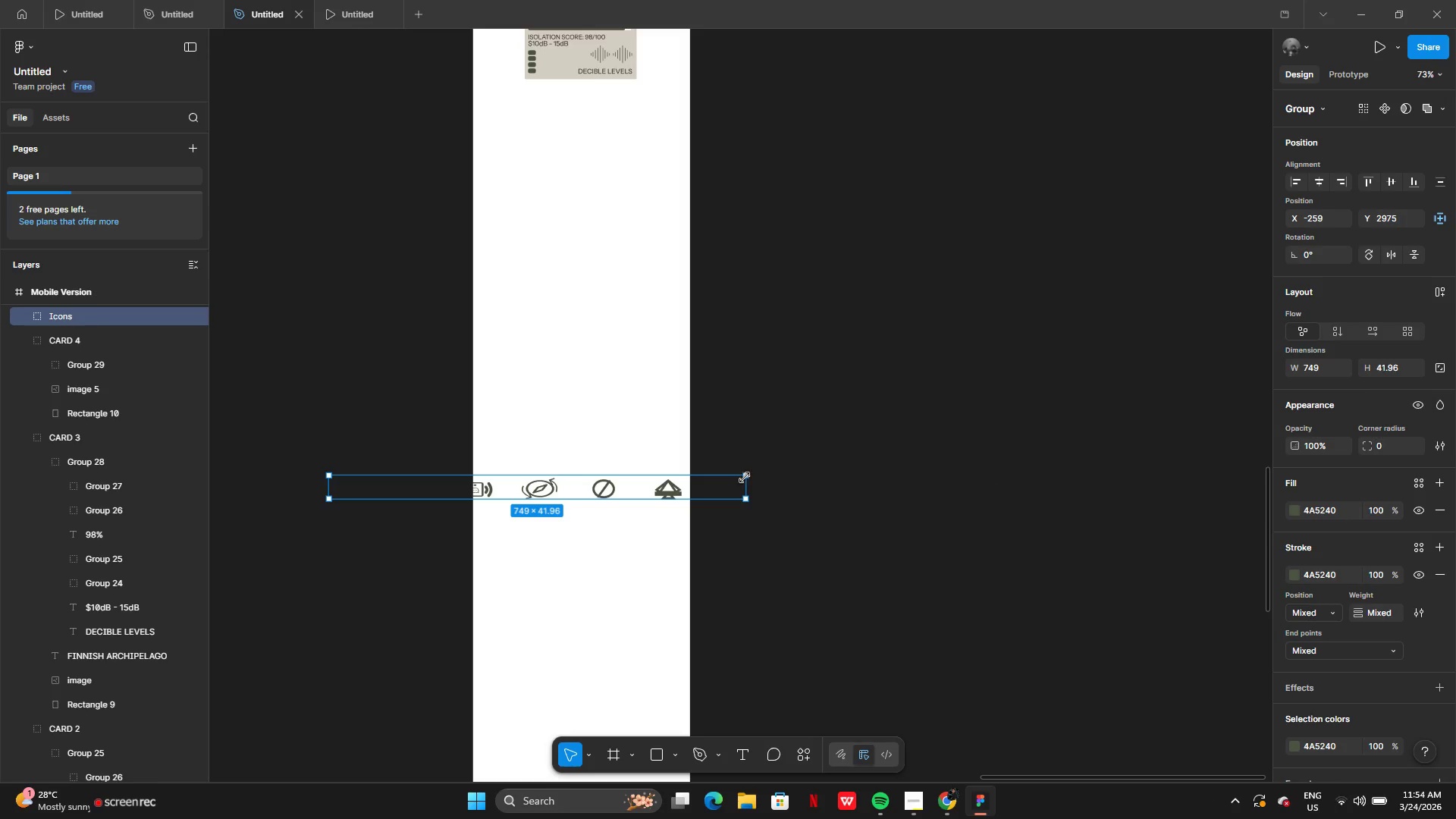 
left_click_drag(start_coordinate=[742, 479], to_coordinate=[534, 475])
 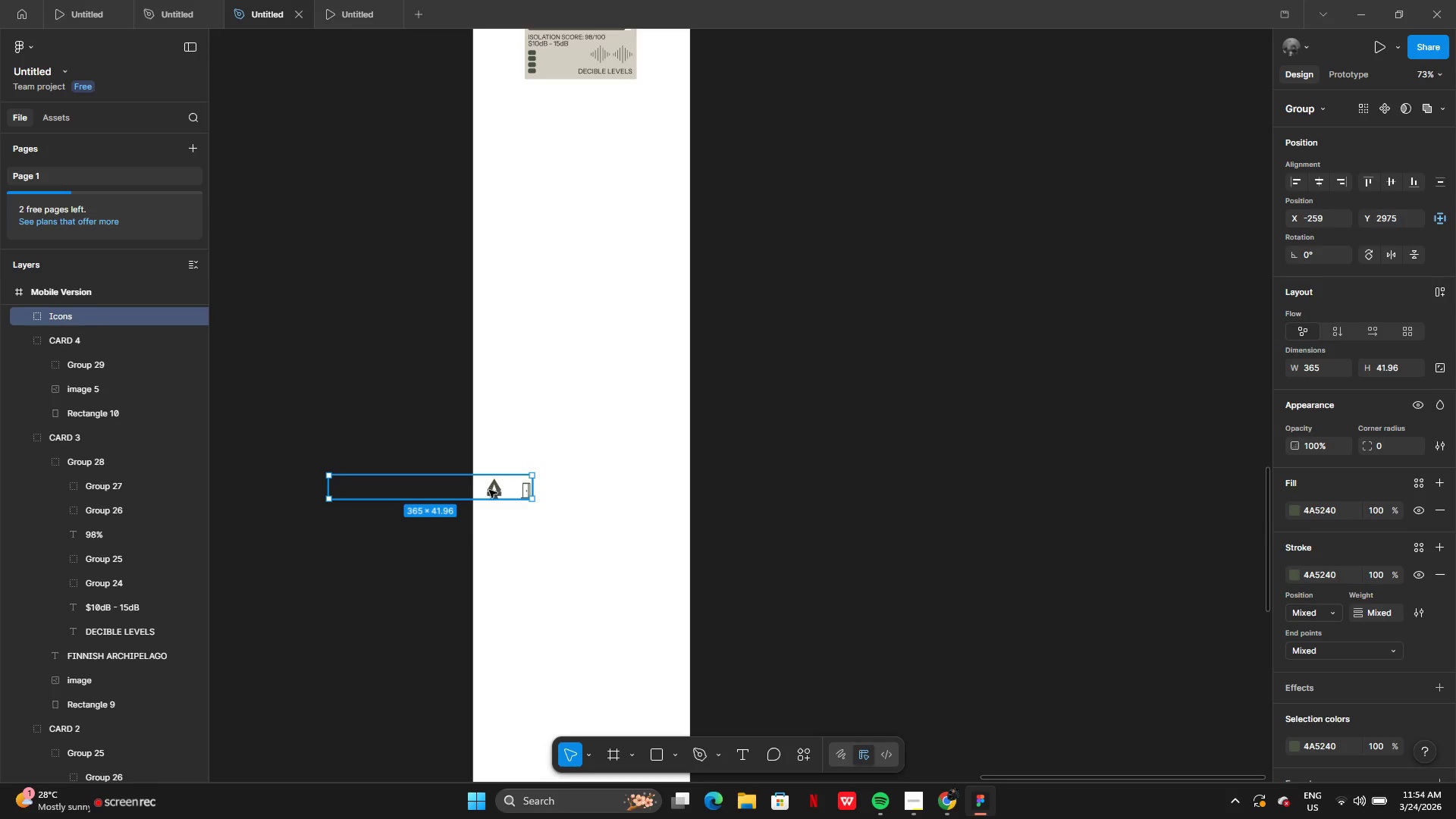 
left_click_drag(start_coordinate=[489, 490], to_coordinate=[623, 190])
 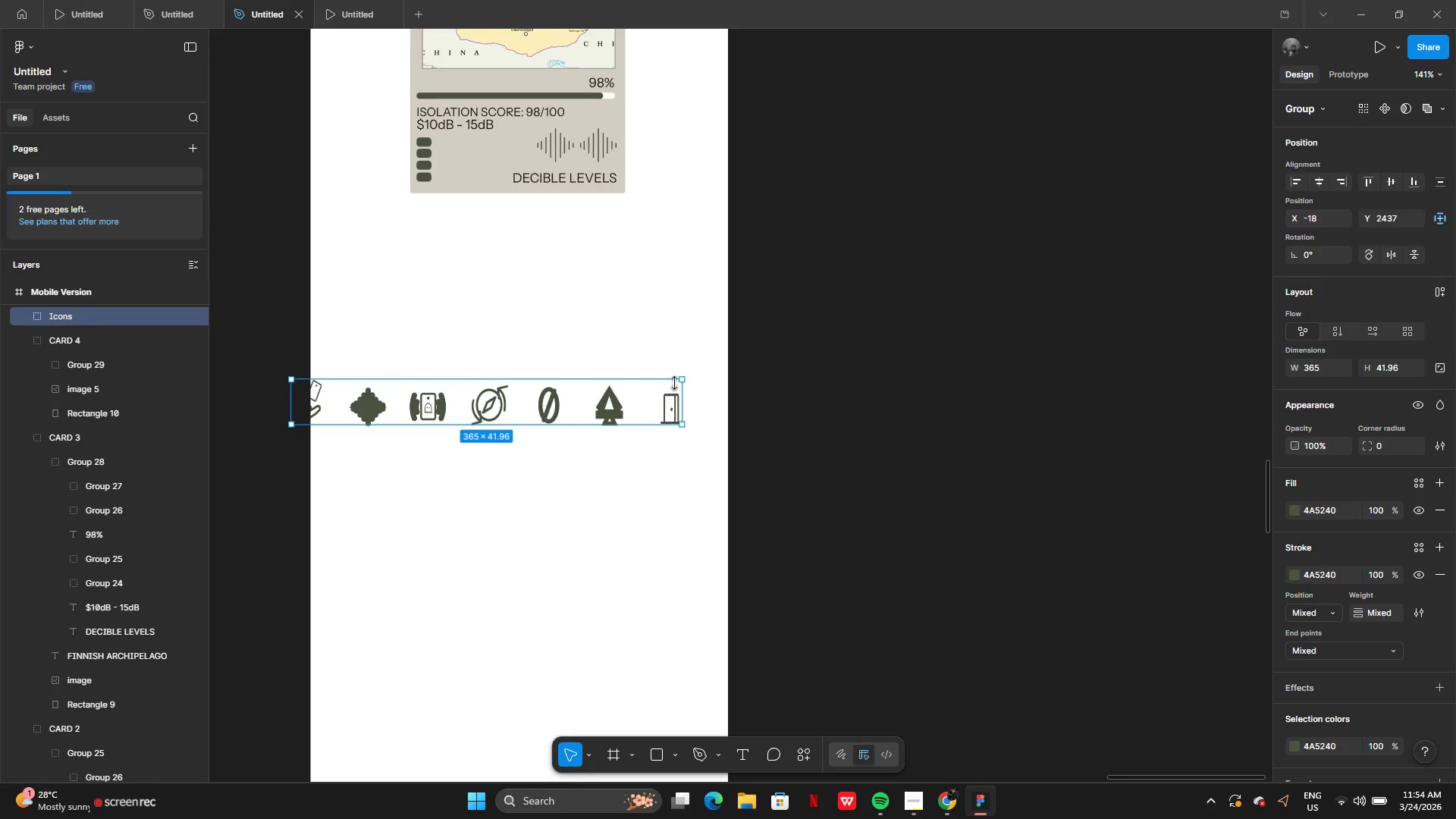 
left_click_drag(start_coordinate=[684, 378], to_coordinate=[547, 402])
 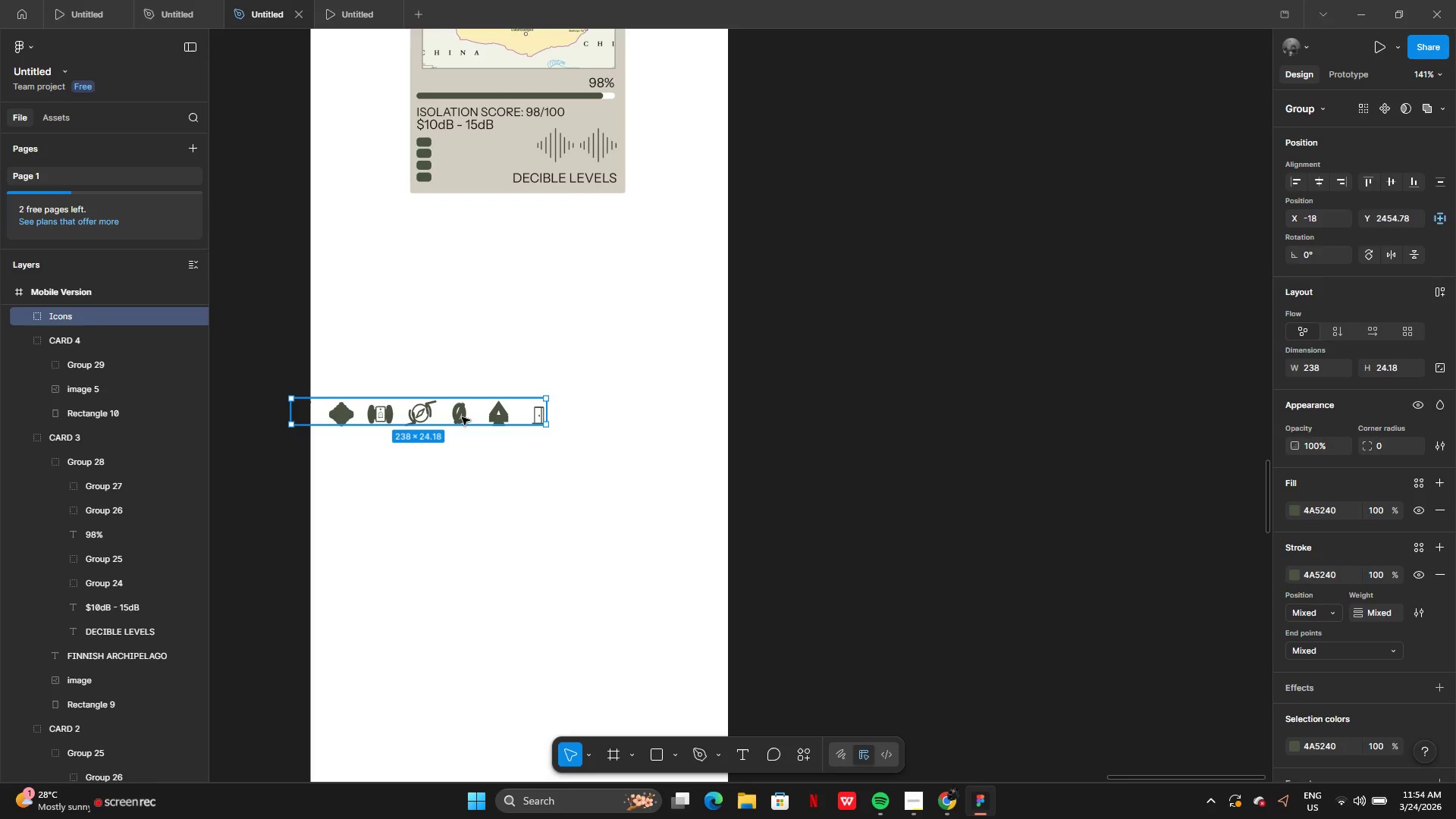 
left_click_drag(start_coordinate=[462, 417], to_coordinate=[559, 397])
 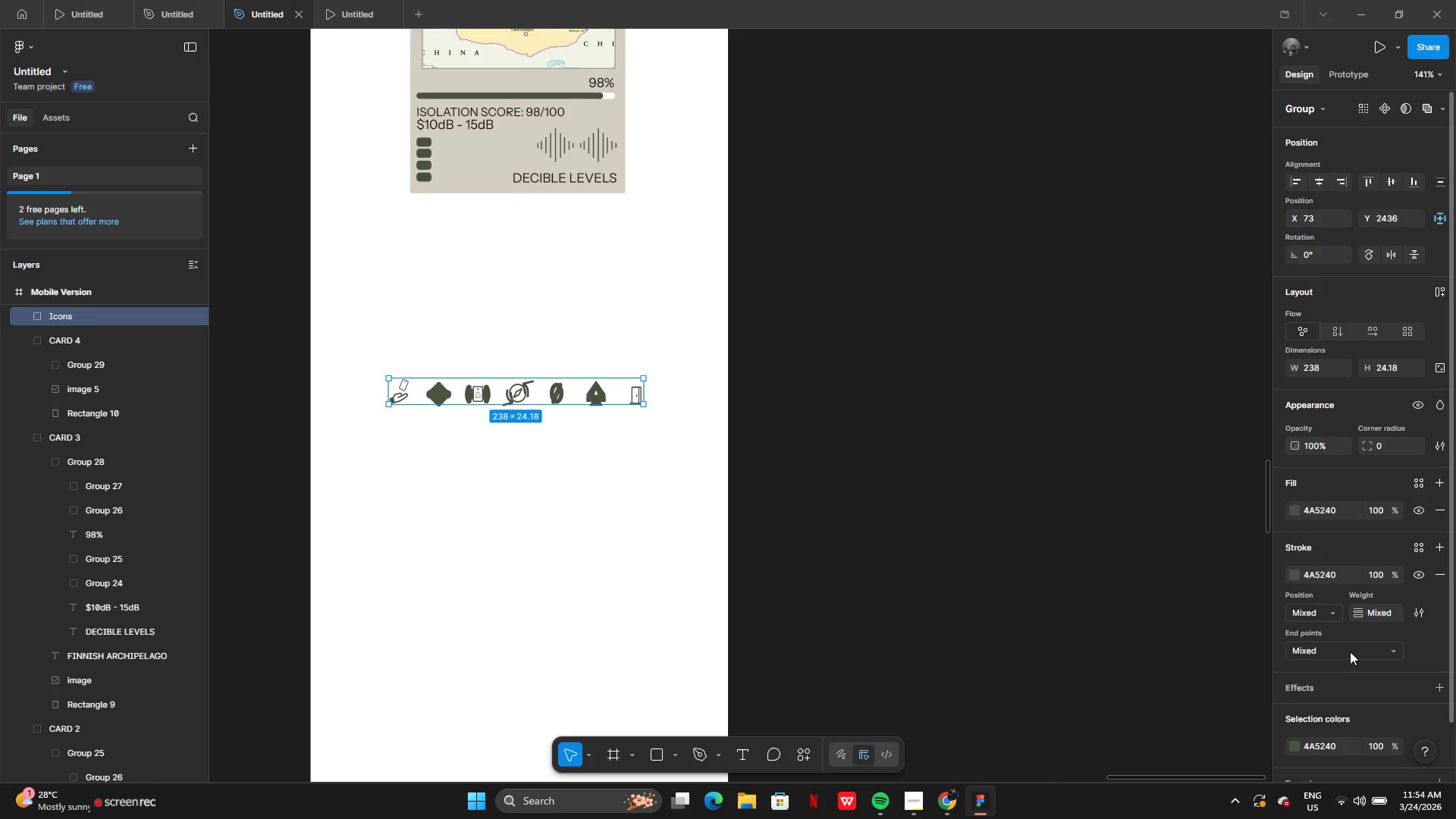 
left_click([1382, 613])
 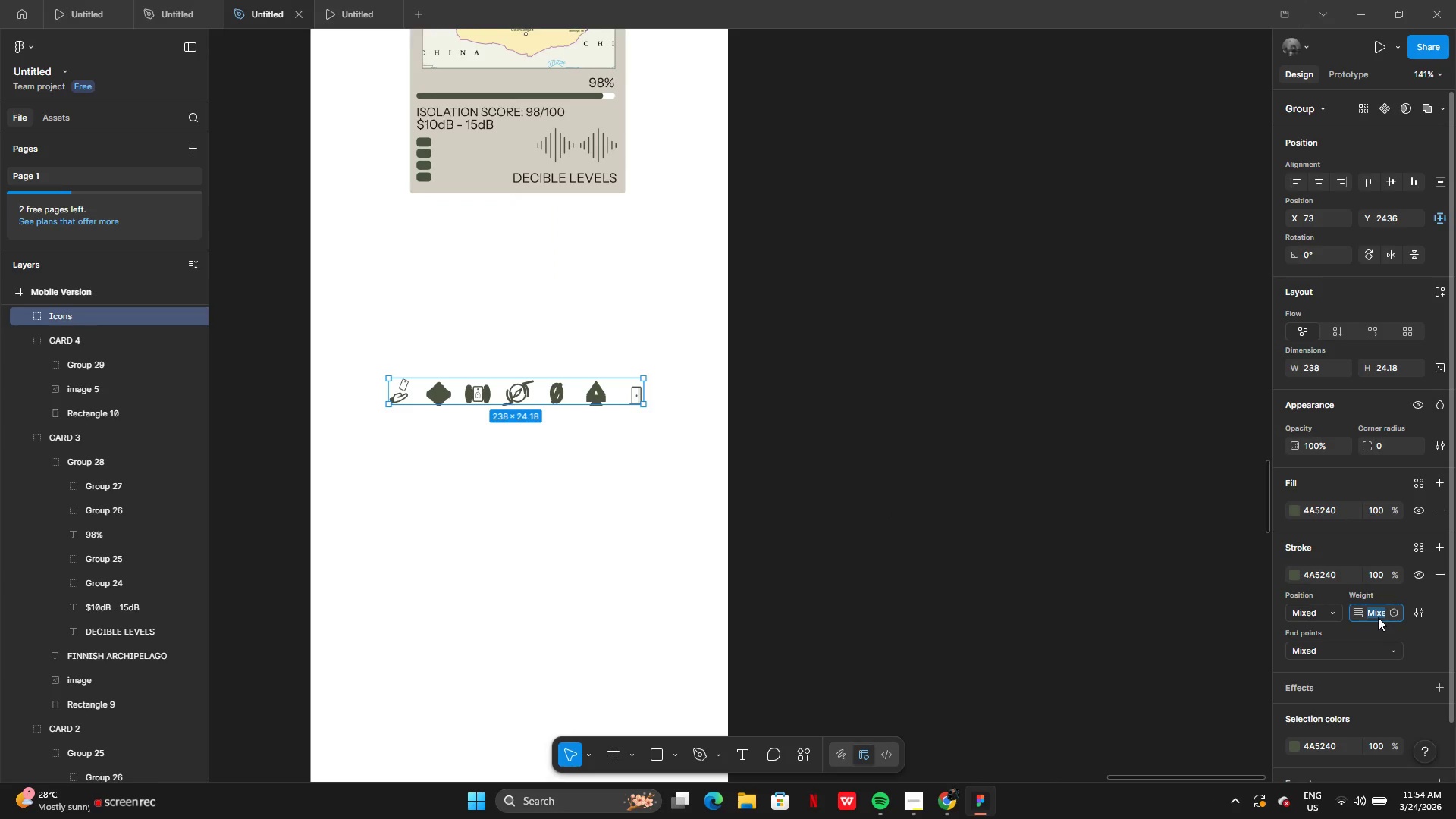 
key(1)
 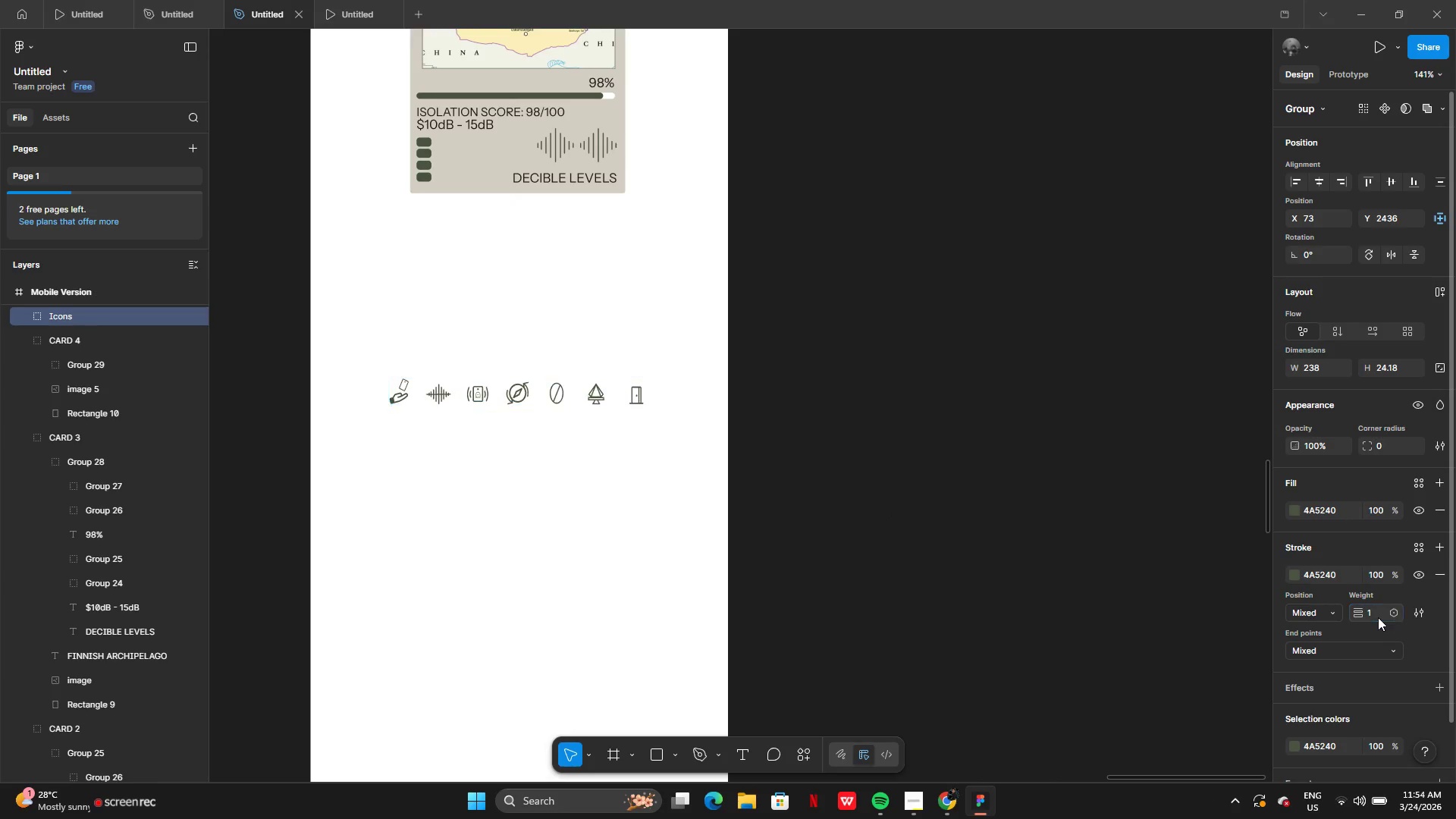 
key(Enter)
 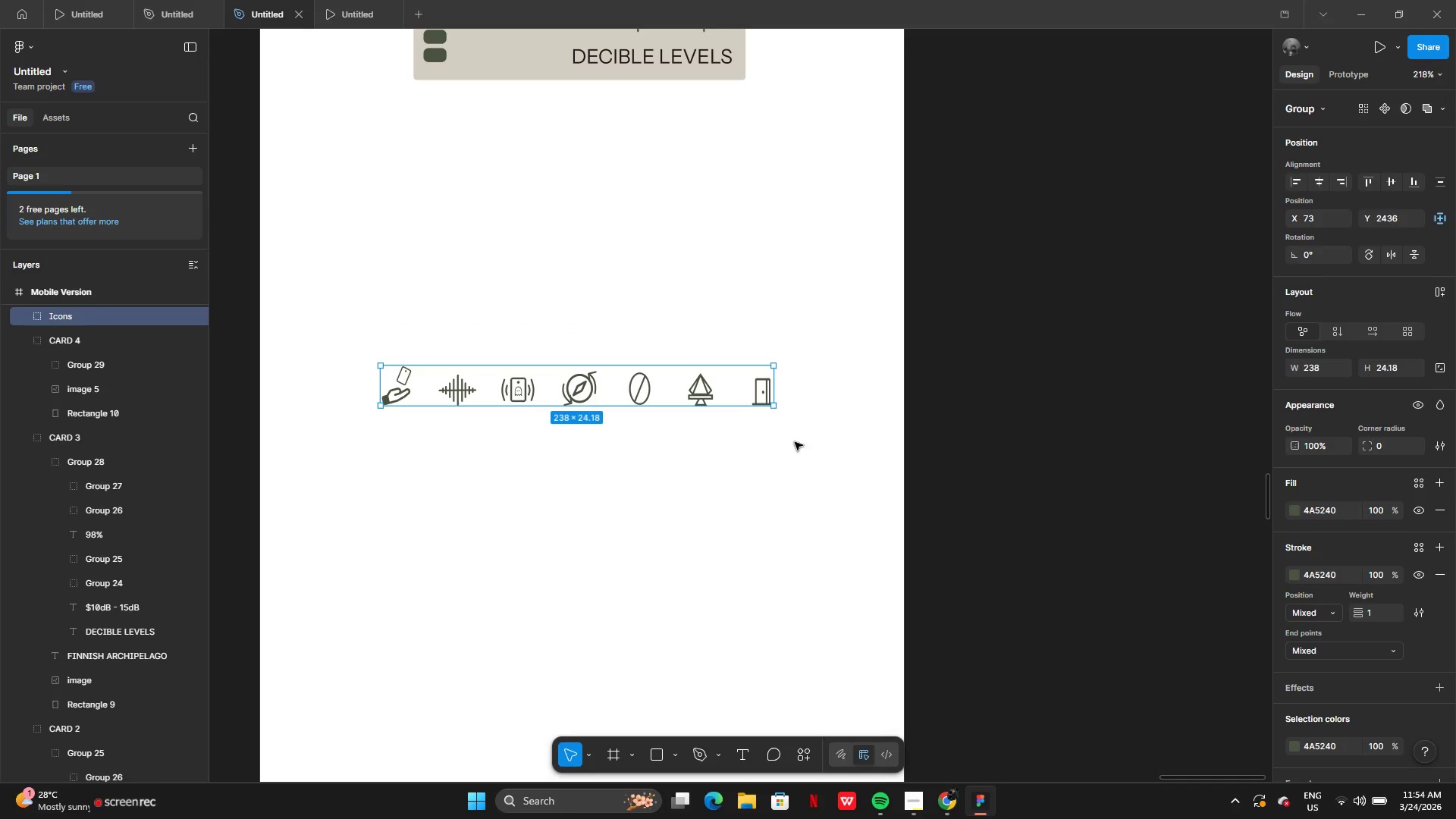 
left_click_drag(start_coordinate=[770, 390], to_coordinate=[805, 394])
 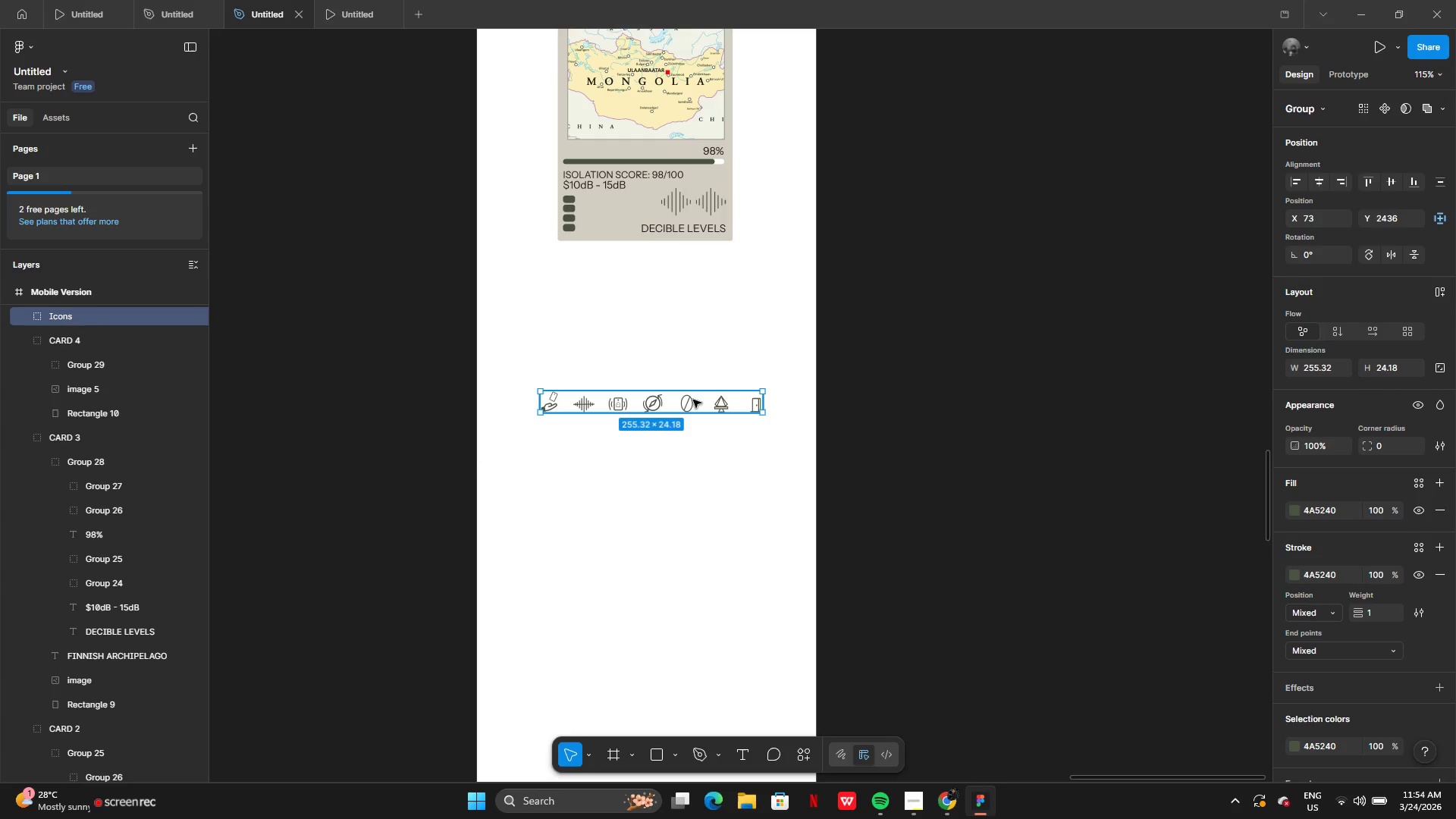 
left_click_drag(start_coordinate=[693, 404], to_coordinate=[682, 425])
 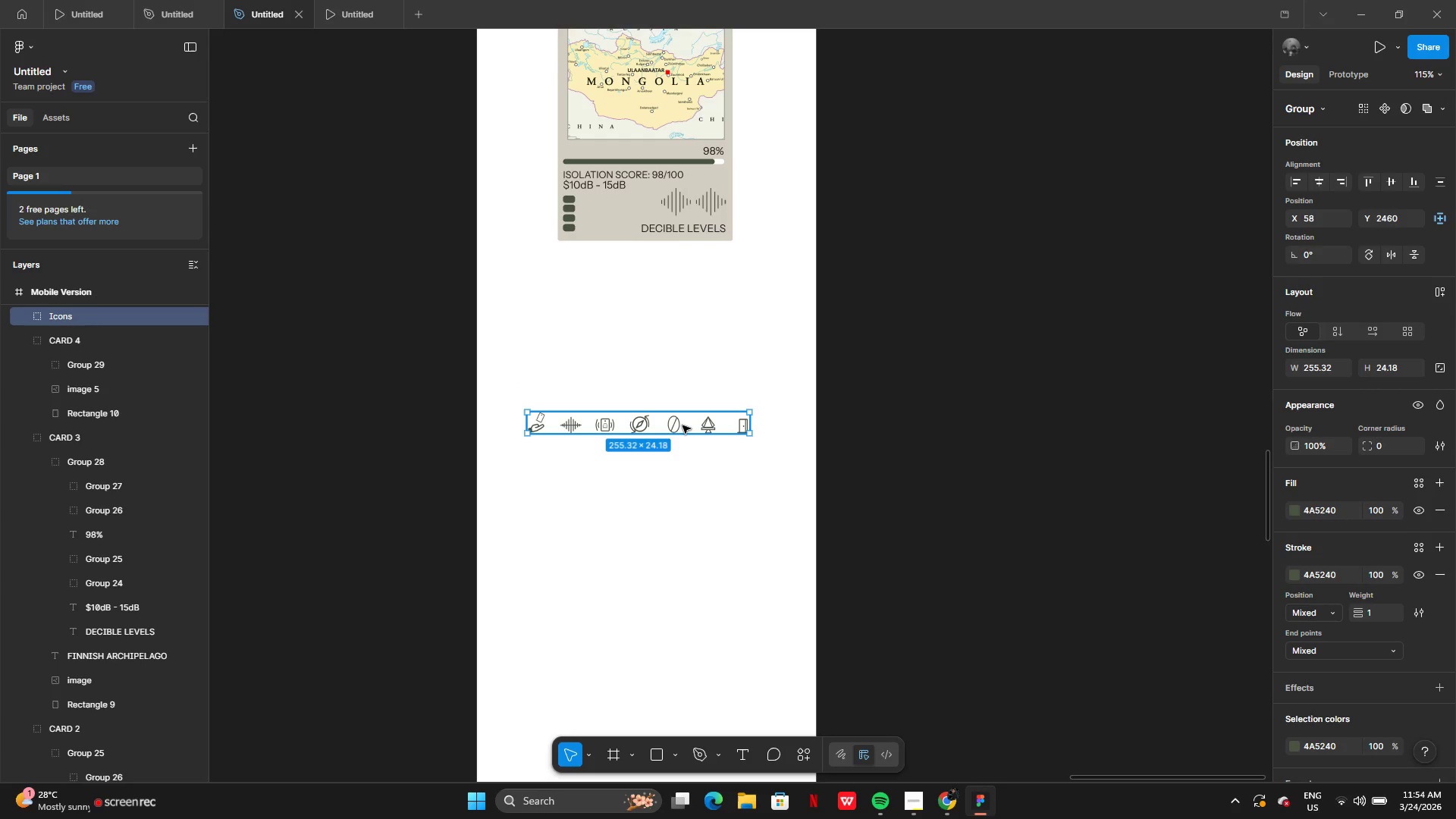 
left_click_drag(start_coordinate=[682, 425], to_coordinate=[682, 459])
 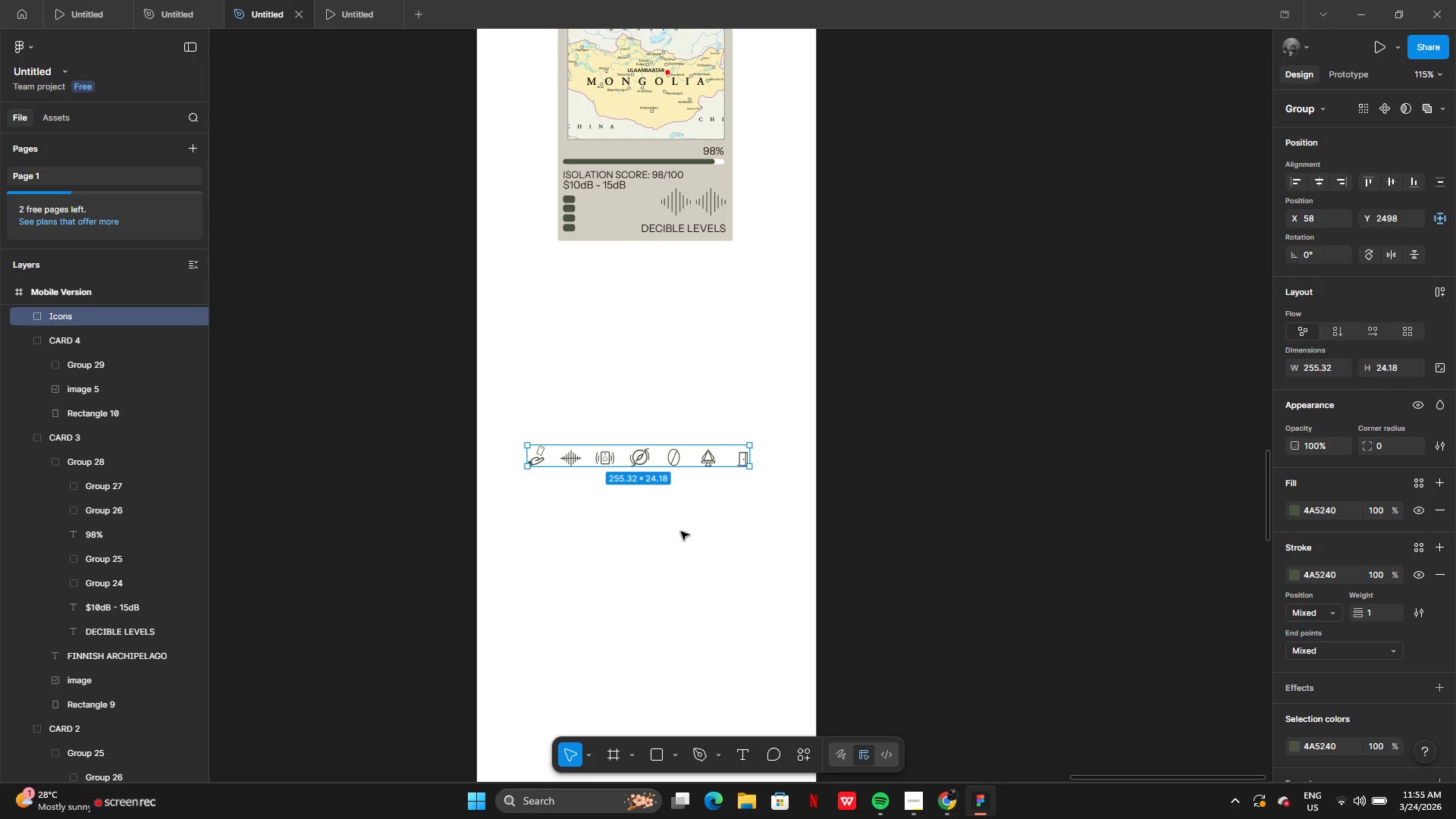 
left_click([681, 532])
 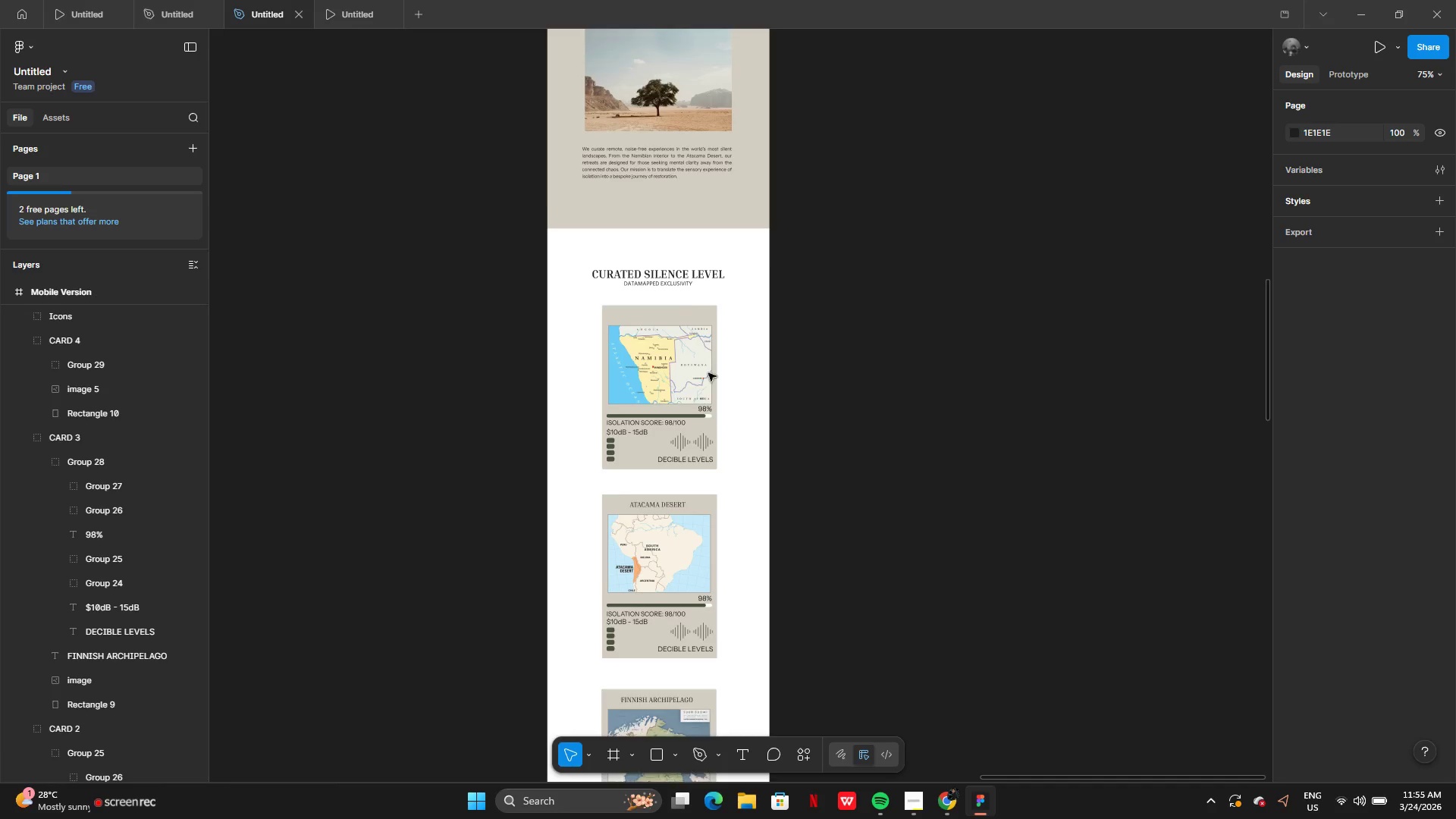 
left_click([671, 318])
 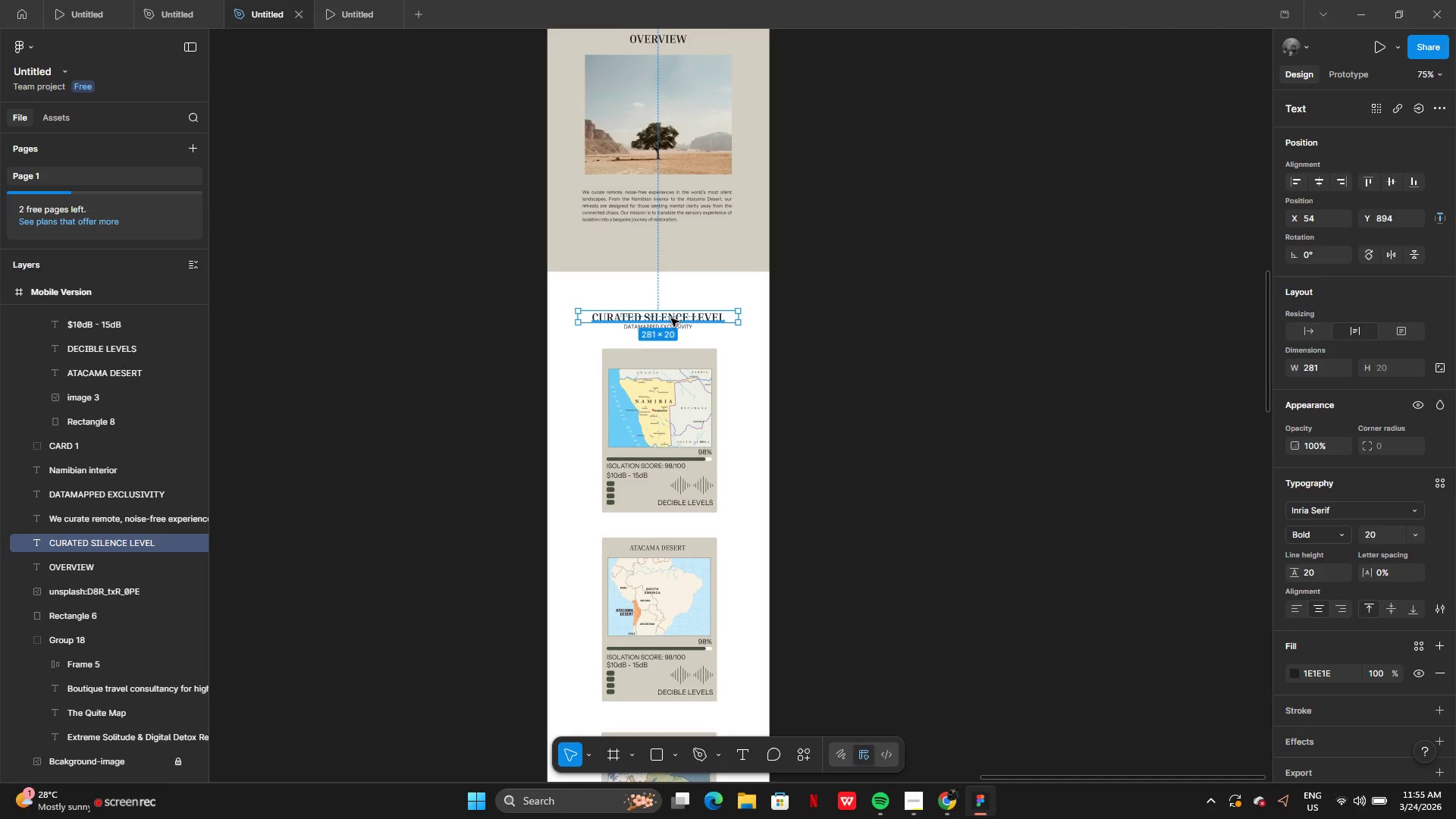 
hold_key(key=AltLeft, duration=0.67)
left_click_drag(start_coordinate=[671, 318], to_coordinate=[671, 346])
 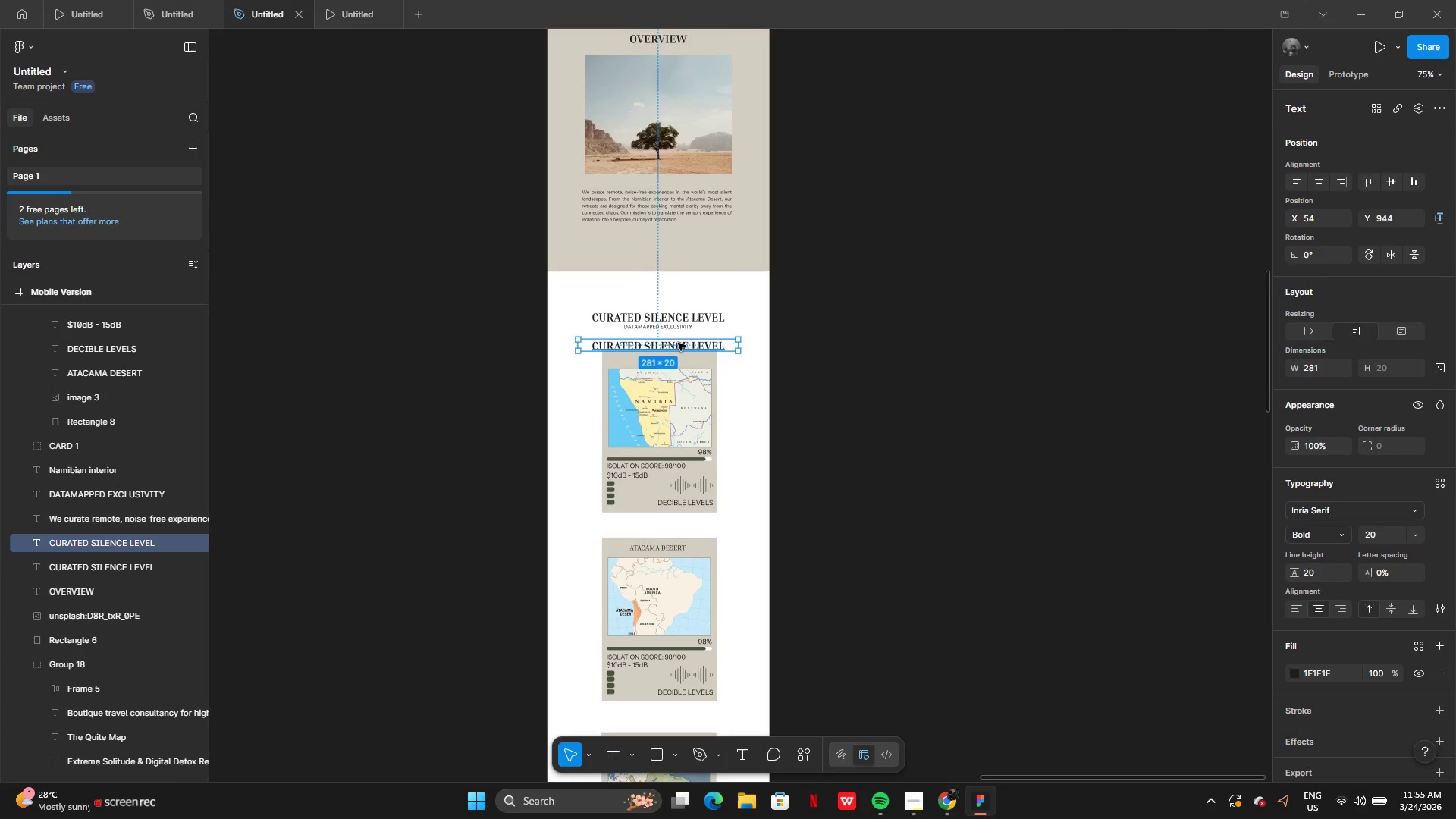 
left_click_drag(start_coordinate=[678, 343], to_coordinate=[673, 440])
 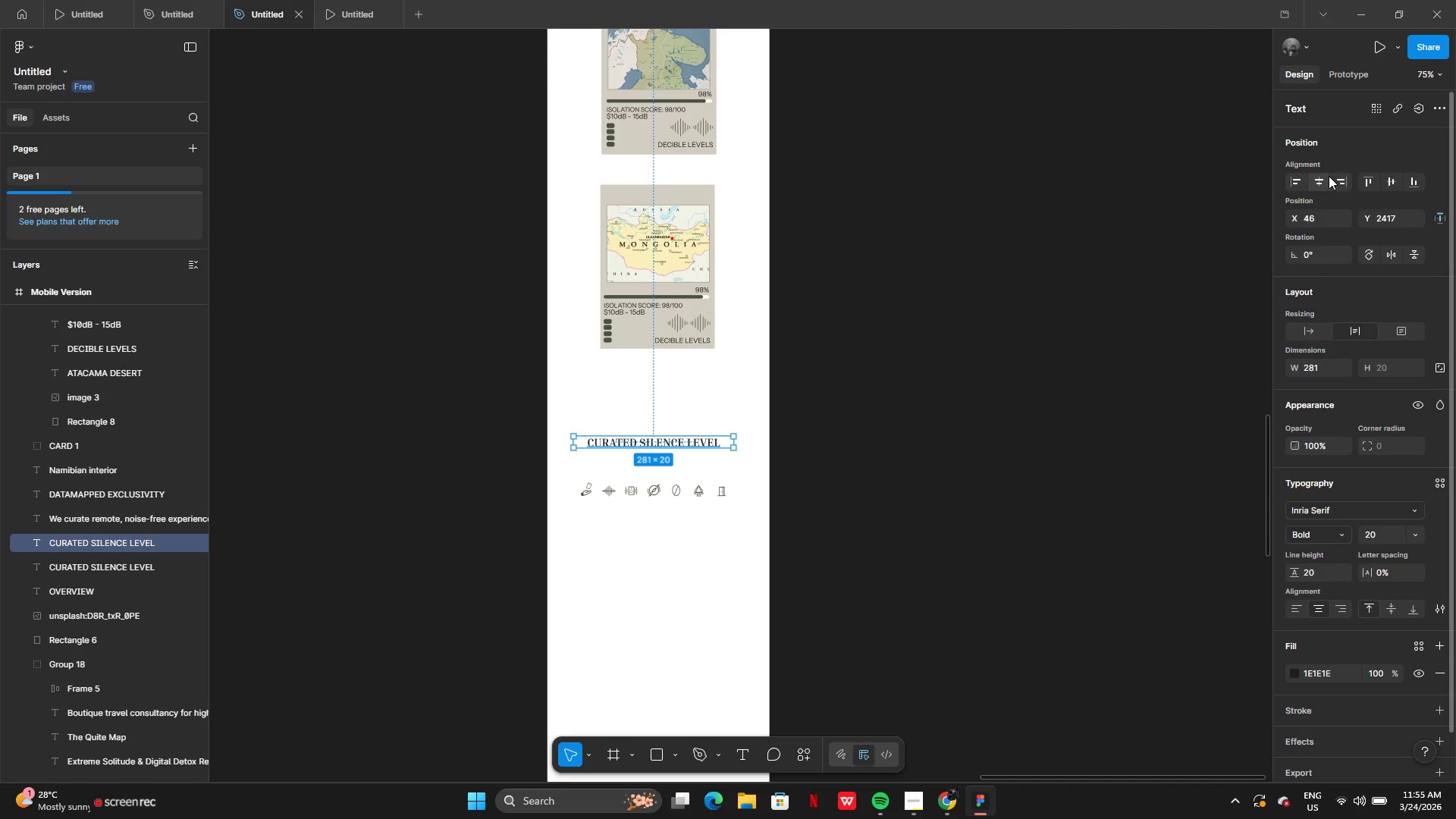 
left_click([1325, 179])
 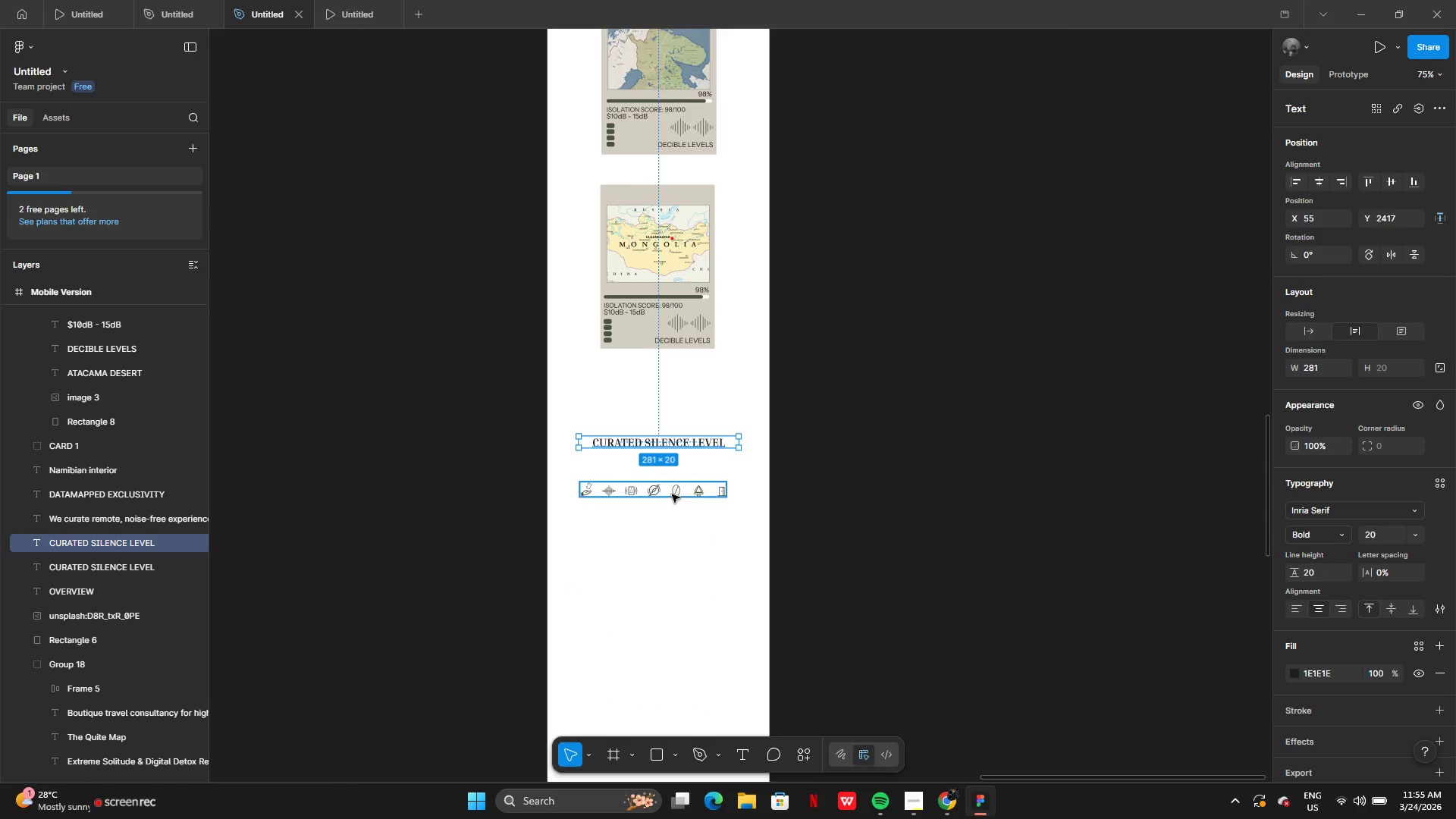 
left_click([673, 494])
 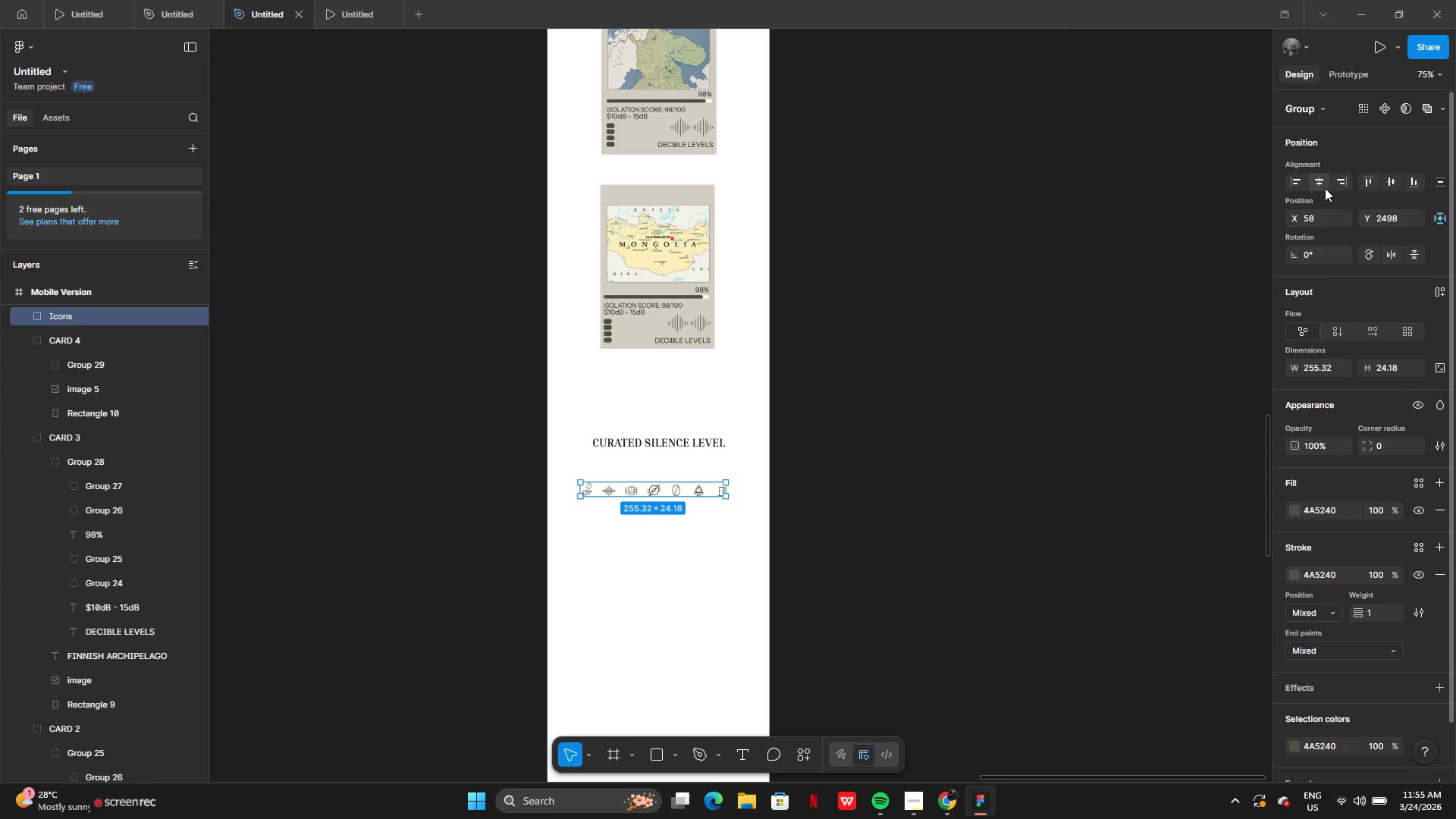 
left_click([1323, 187])
 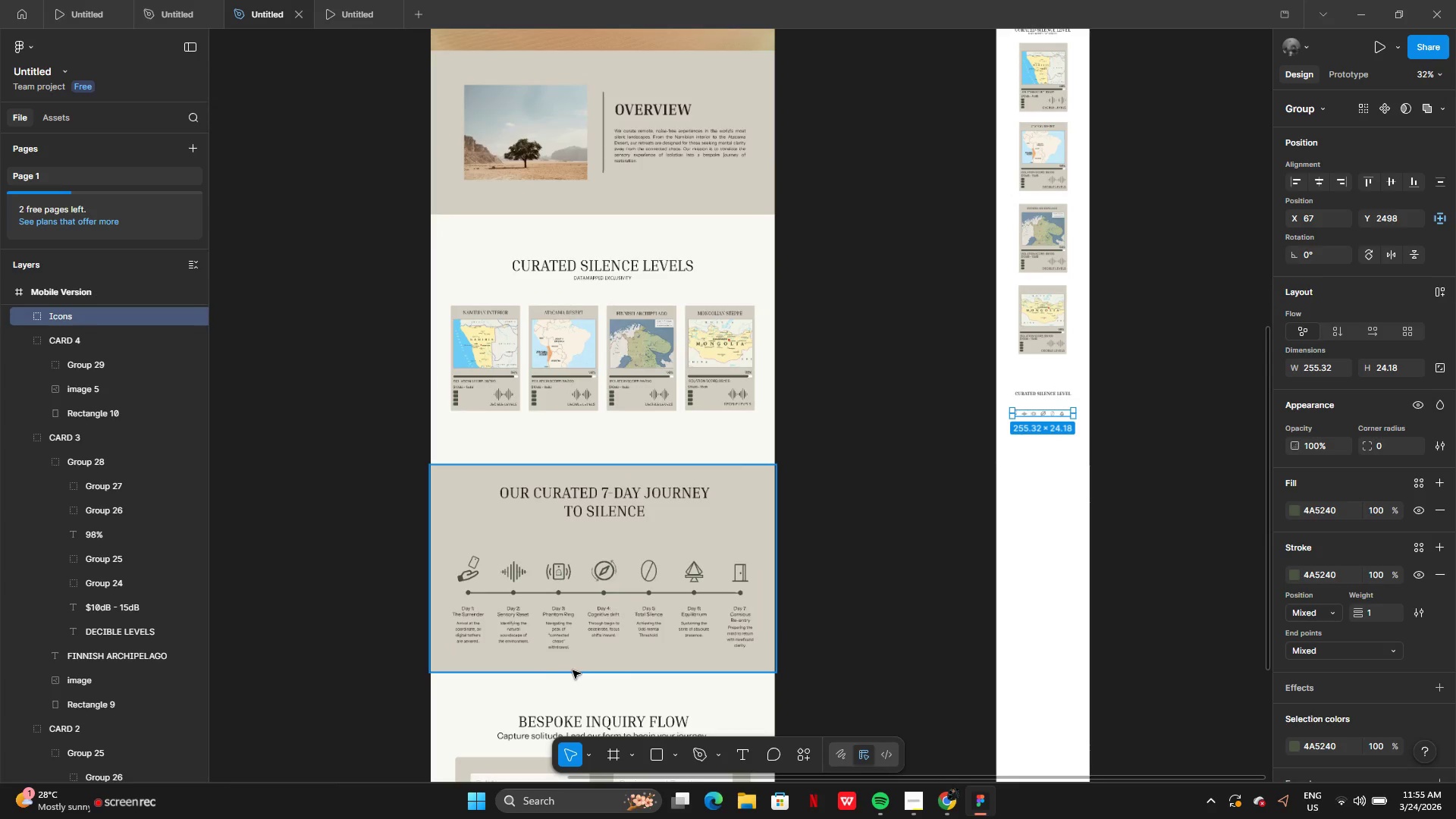 
wait(7.89)
 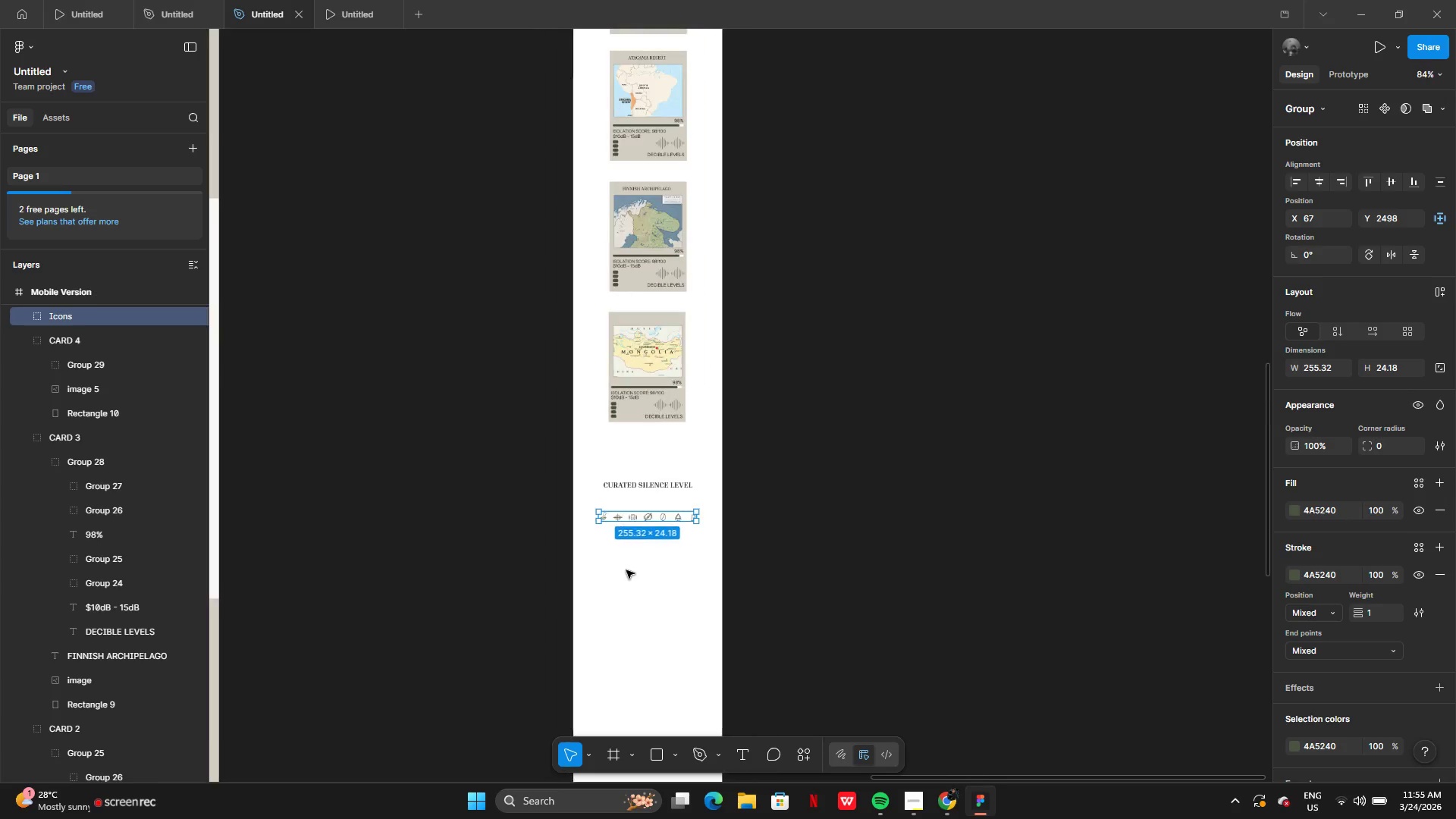 
left_click([455, 585])
 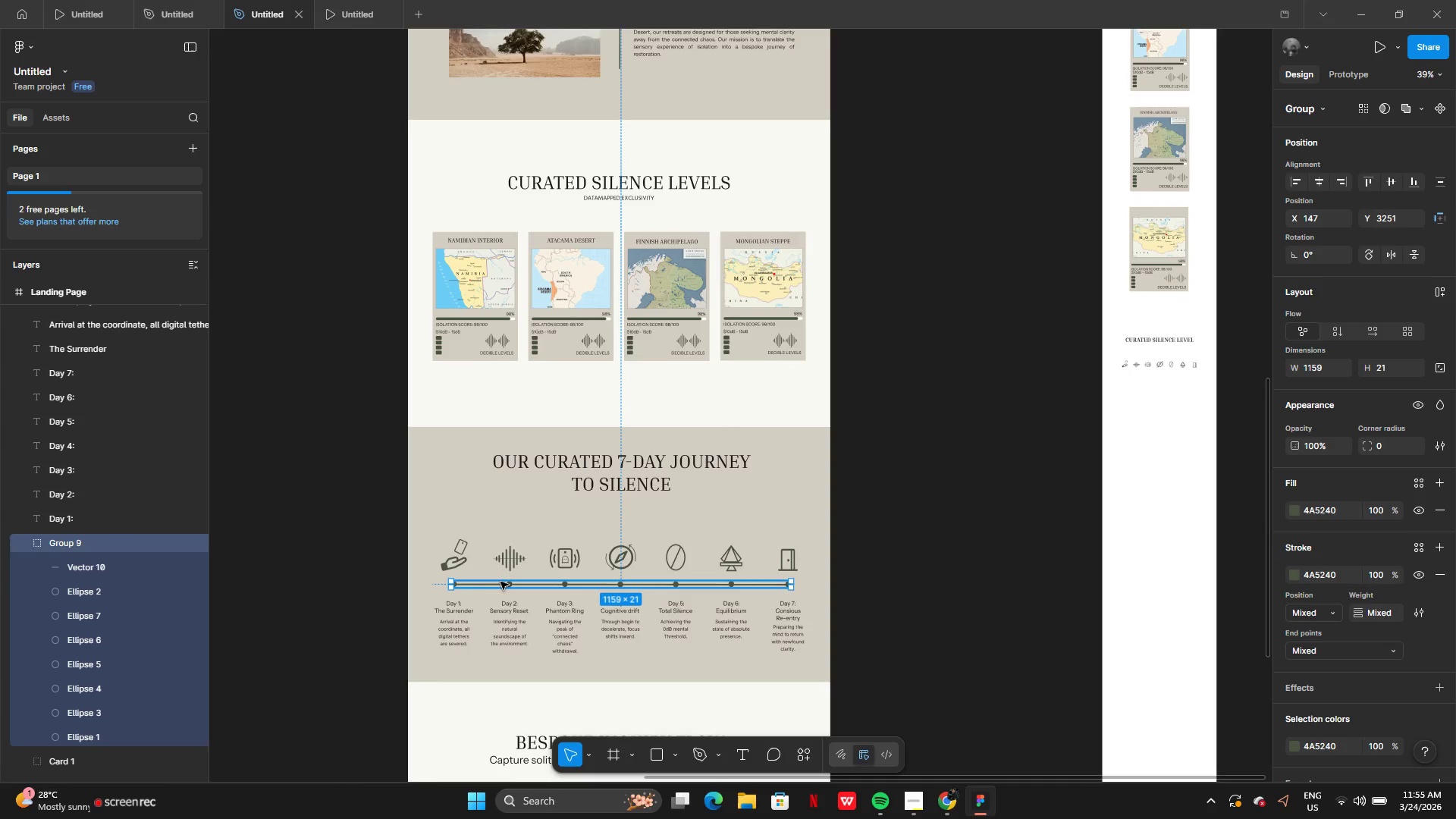 
hold_key(key=AltLeft, duration=0.83)
left_click_drag(start_coordinate=[510, 586], to_coordinate=[686, 591])
 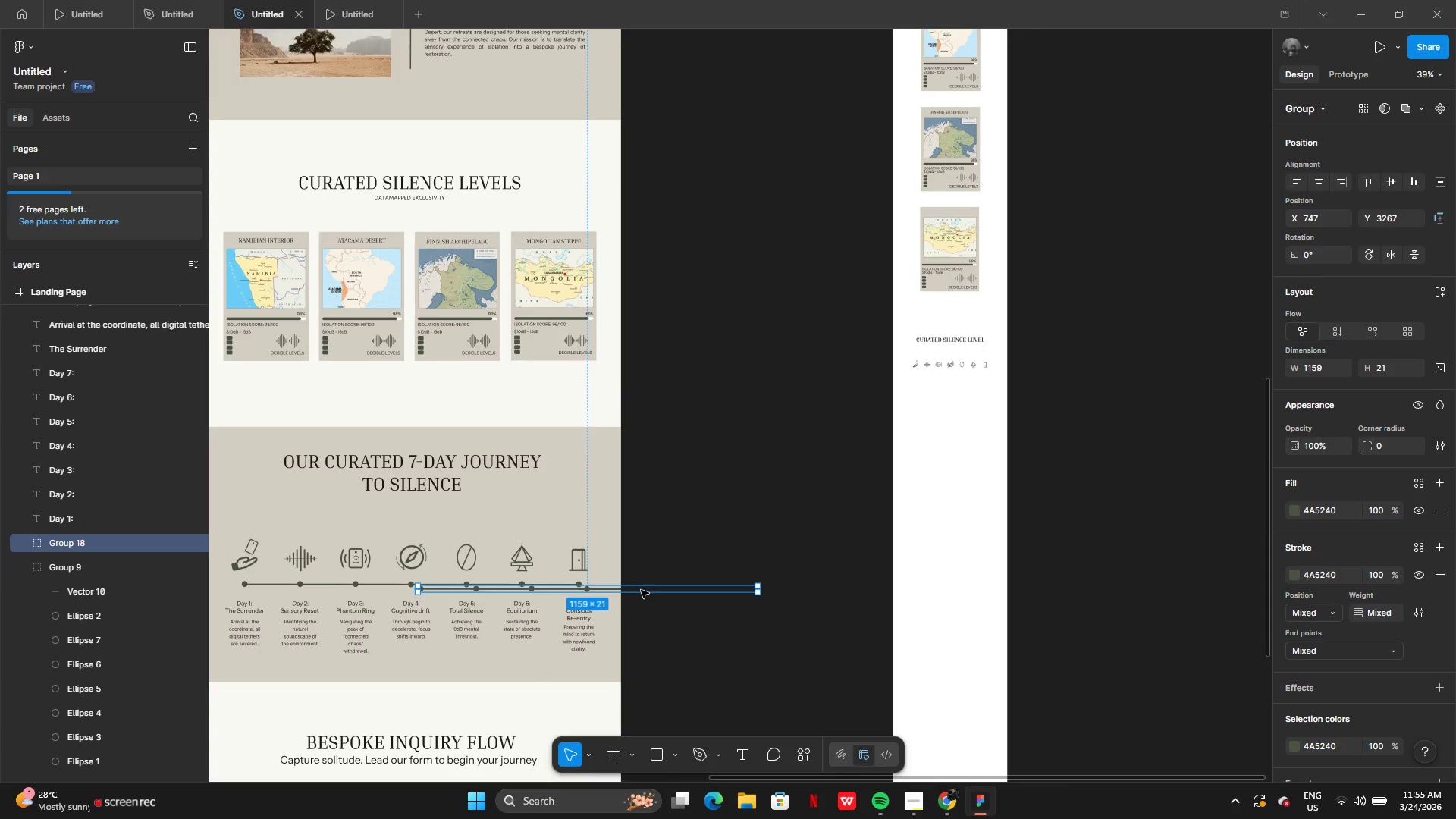 
left_click_drag(start_coordinate=[641, 590], to_coordinate=[1006, 444])
 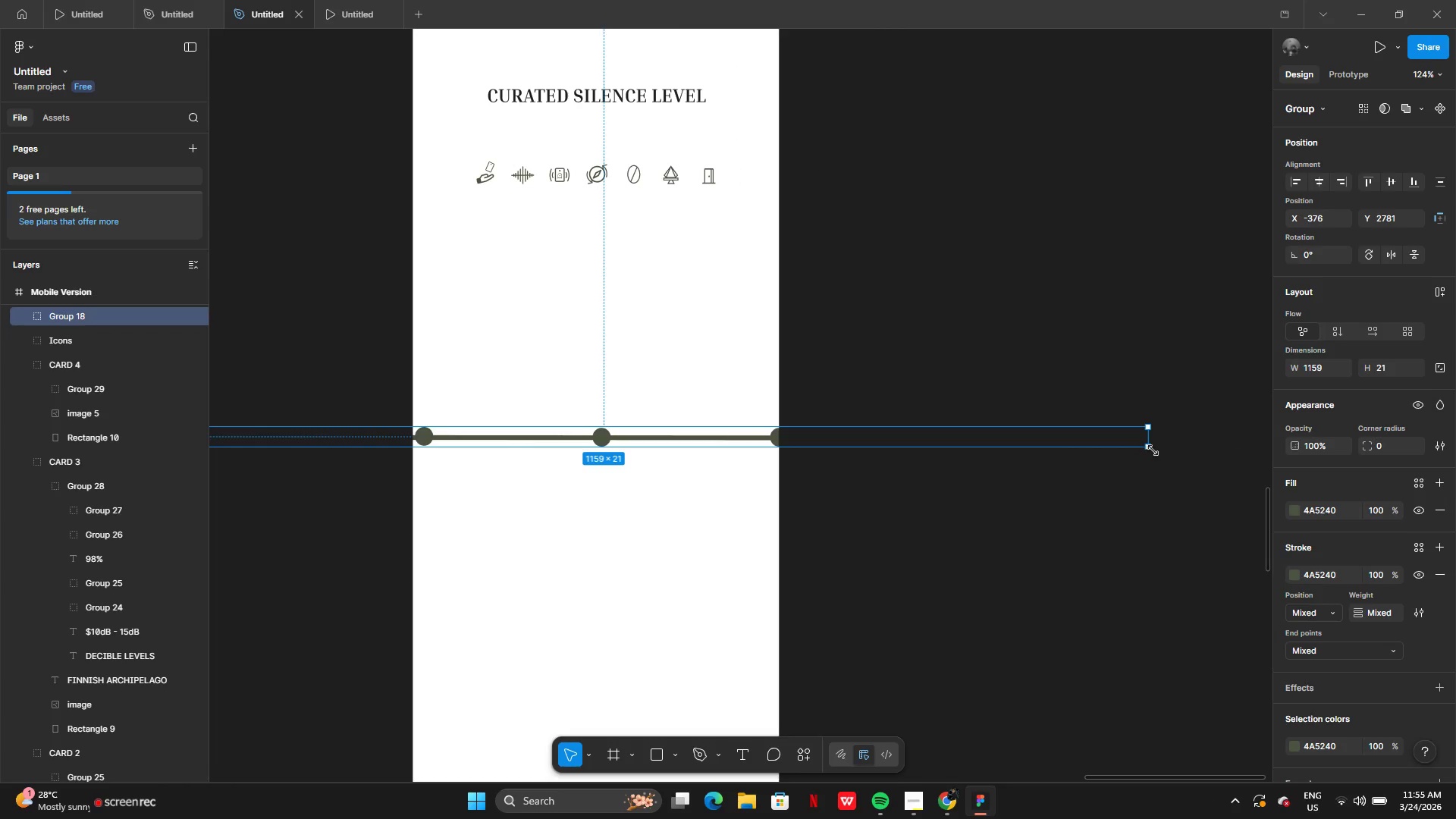 
left_click_drag(start_coordinate=[1153, 450], to_coordinate=[526, 393])
 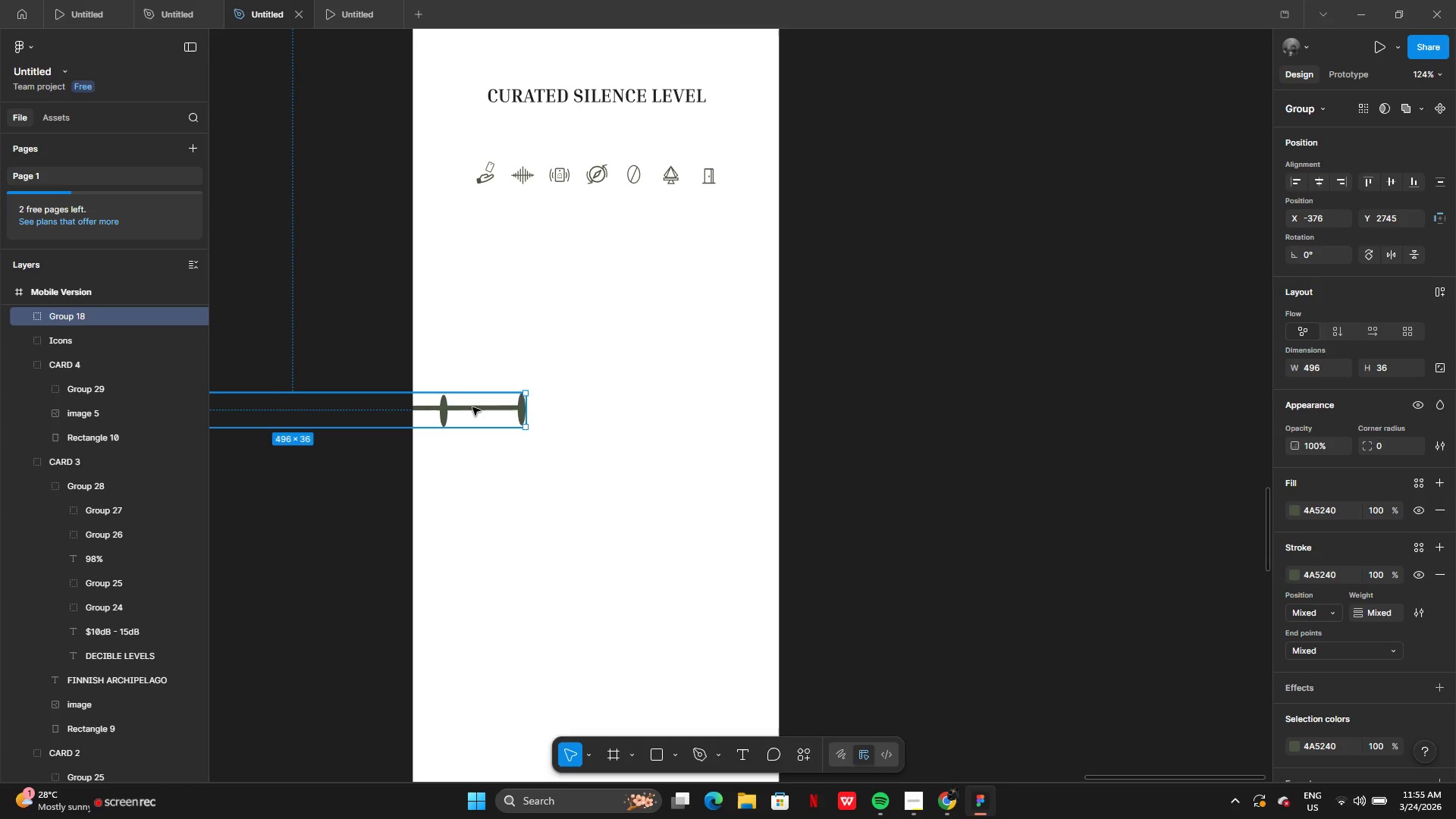 
left_click_drag(start_coordinate=[472, 407], to_coordinate=[878, 243])
 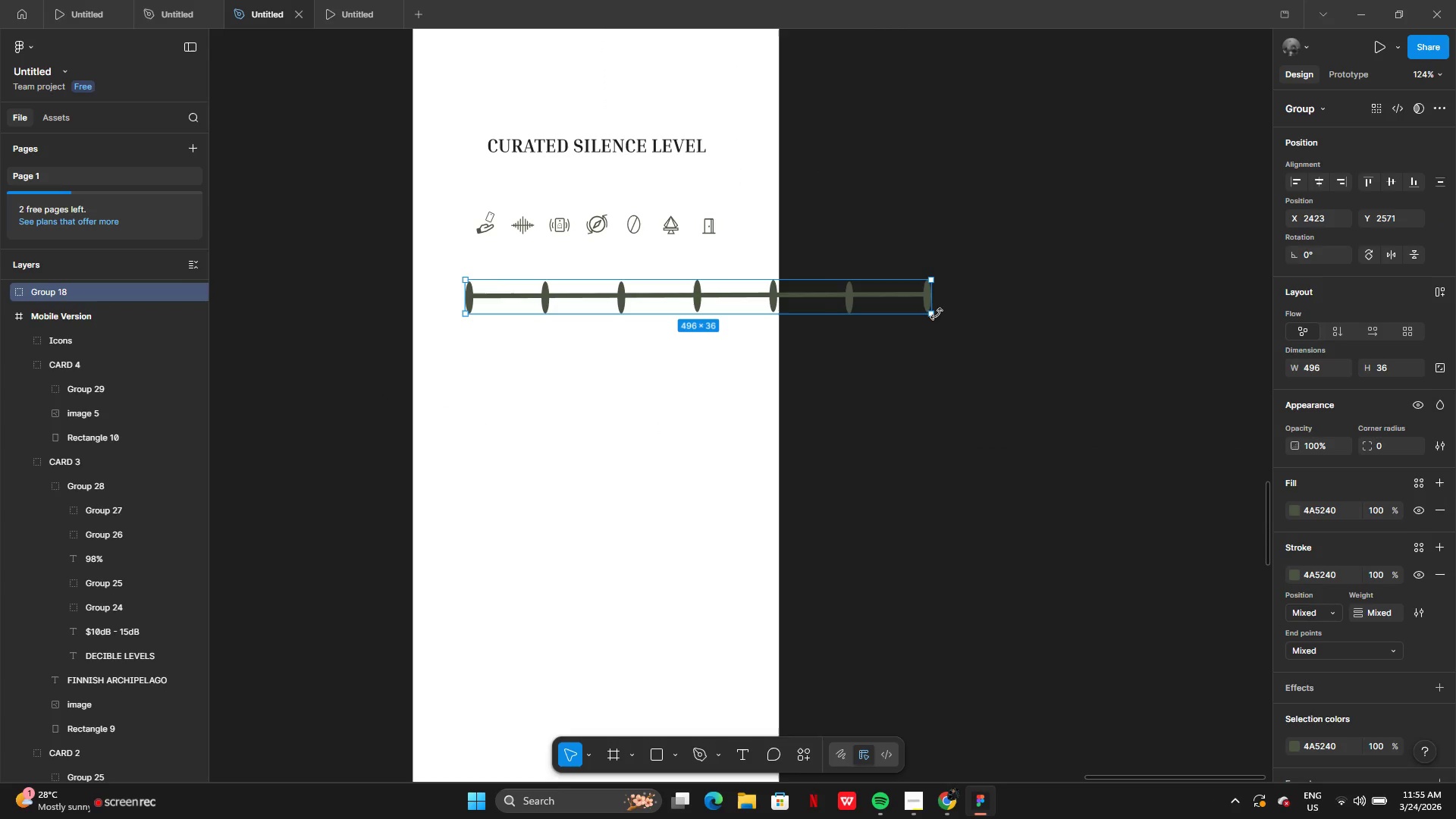 
left_click_drag(start_coordinate=[937, 314], to_coordinate=[706, 296])
 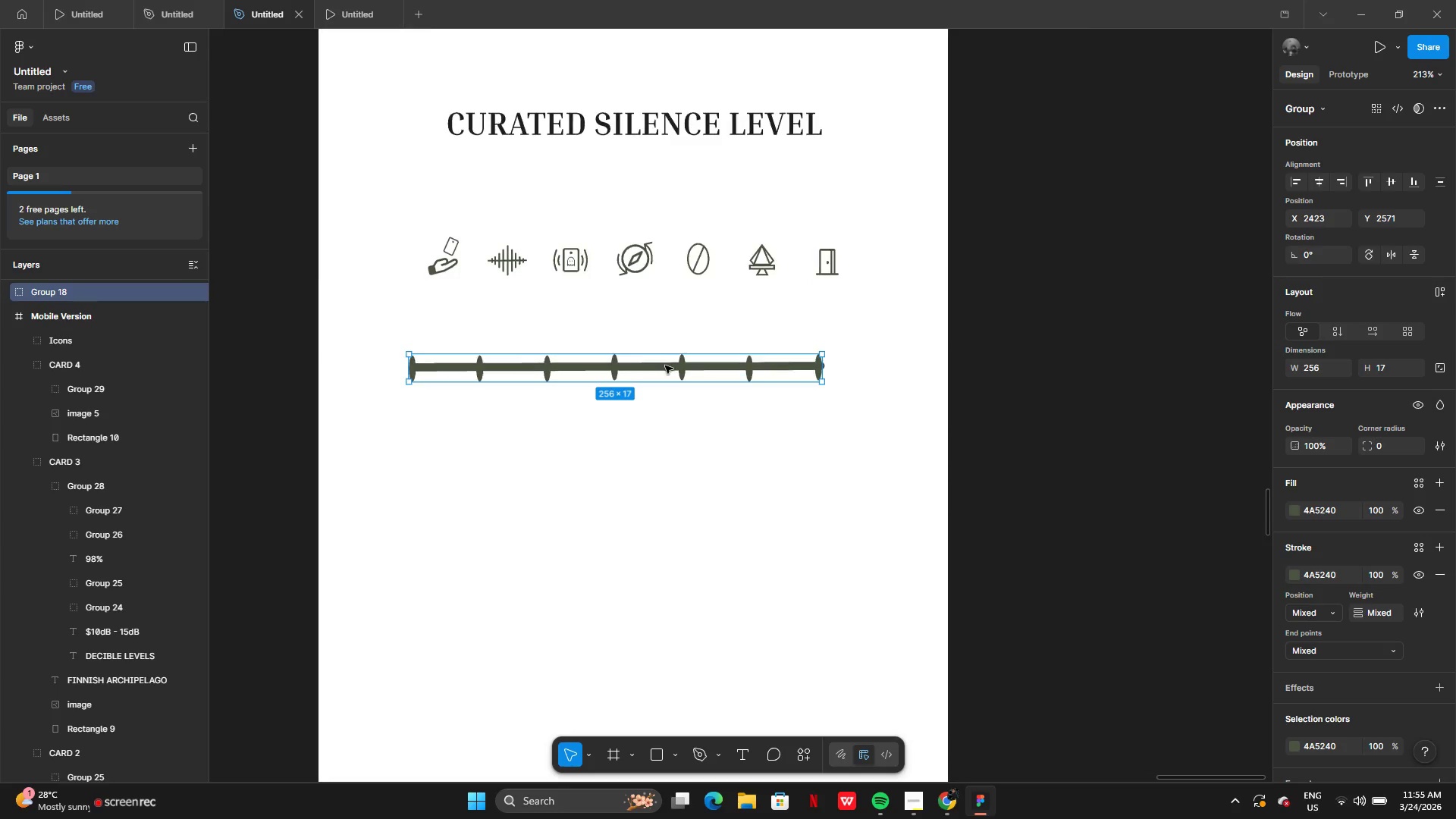 
left_click_drag(start_coordinate=[665, 367], to_coordinate=[663, 312])
 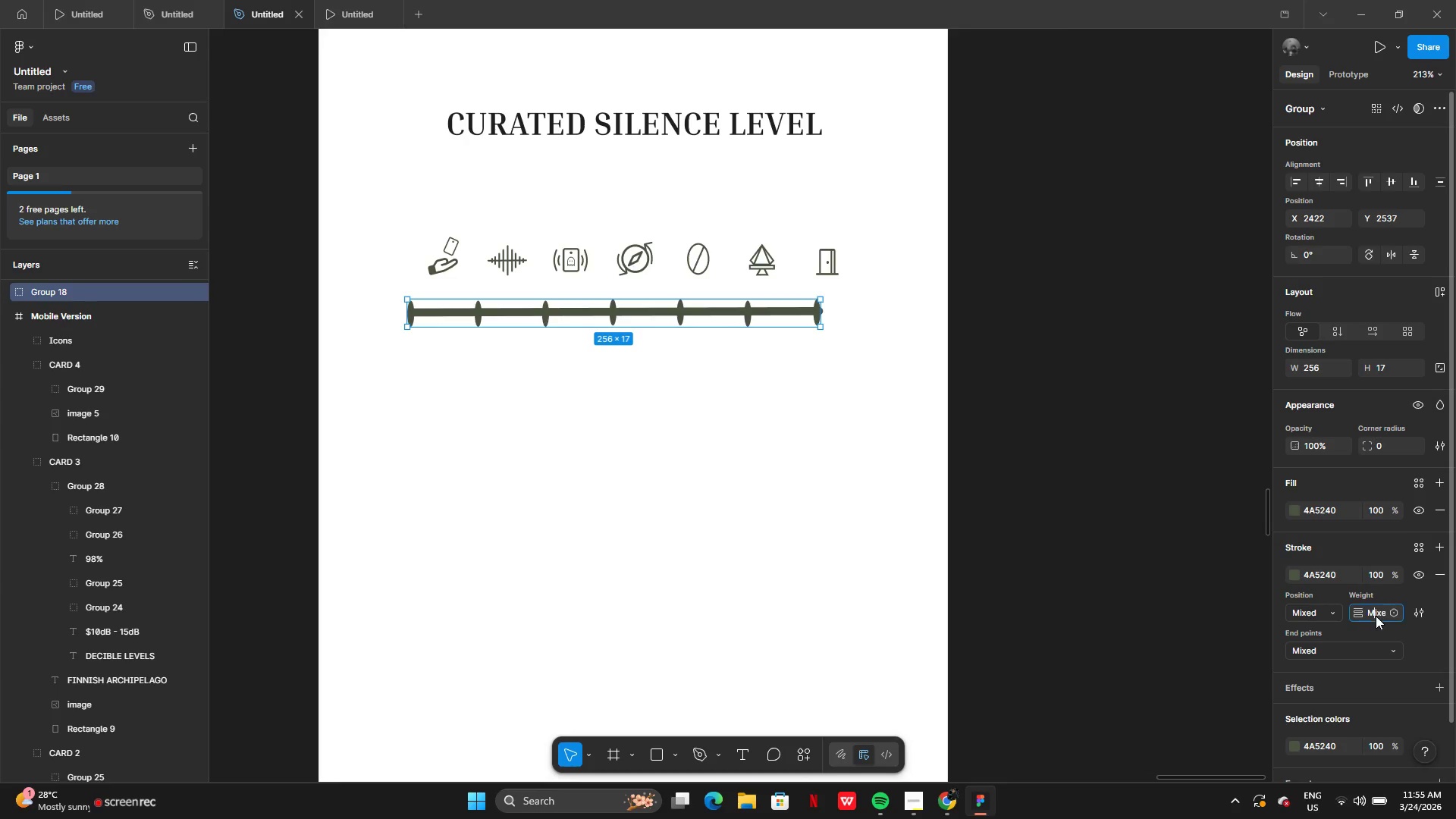 
double_click([1376, 616])
 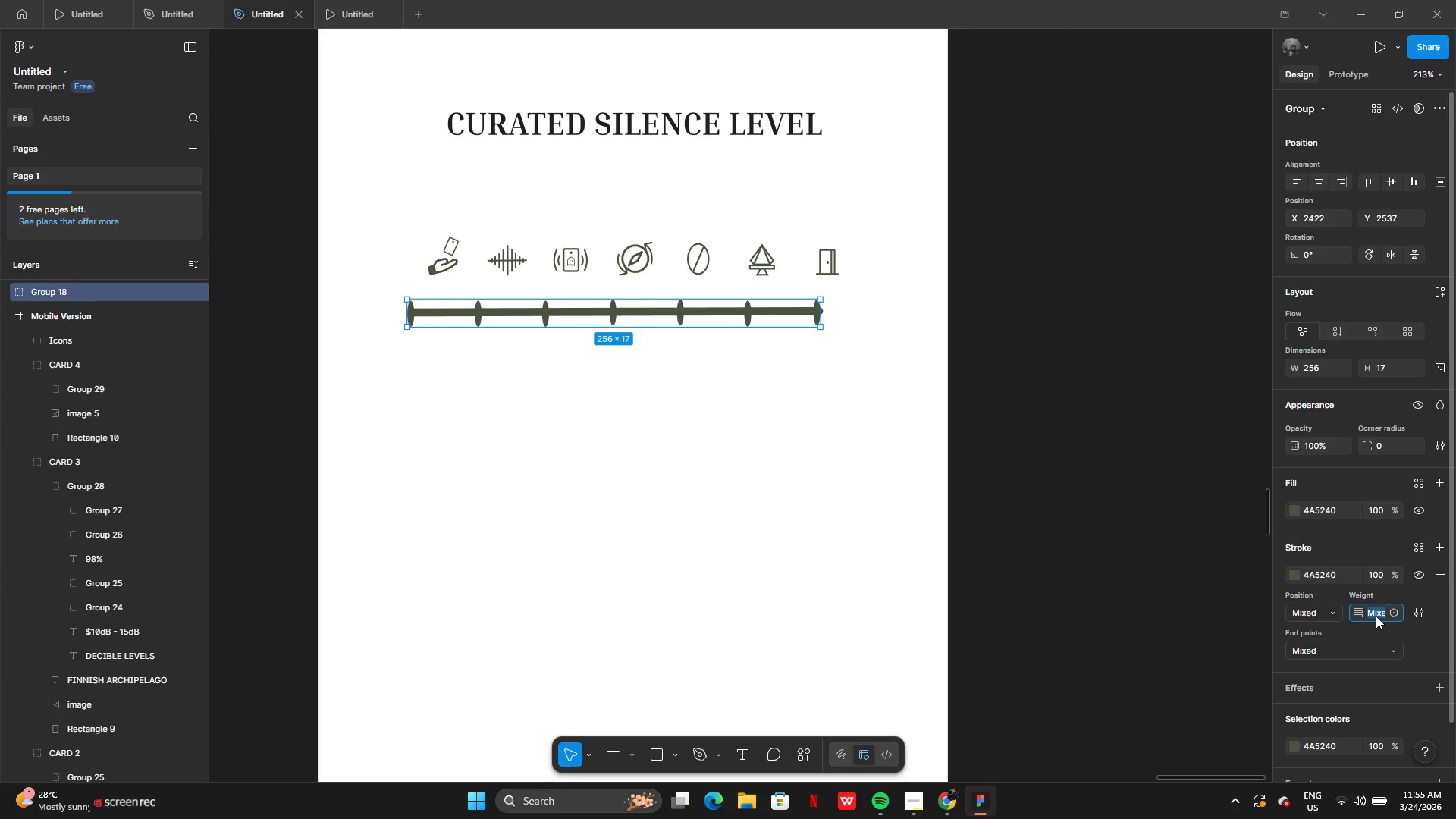 
key(1)
 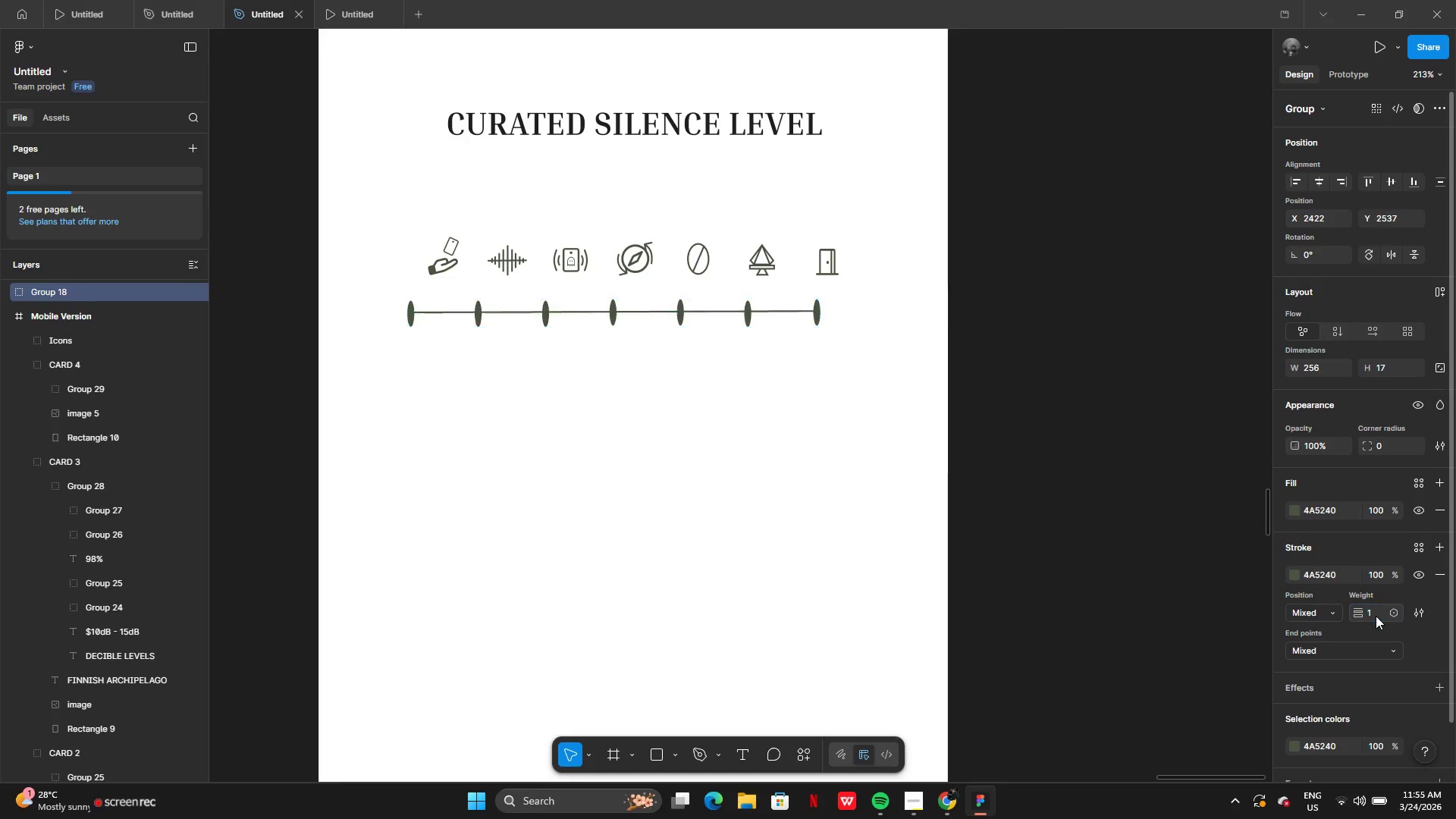 
key(Enter)
 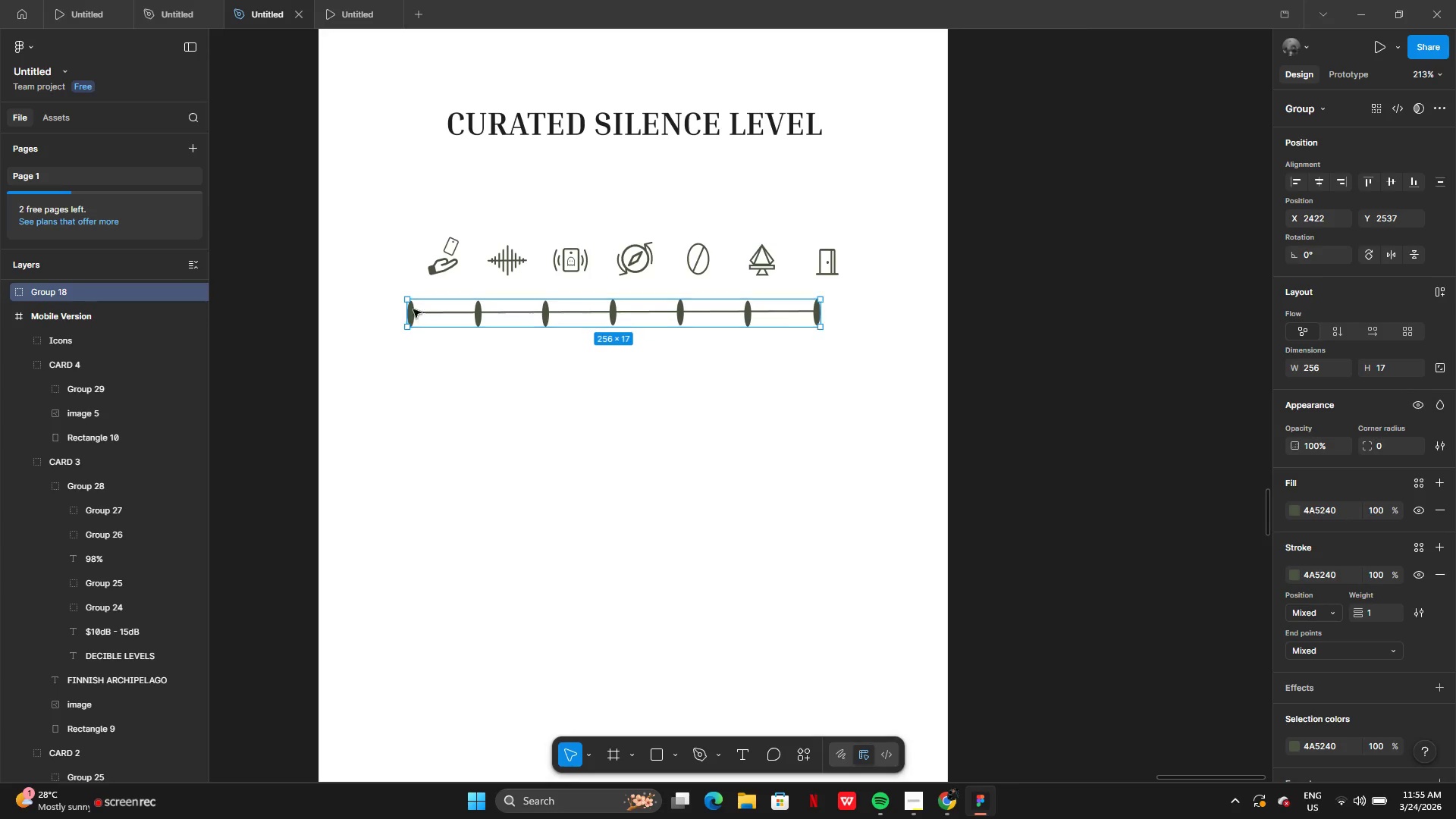 
wait(7.06)
 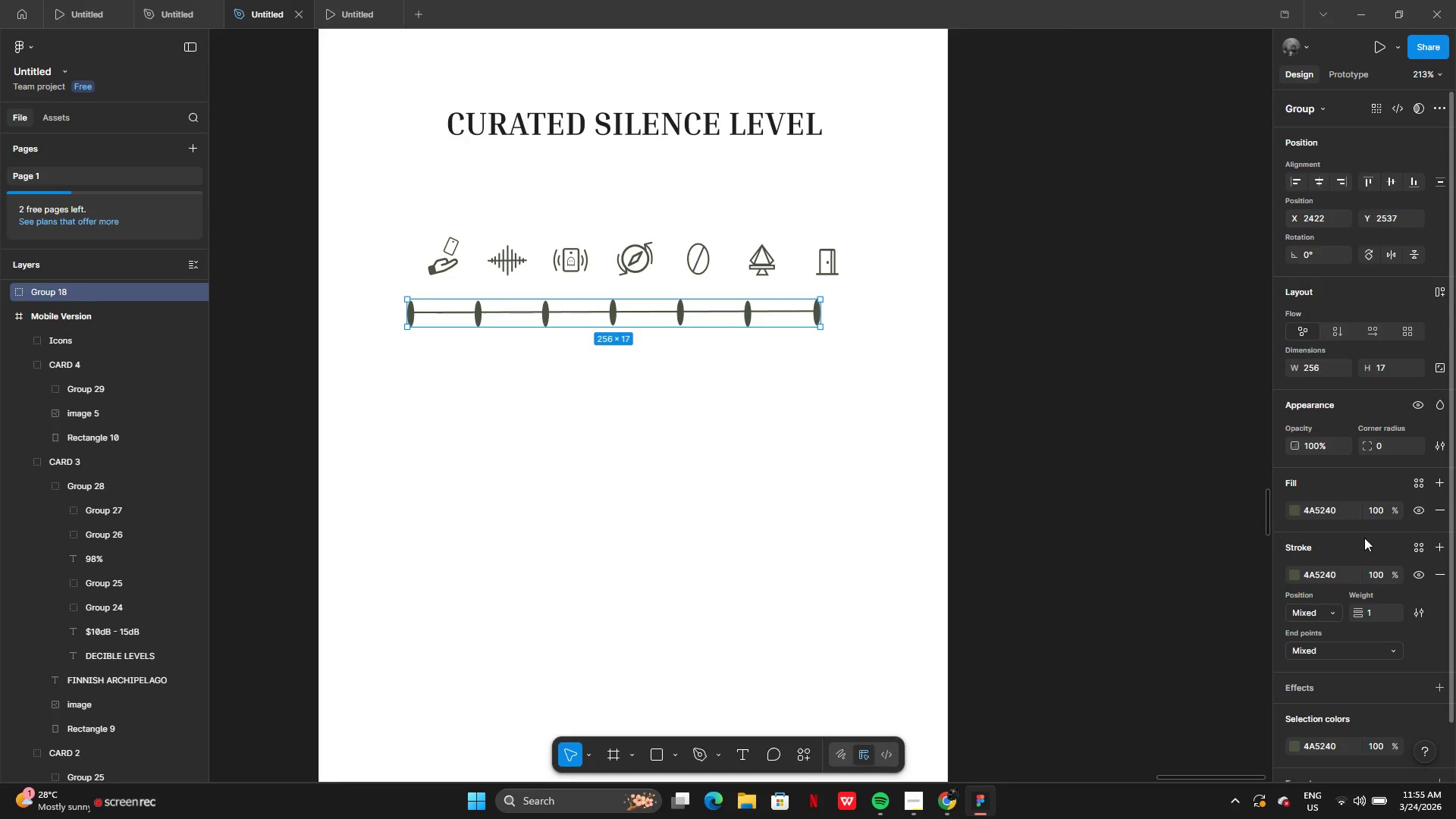 
left_click_drag(start_coordinate=[405, 316], to_coordinate=[372, 316])
 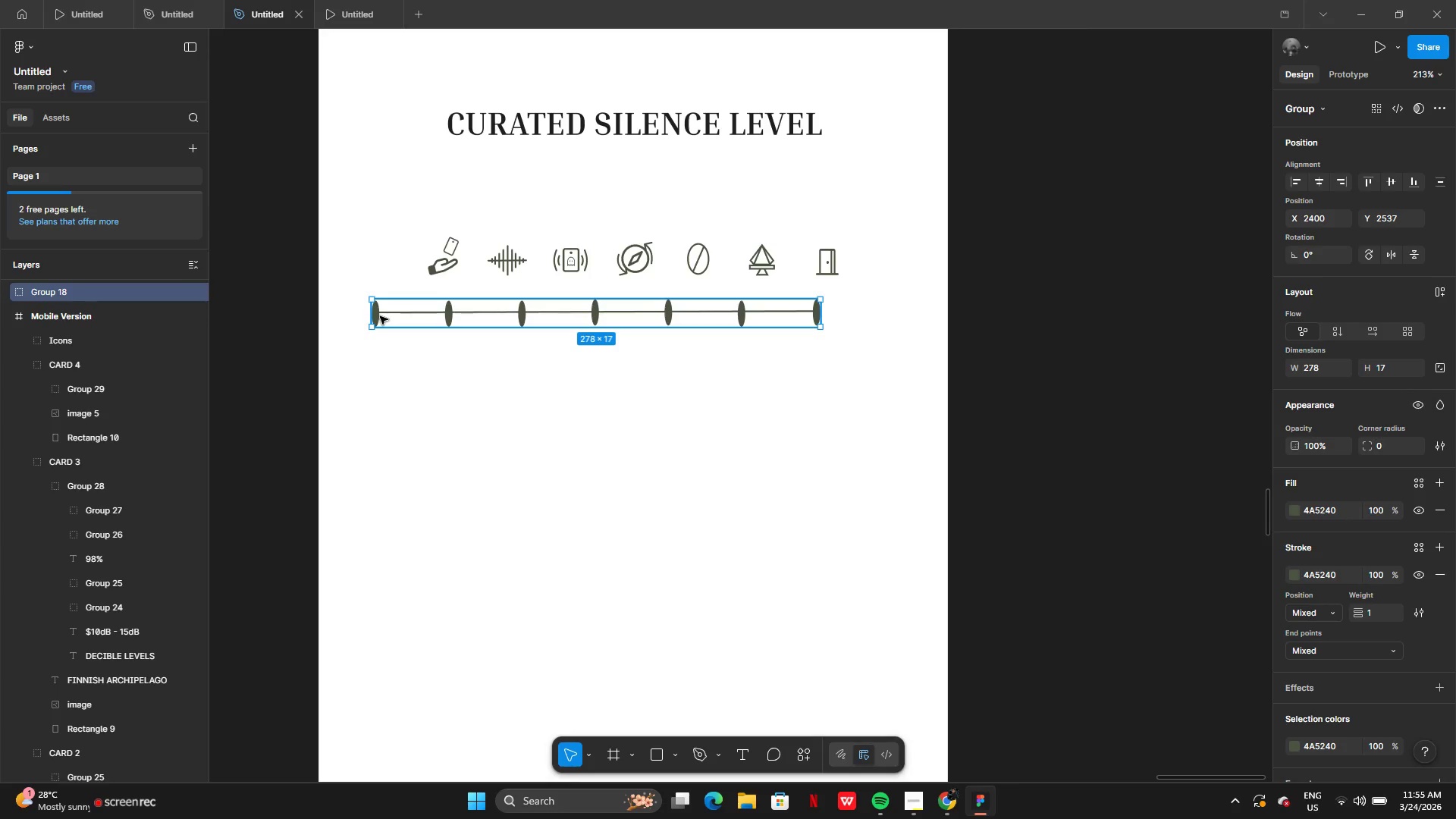 
double_click([380, 316])
 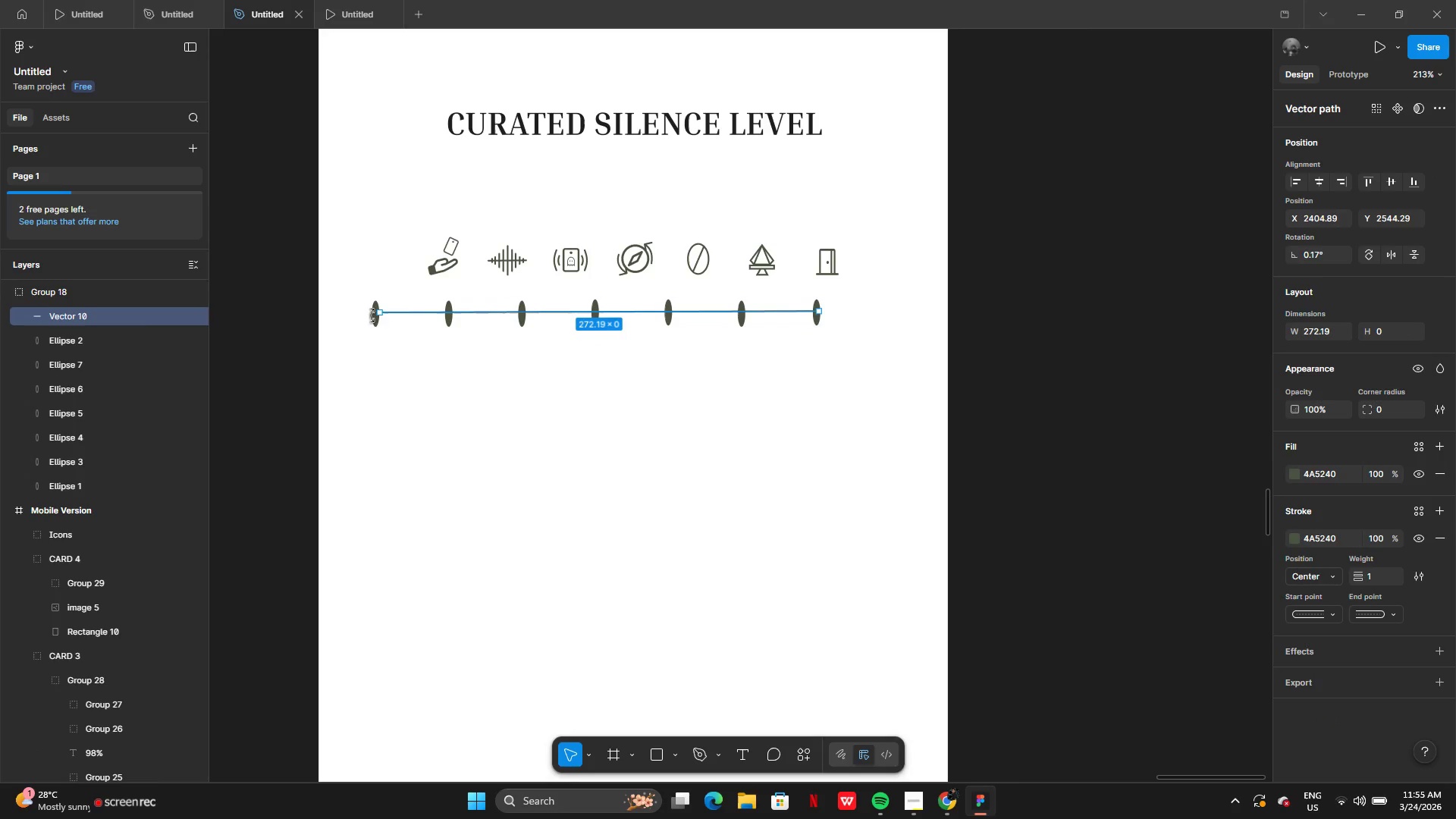 
left_click([372, 315])
 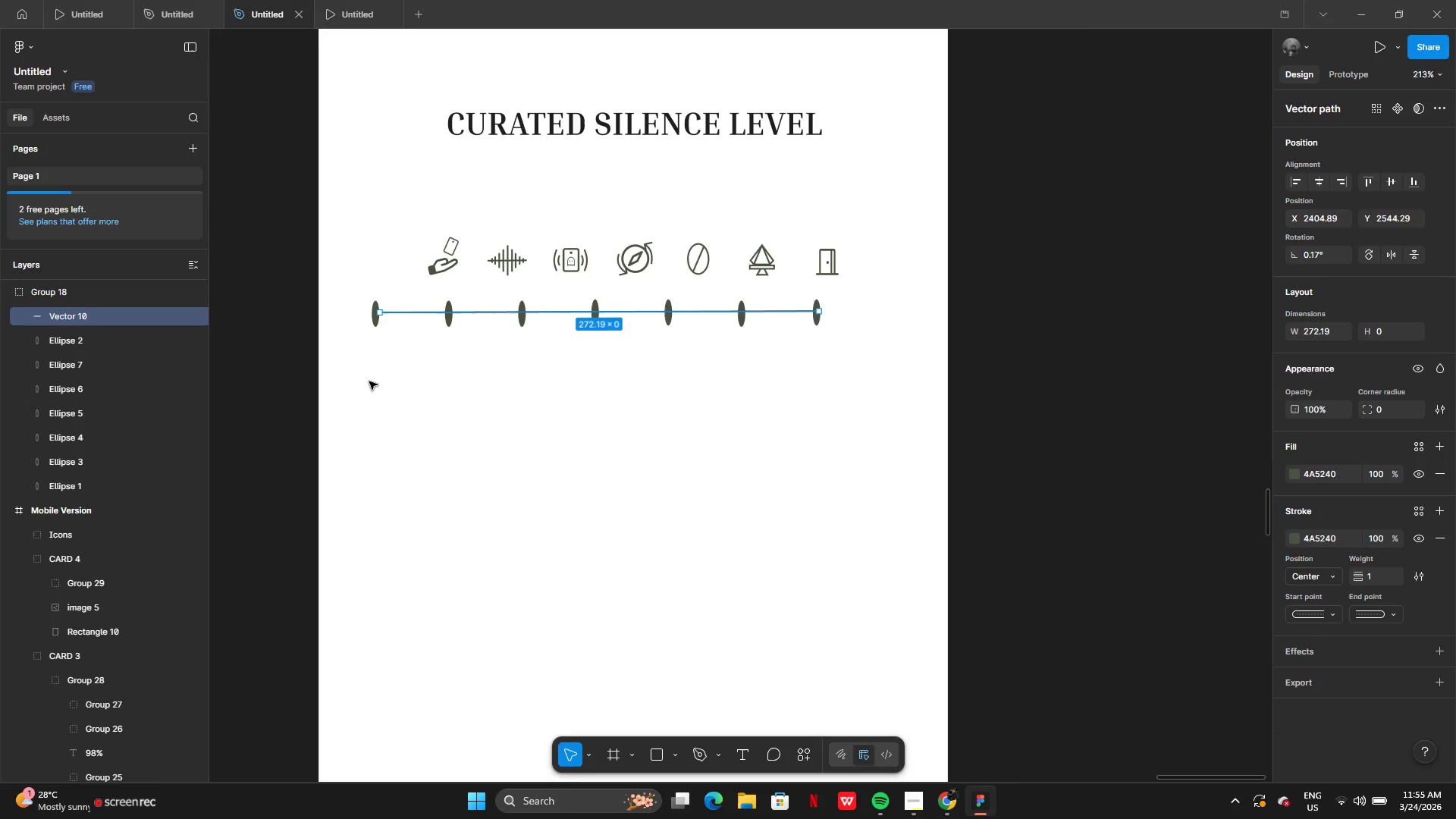 
left_click([369, 382])
 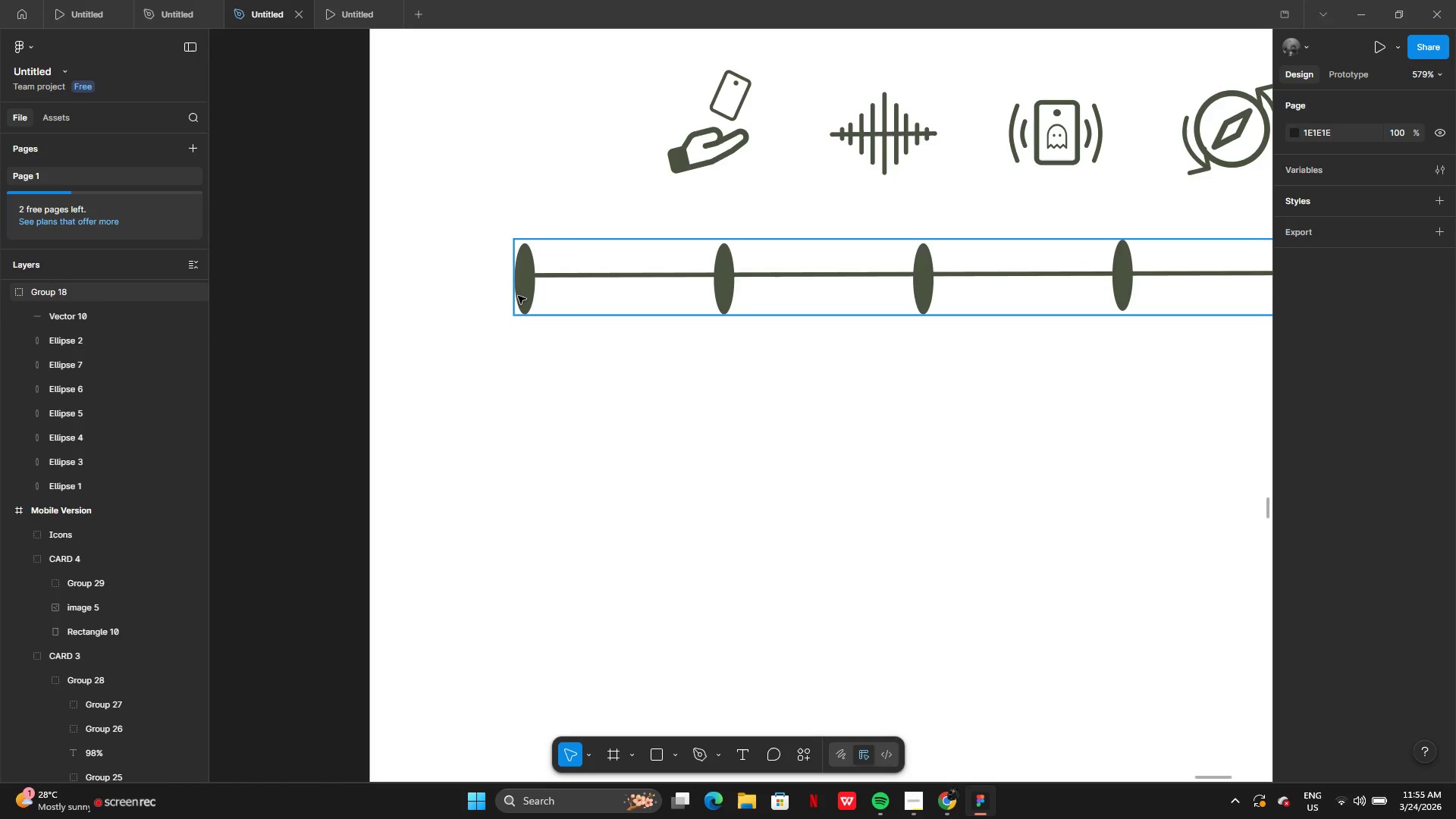 
hold_key(key=ShiftLeft, duration=1.5)
double_click([522, 297])
 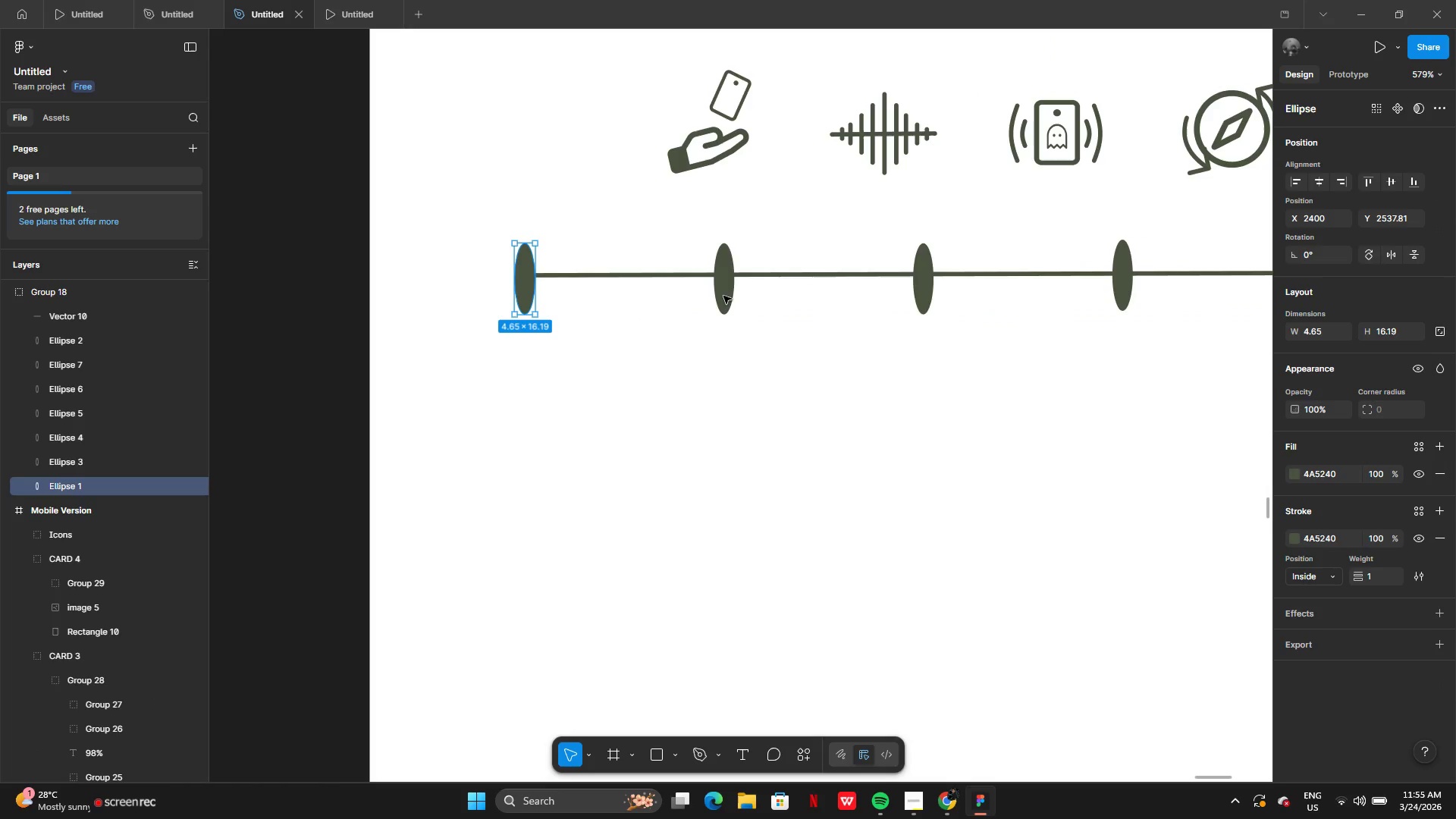 
hold_key(key=ShiftLeft, duration=1.5)
left_click([730, 293])
 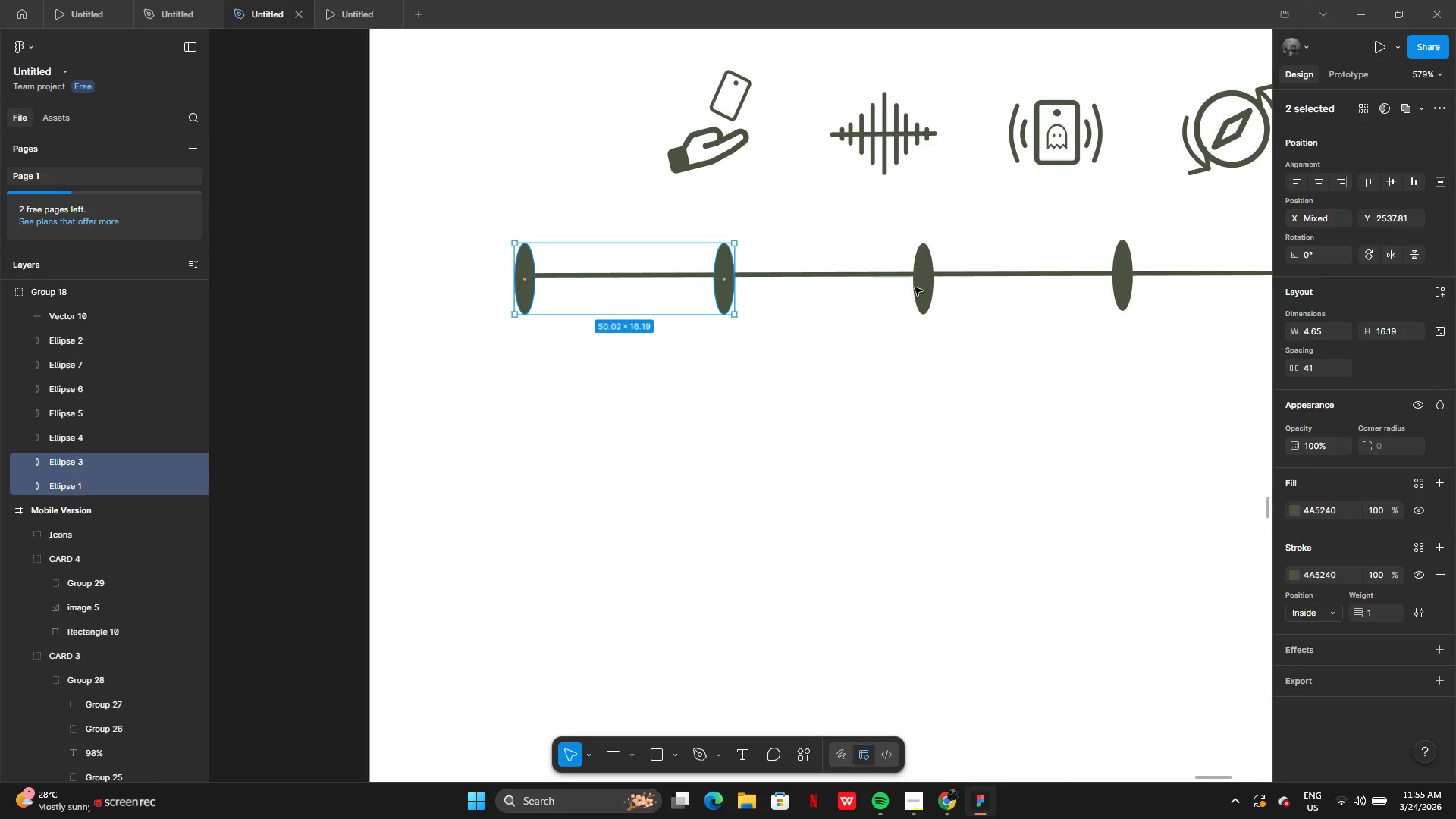 
left_click([915, 287])
 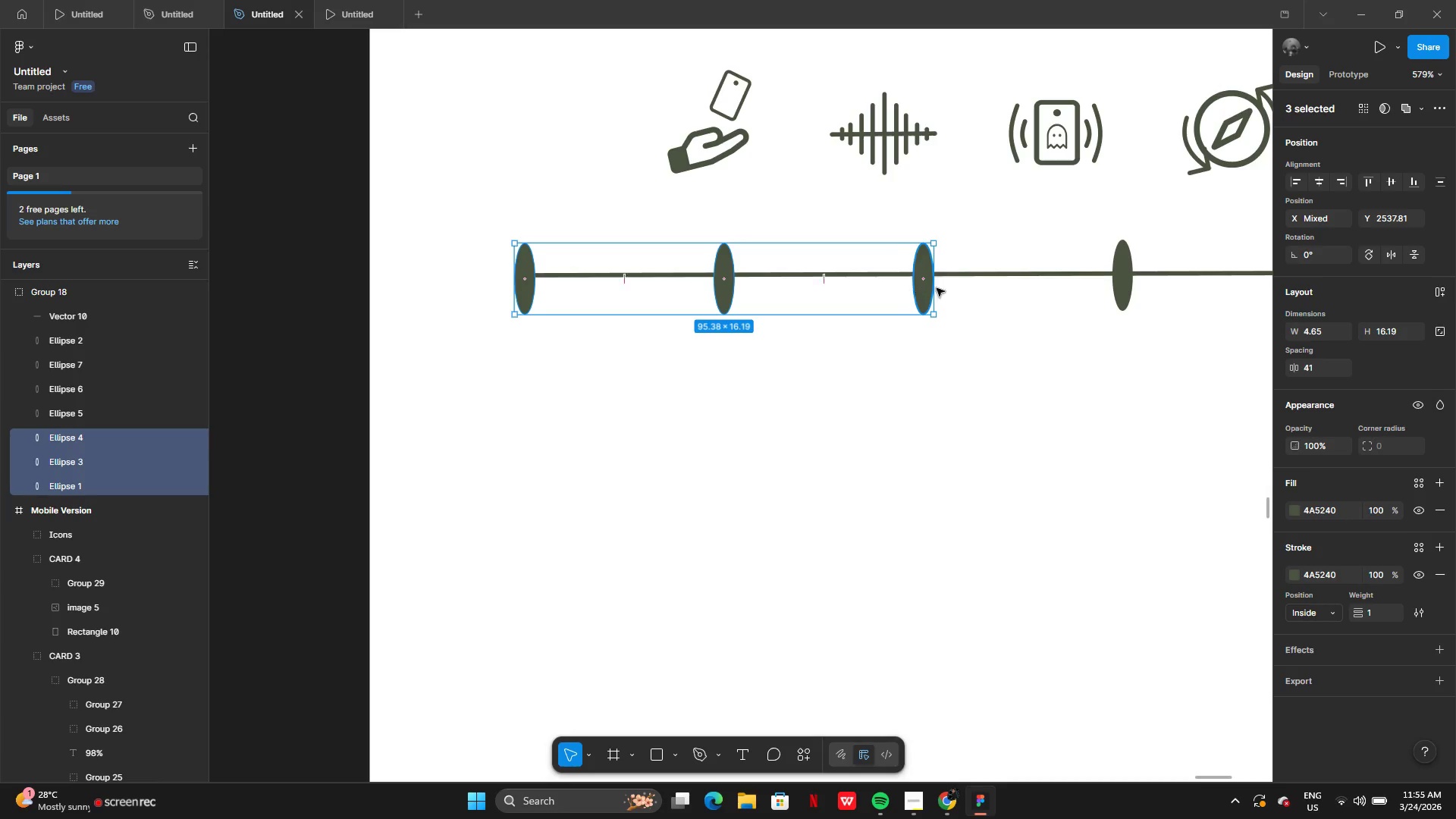 
hold_key(key=ShiftLeft, duration=1.03)
left_click([1123, 284])
 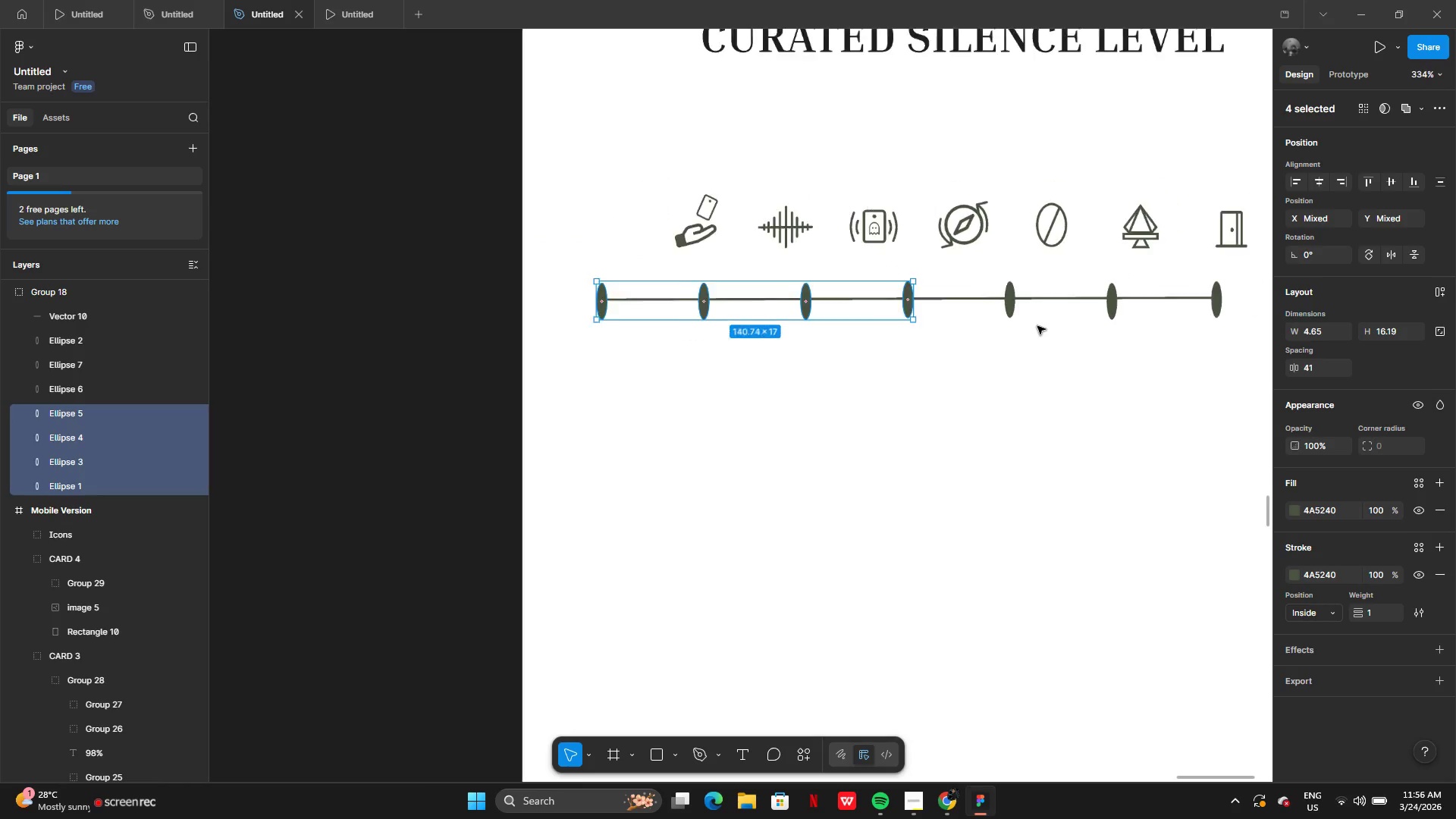 
hold_key(key=ShiftLeft, duration=1.5)
left_click([1016, 305])
 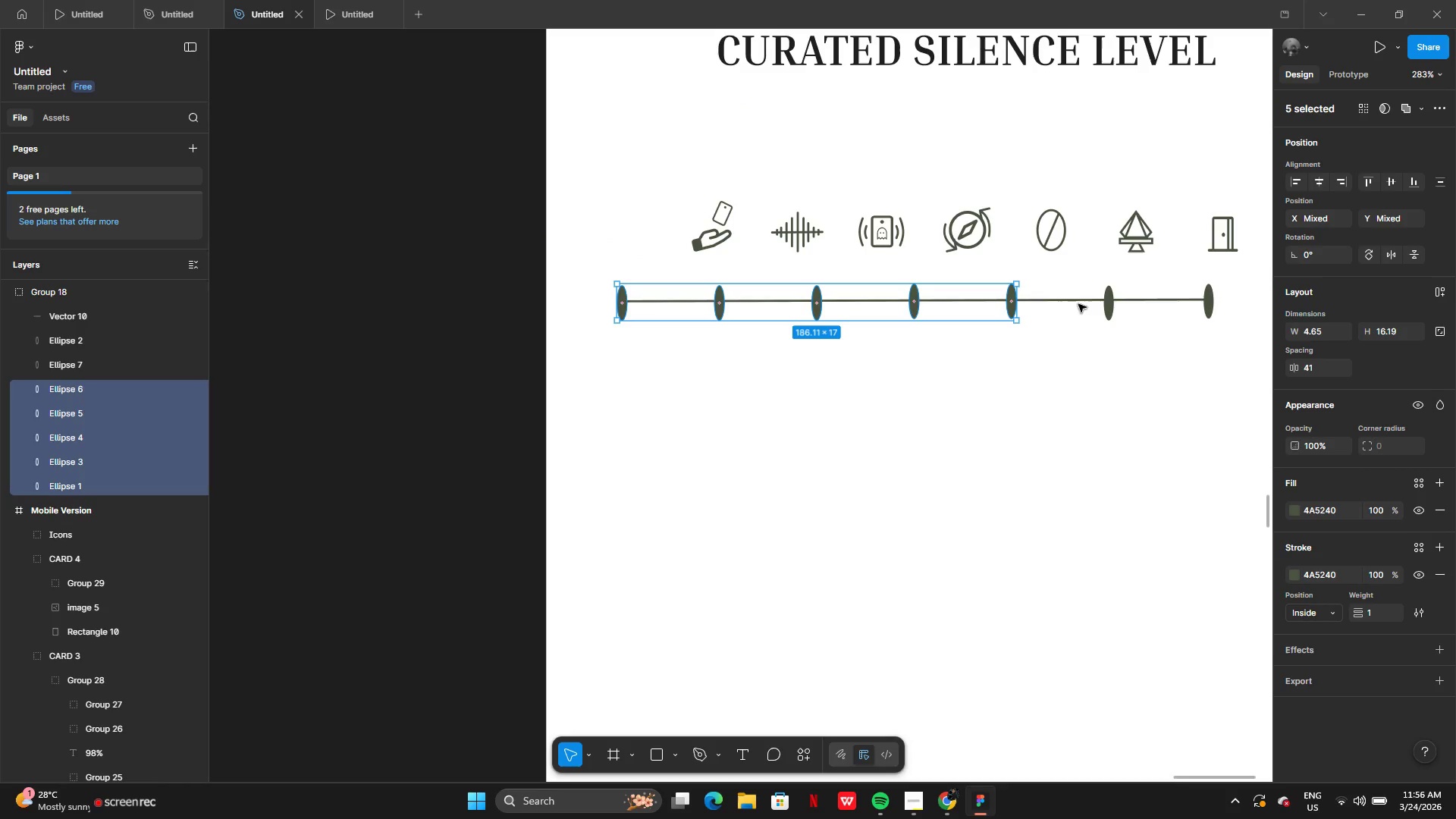 
hold_key(key=ShiftLeft, duration=1.5)
left_click([1108, 302])
 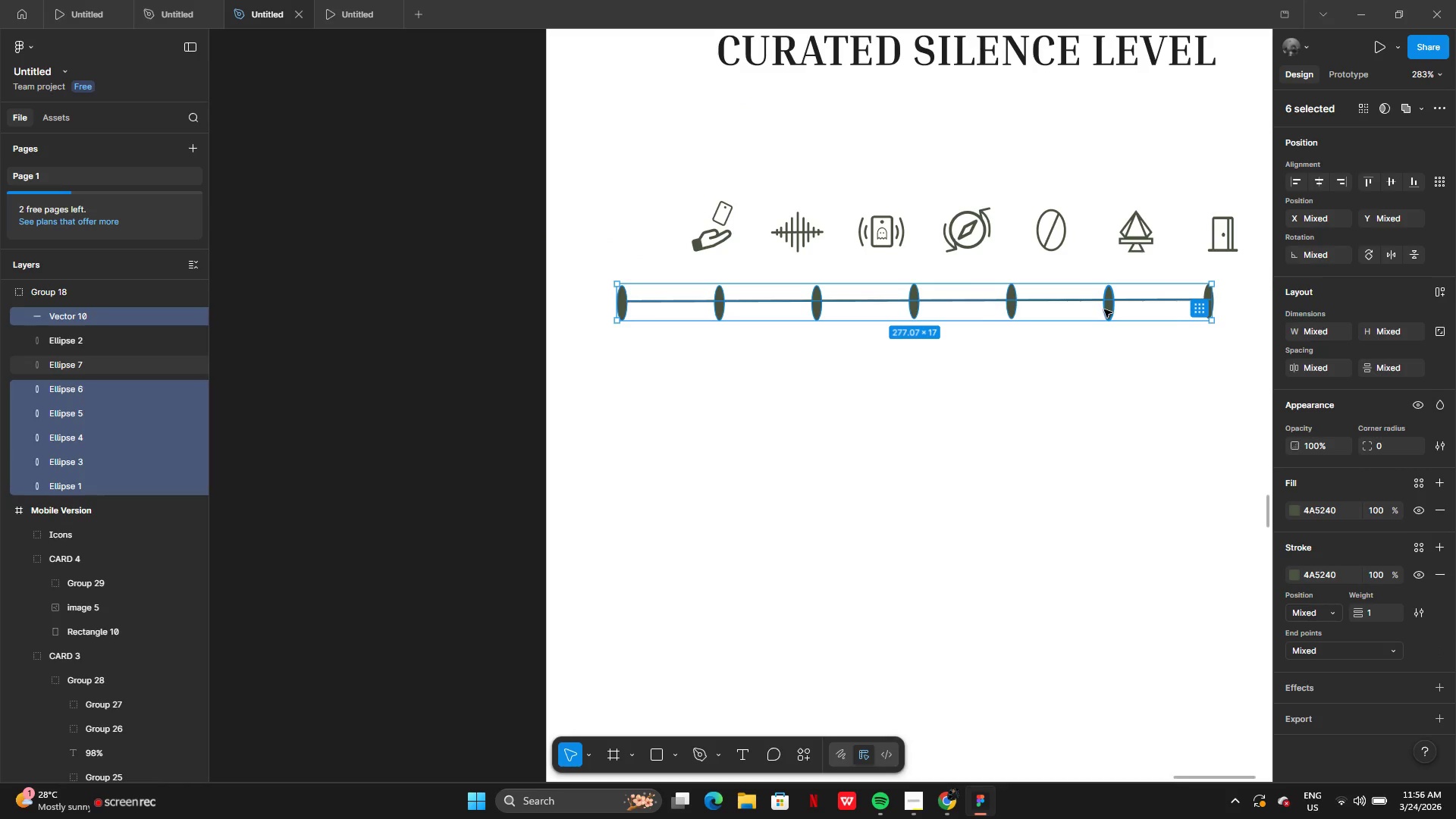 
left_click([1104, 309])
 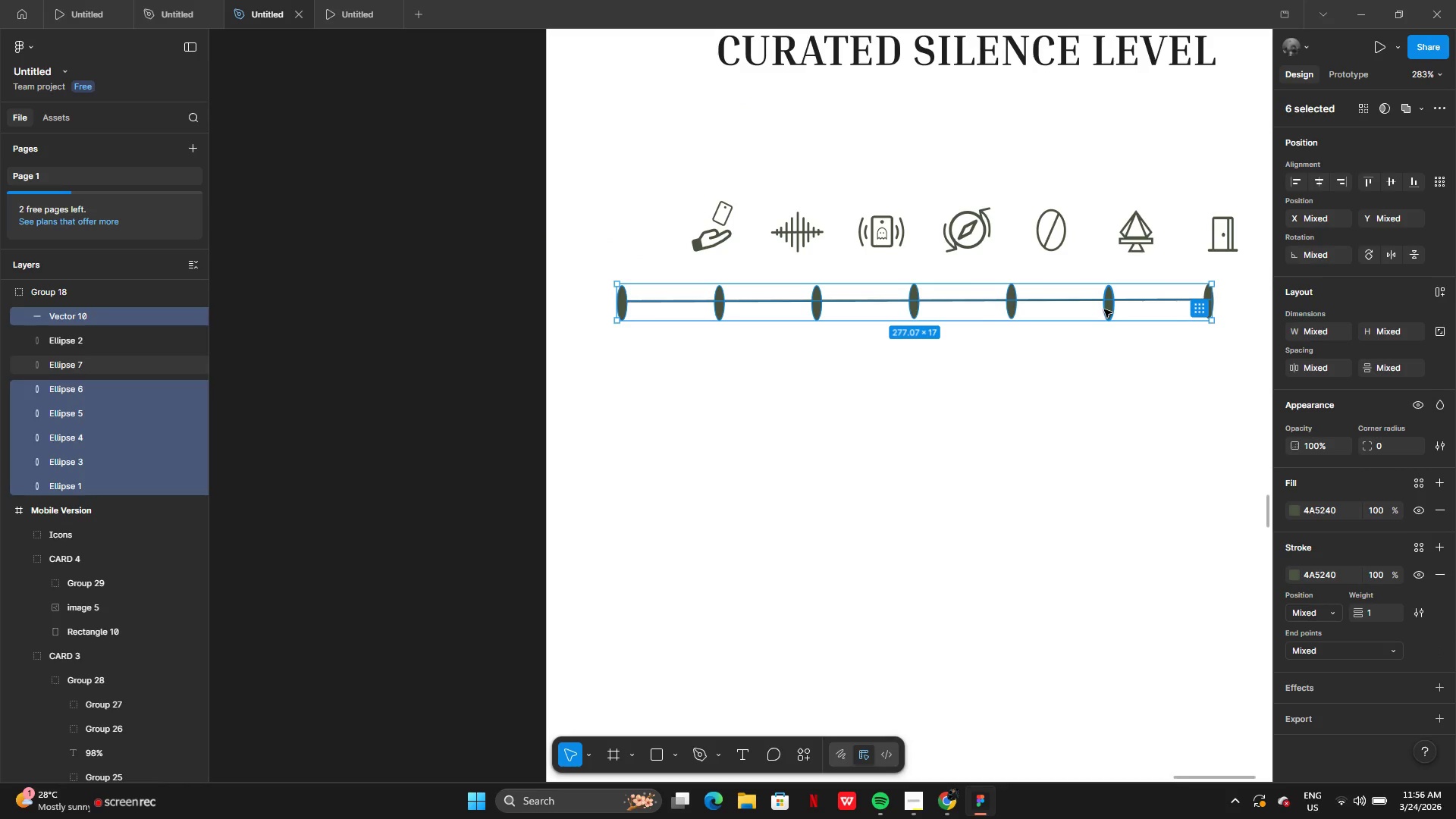 
hold_key(key=ShiftLeft, duration=1.5)
double_click([1104, 309])
 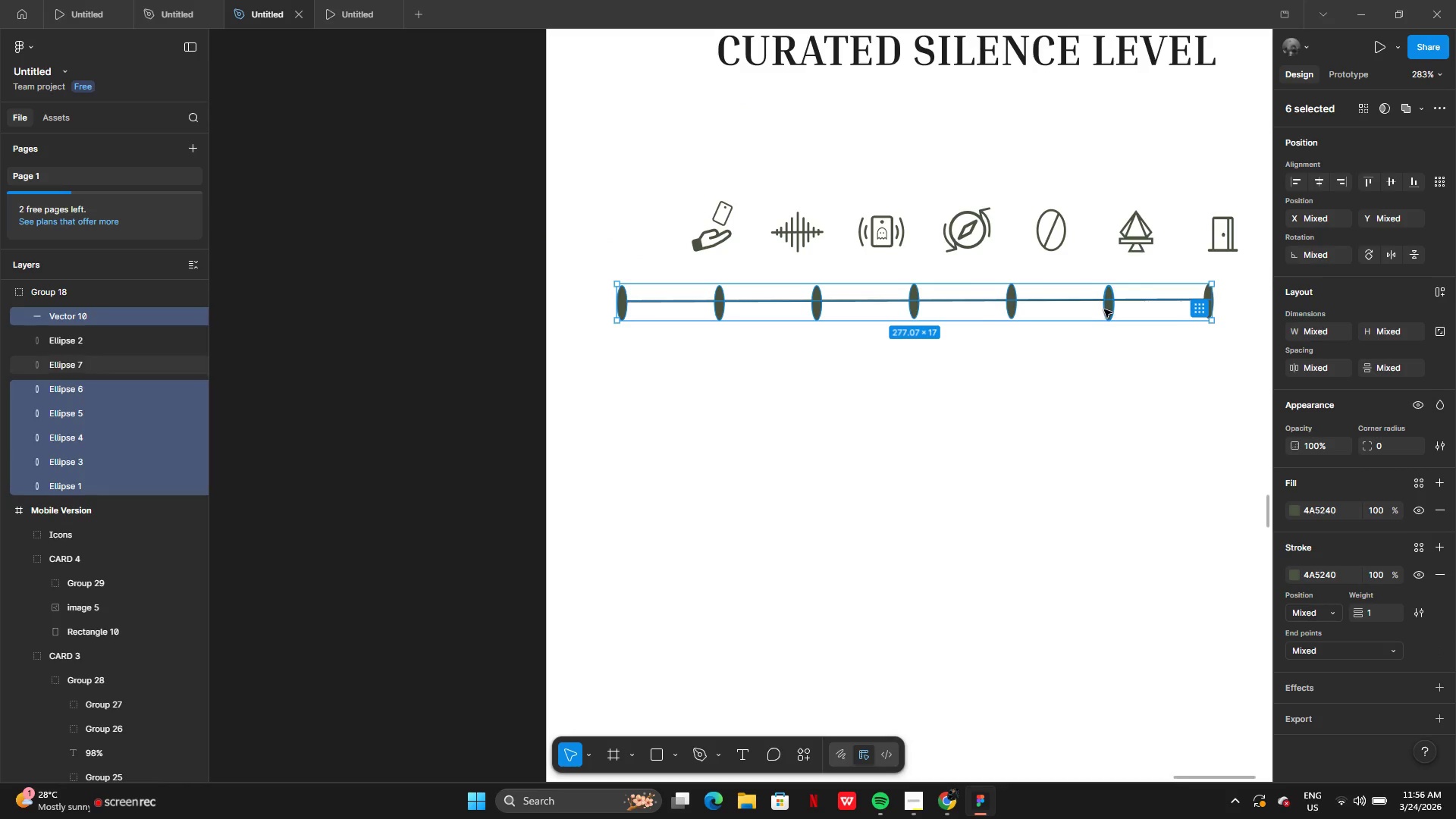 
left_click([1104, 309])
 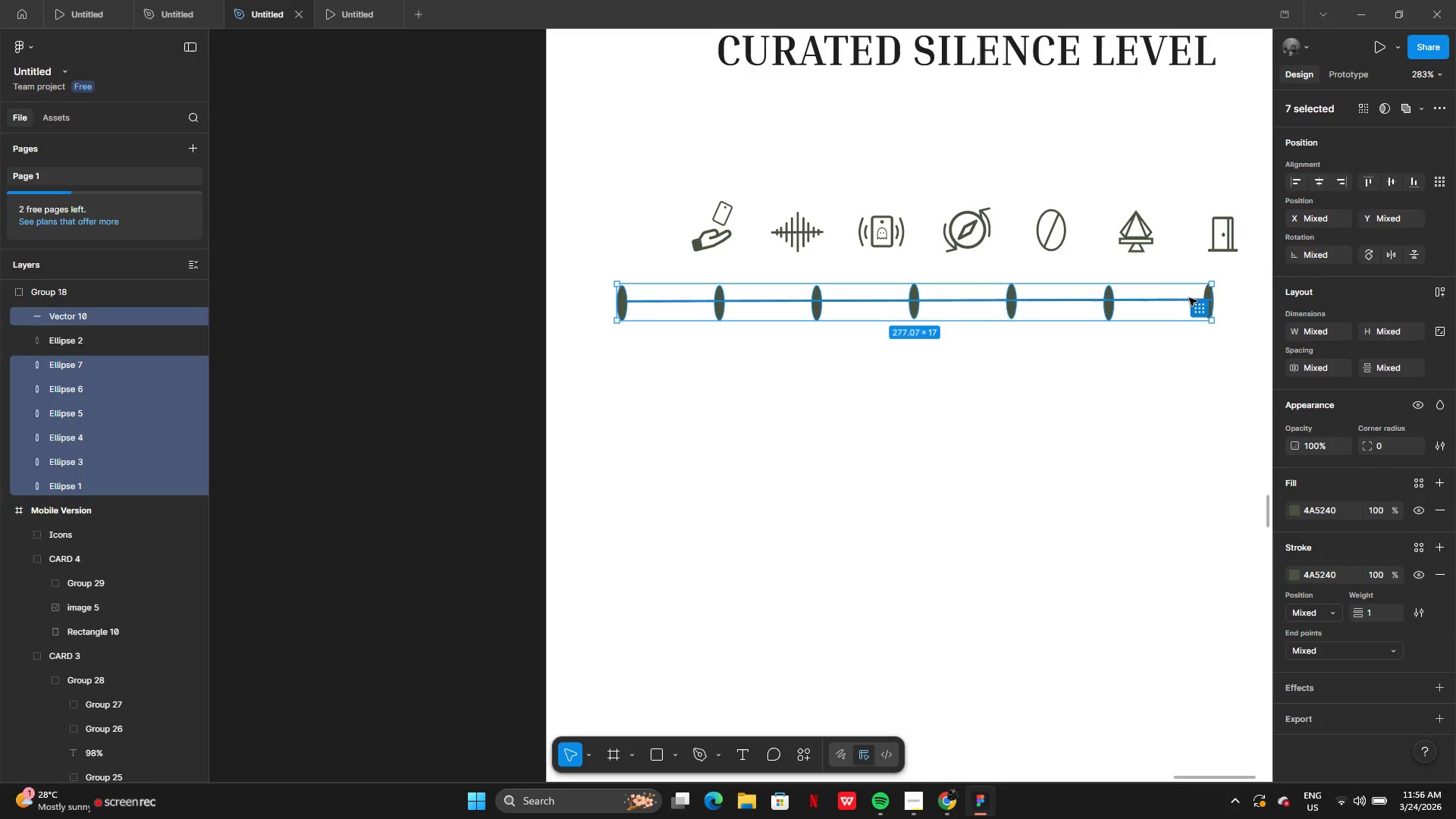 
hold_key(key=ShiftLeft, duration=1.5)
left_click([1206, 298])
 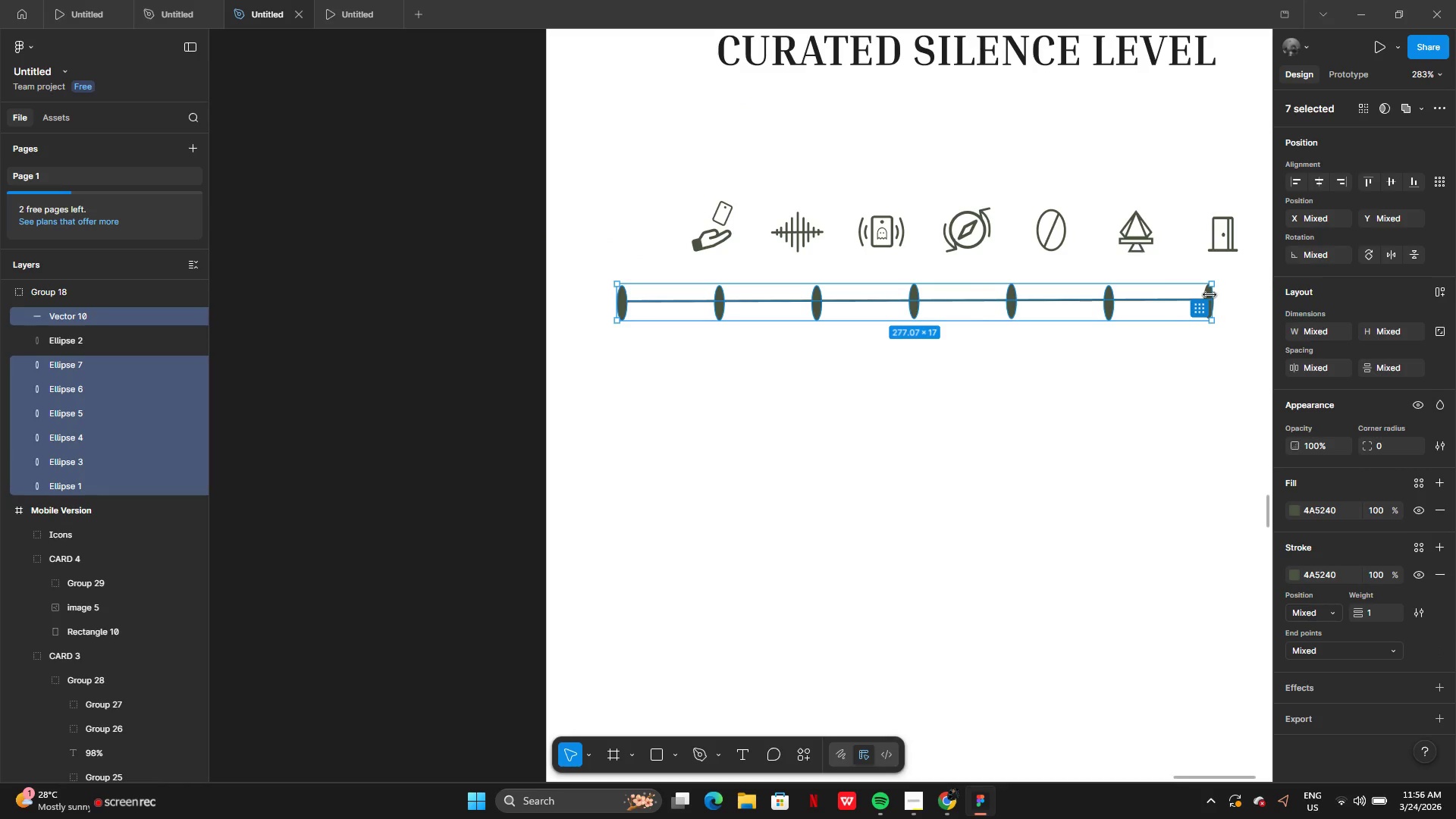 
hold_key(key=ShiftLeft, duration=1.5)
left_click([1140, 299])
 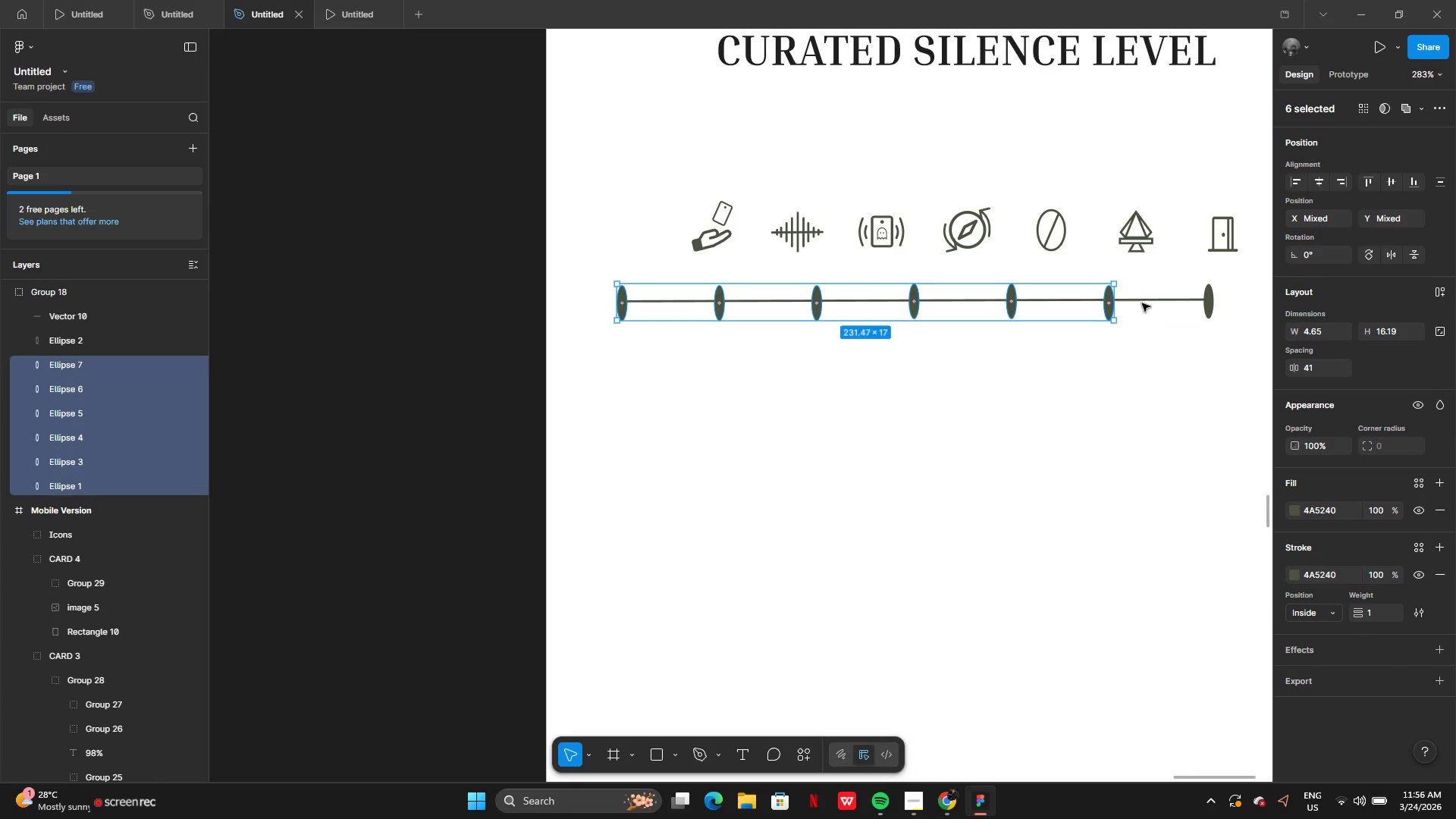 
hold_key(key=ShiftLeft, duration=1.3)
left_click([1213, 303])
 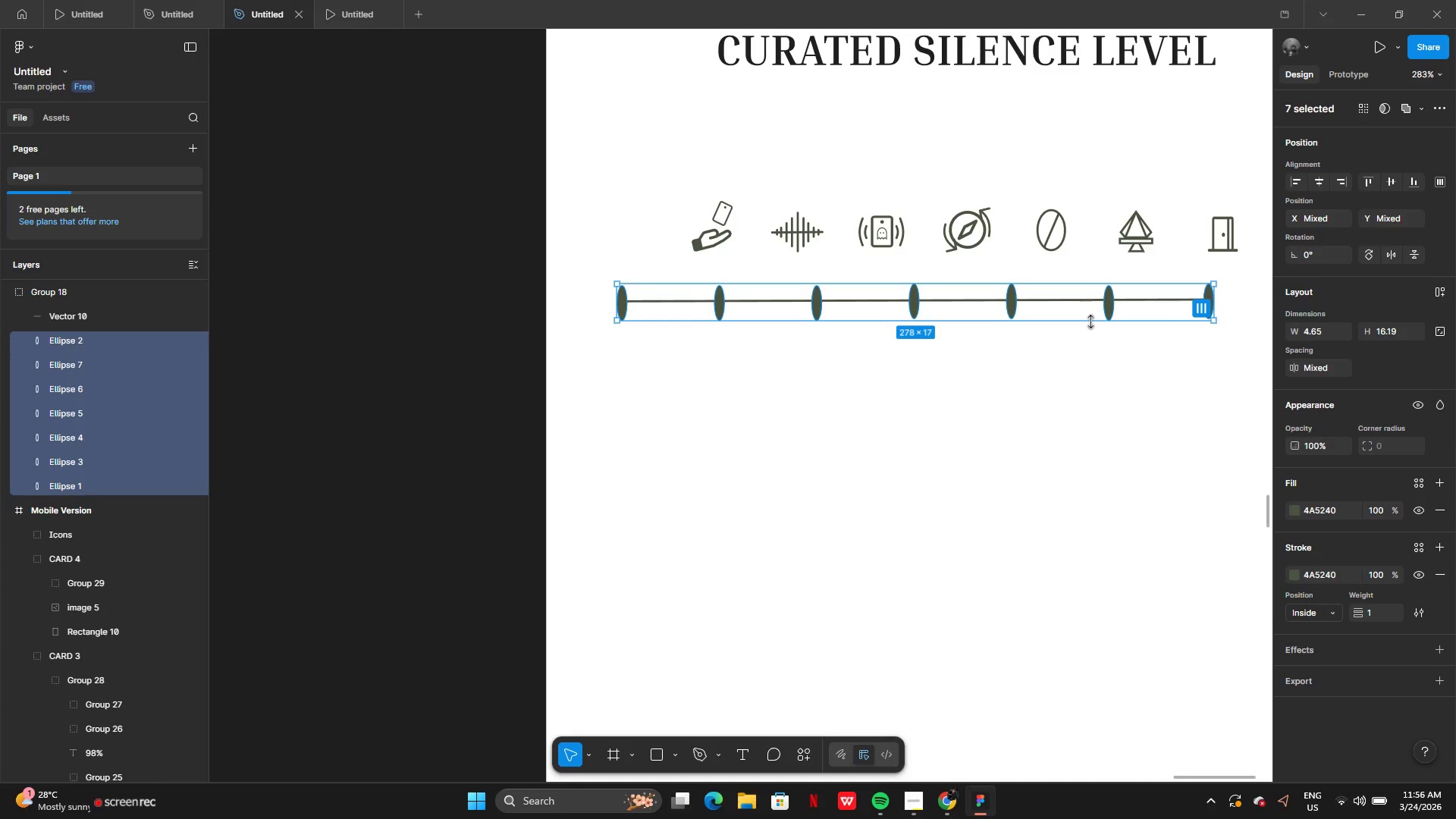 
left_click_drag(start_coordinate=[1090, 322], to_coordinate=[1090, 310])
 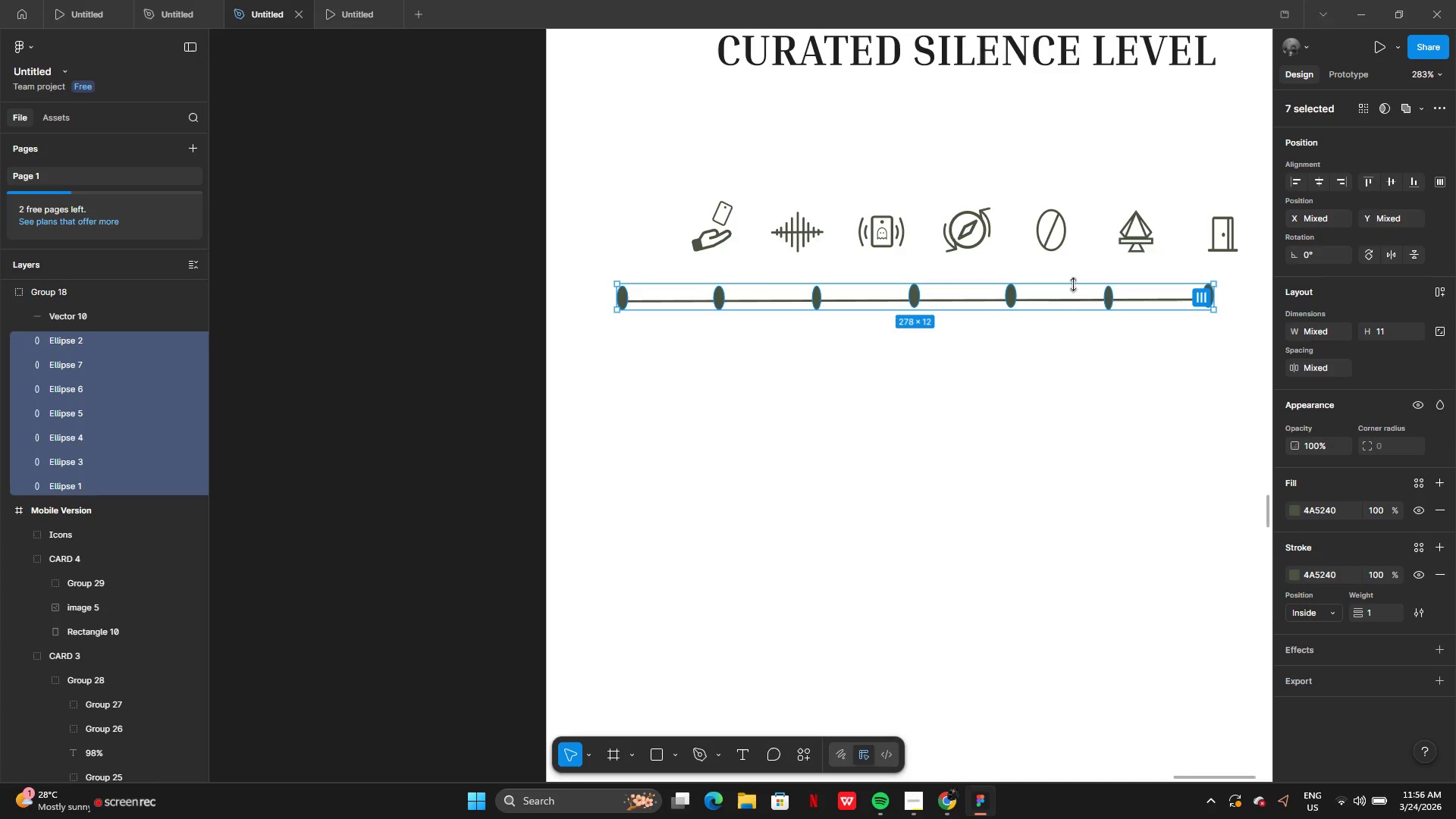 
left_click_drag(start_coordinate=[1074, 284], to_coordinate=[1073, 291])
 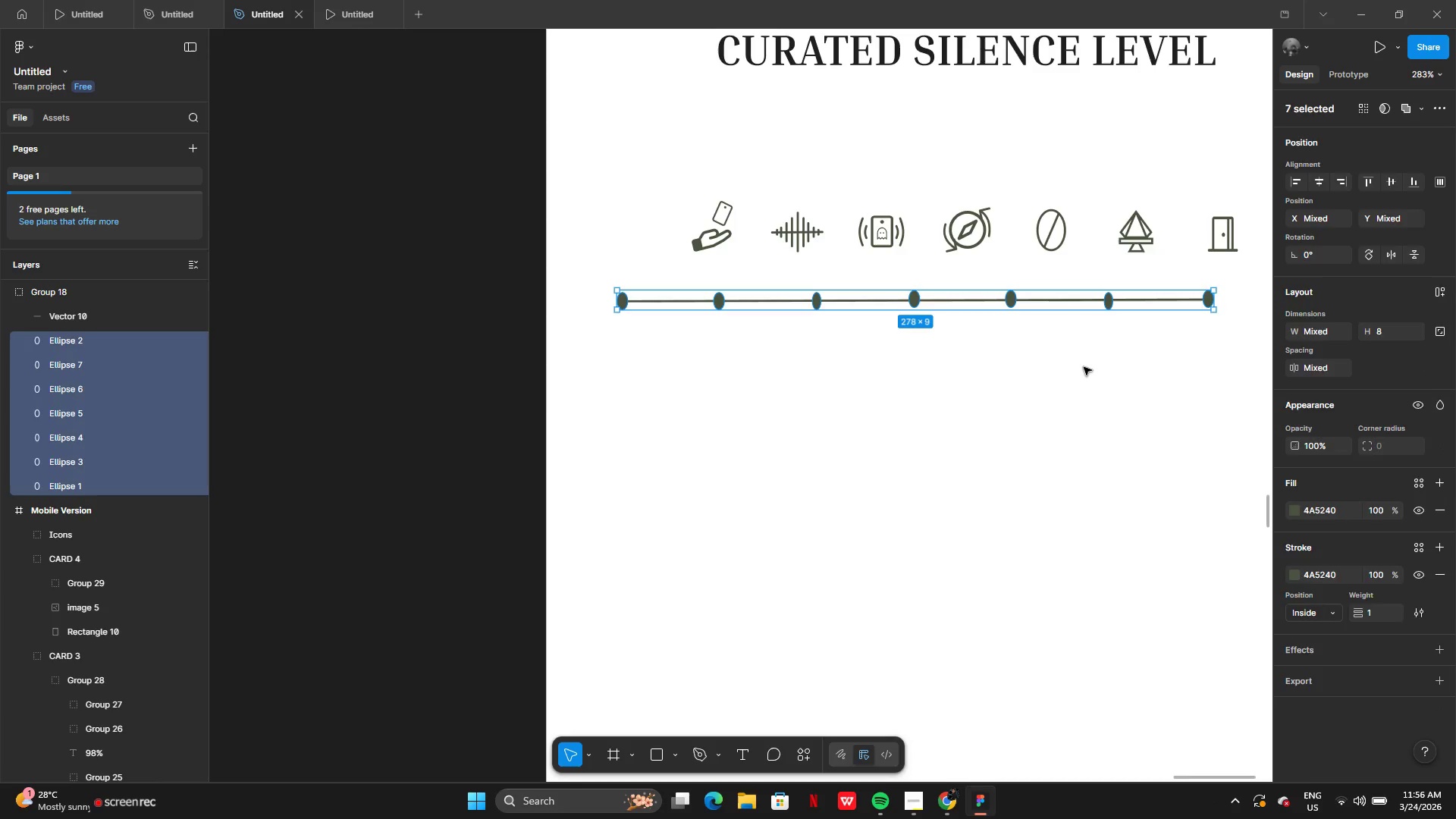 
left_click([1084, 367])
 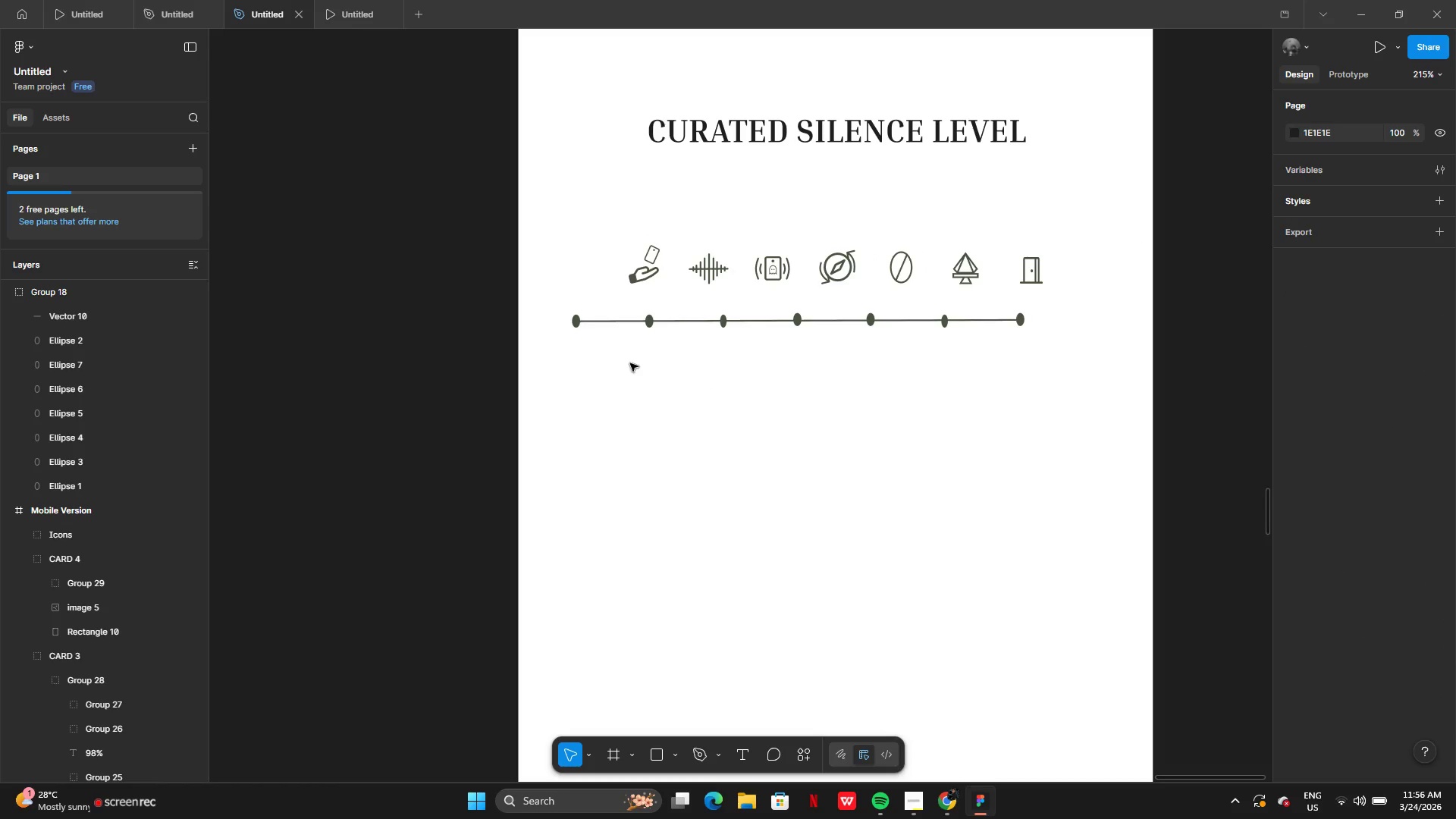 
left_click_drag(start_coordinate=[533, 307], to_coordinate=[996, 359])
 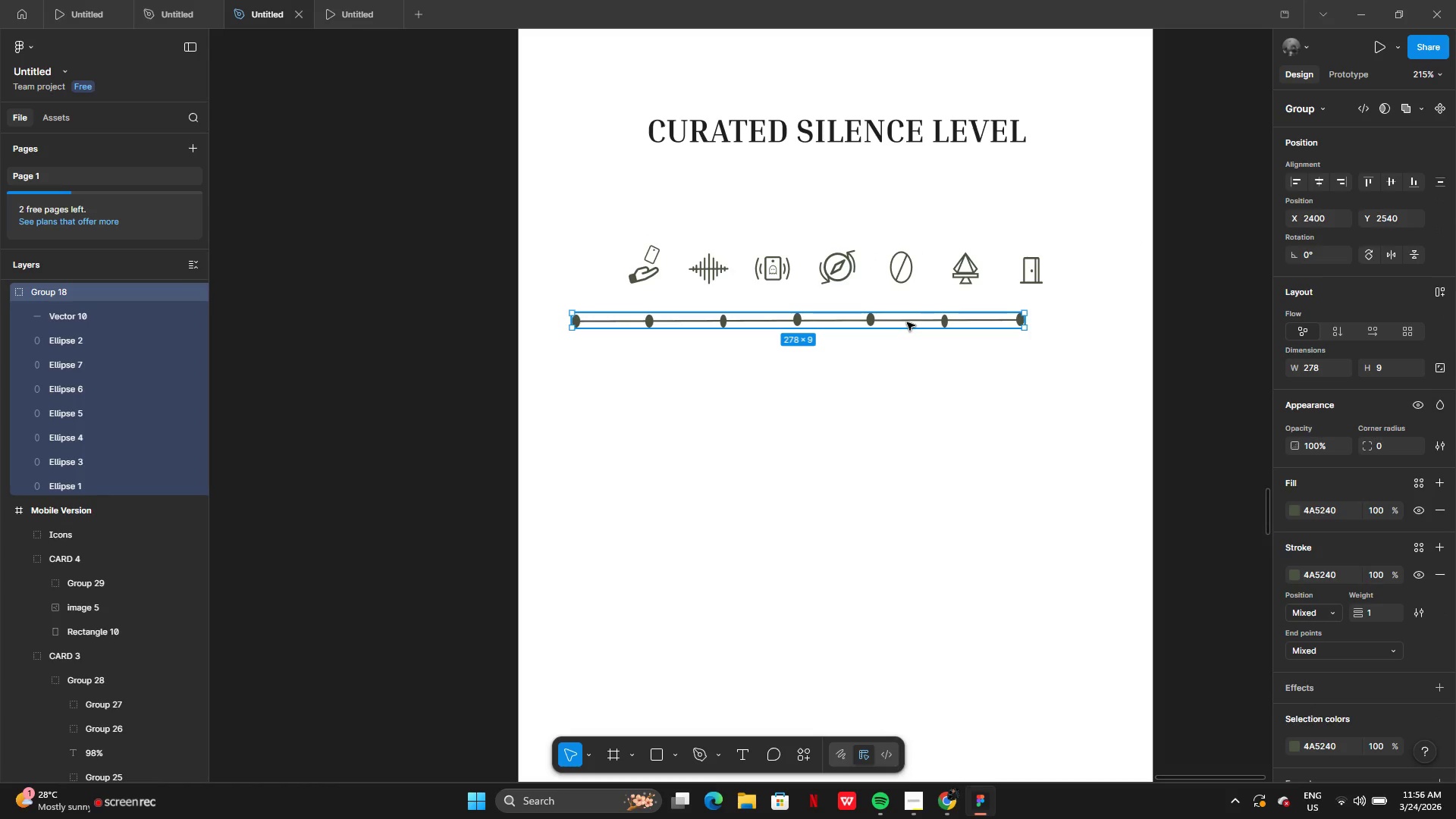 
left_click_drag(start_coordinate=[907, 322], to_coordinate=[943, 317])
 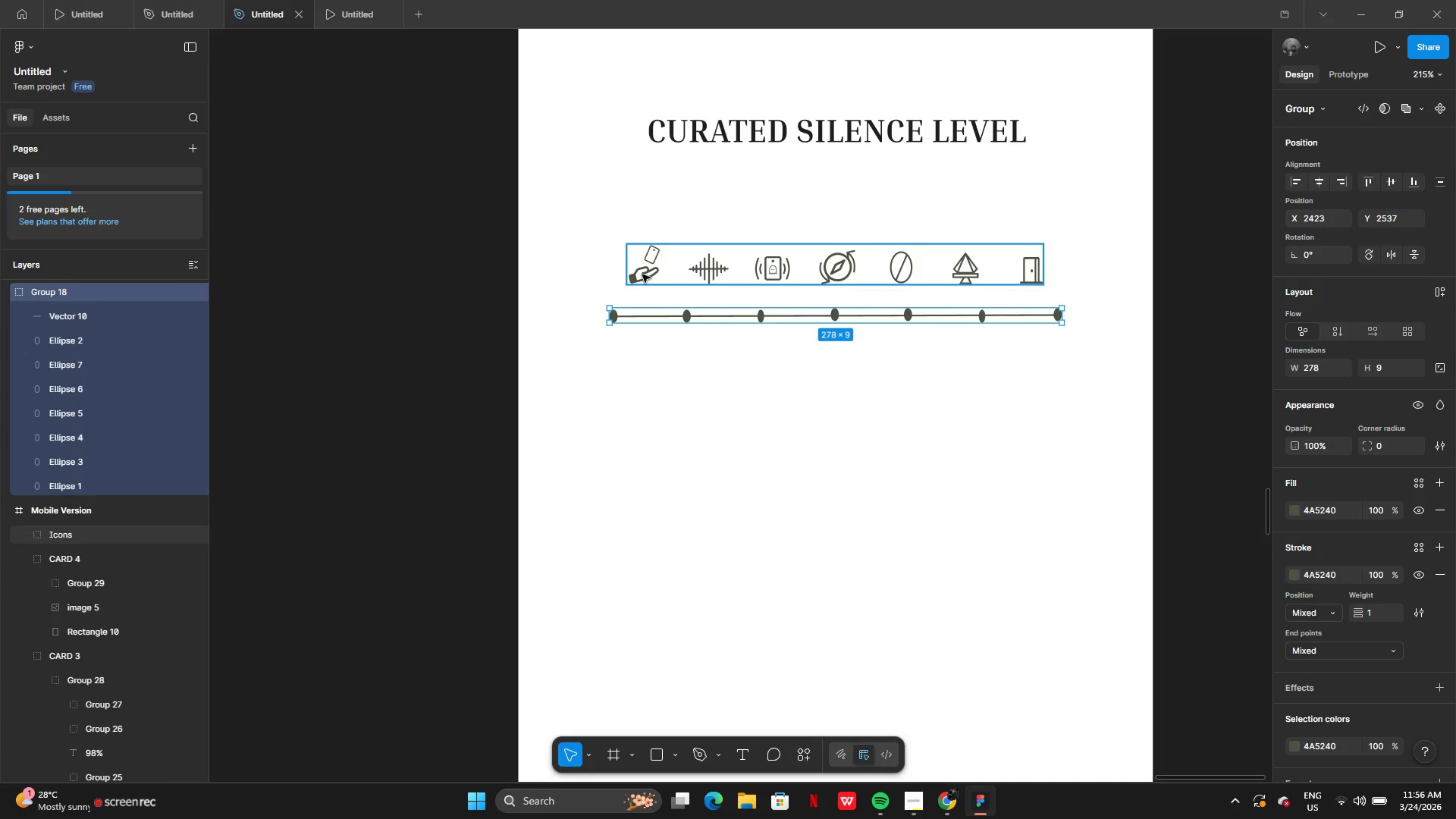 
left_click([642, 275])
 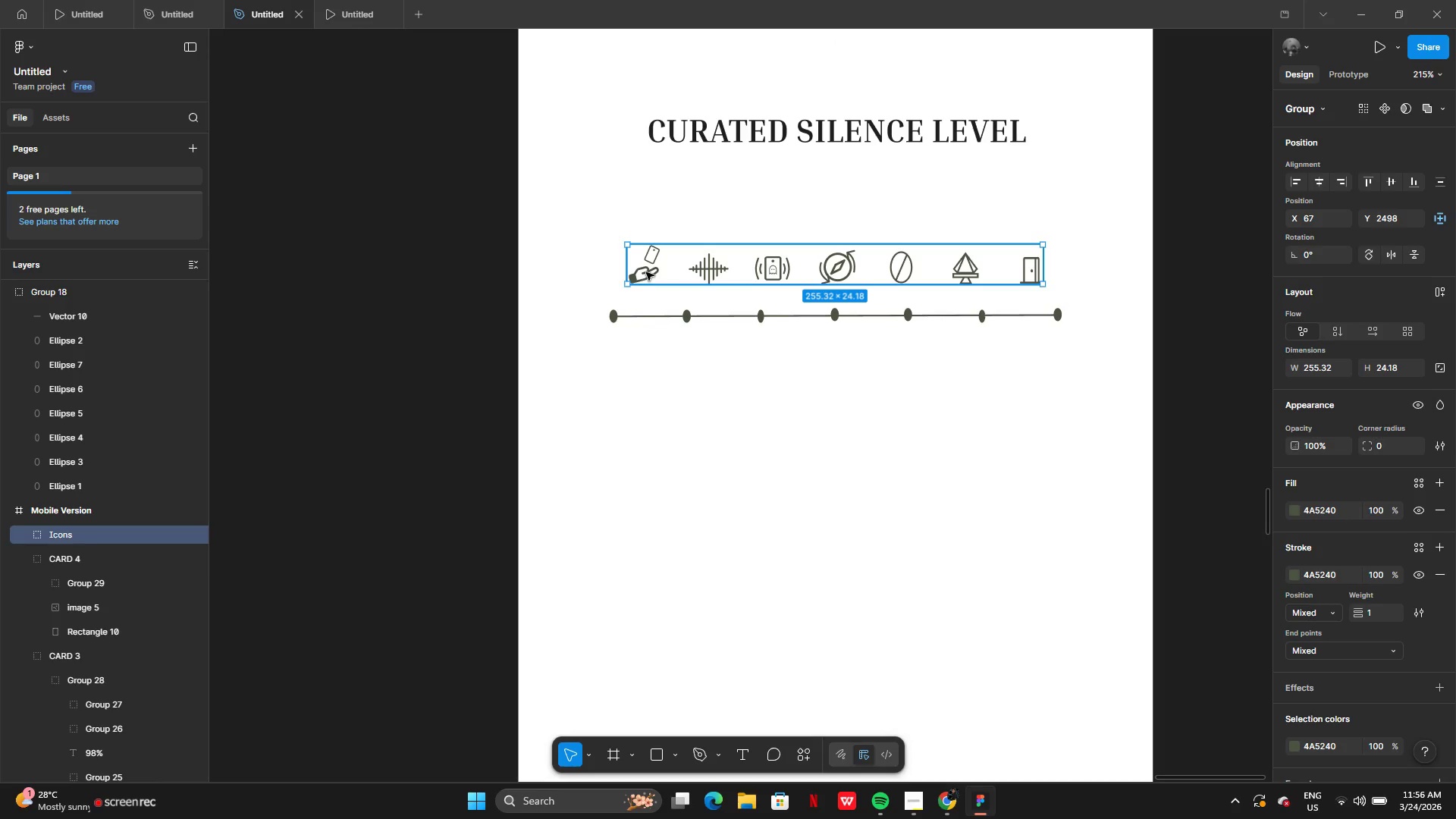 
right_click([646, 272])
 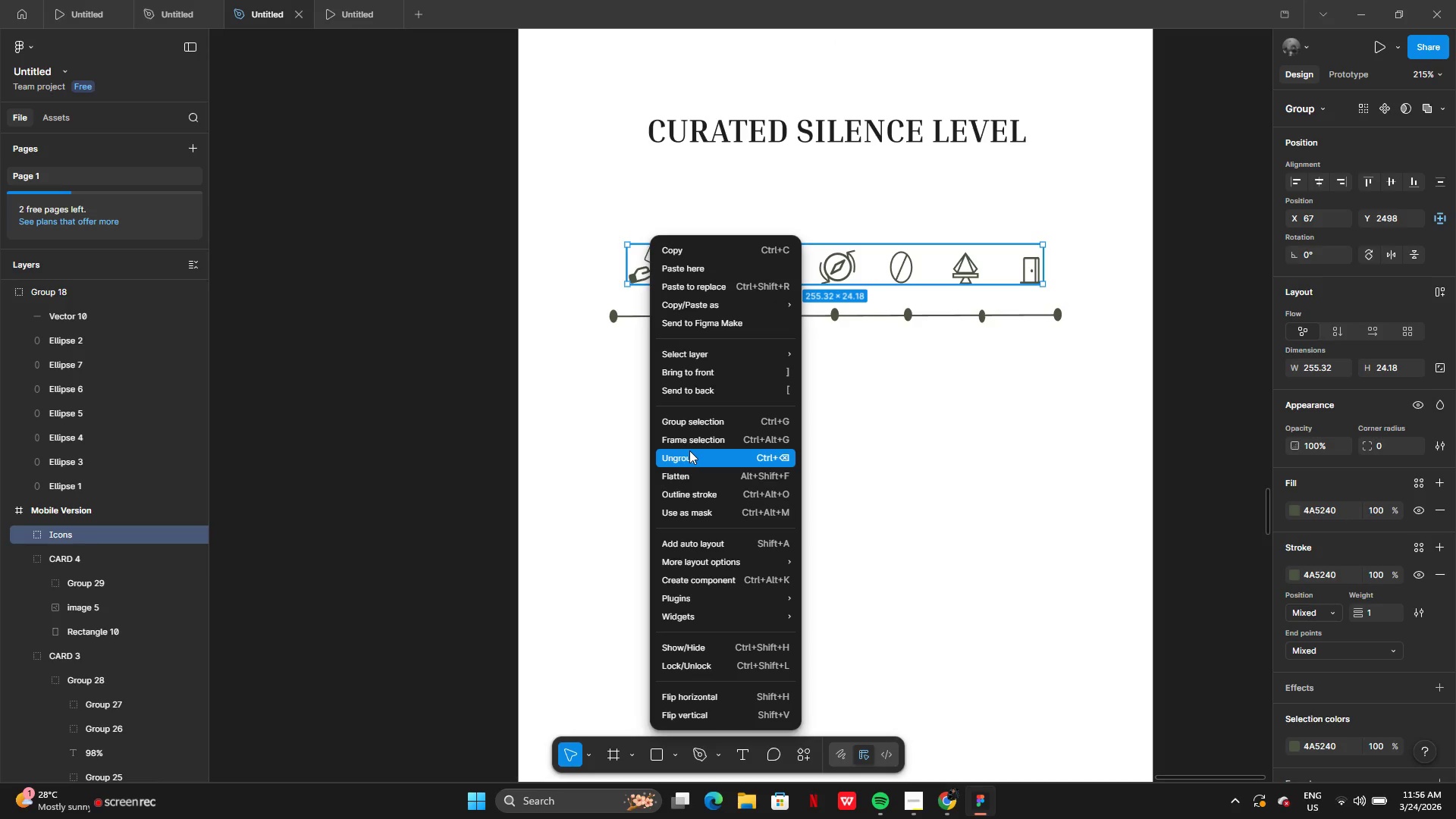 
left_click([577, 325])
 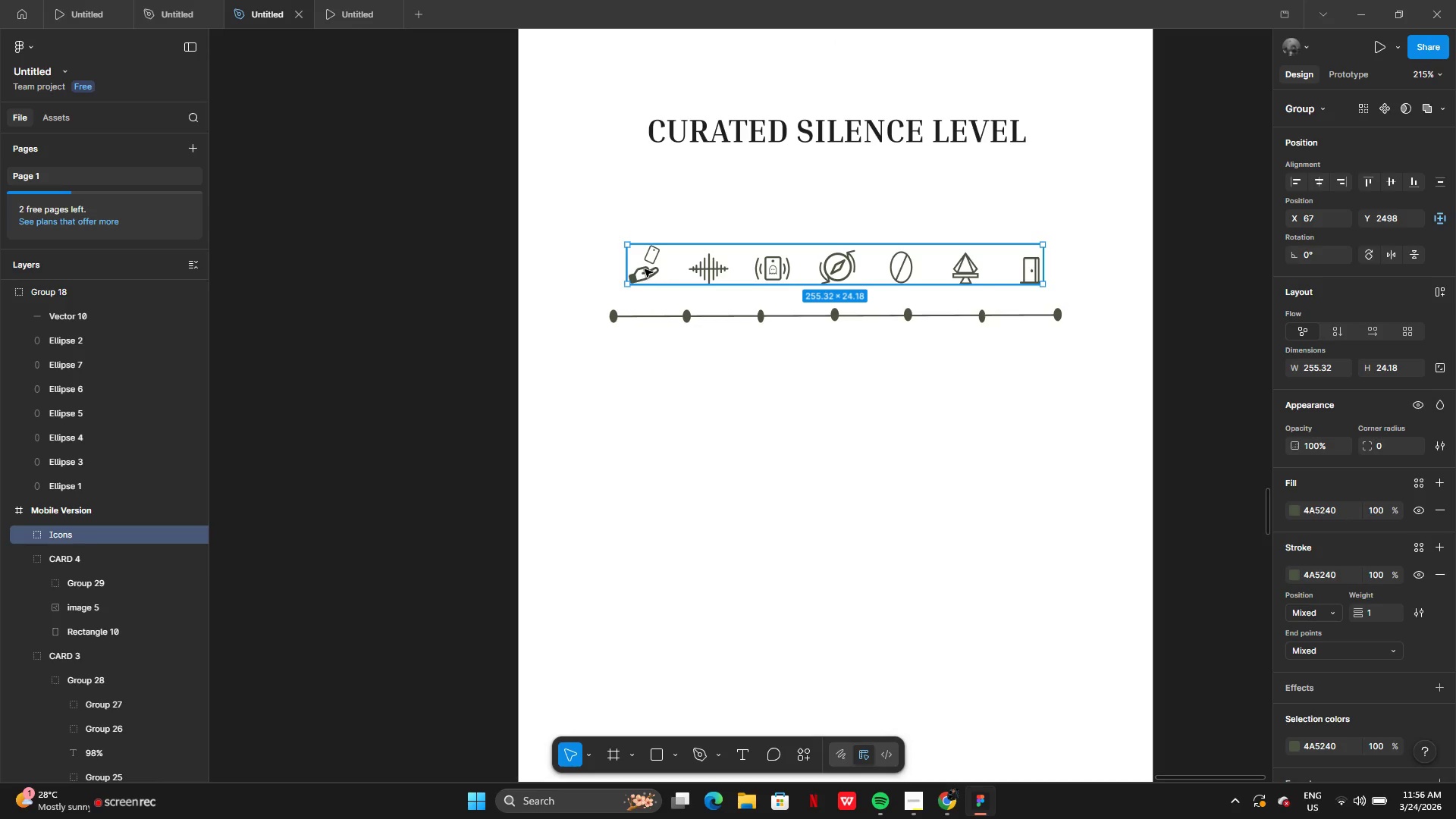 
double_click([645, 269])
 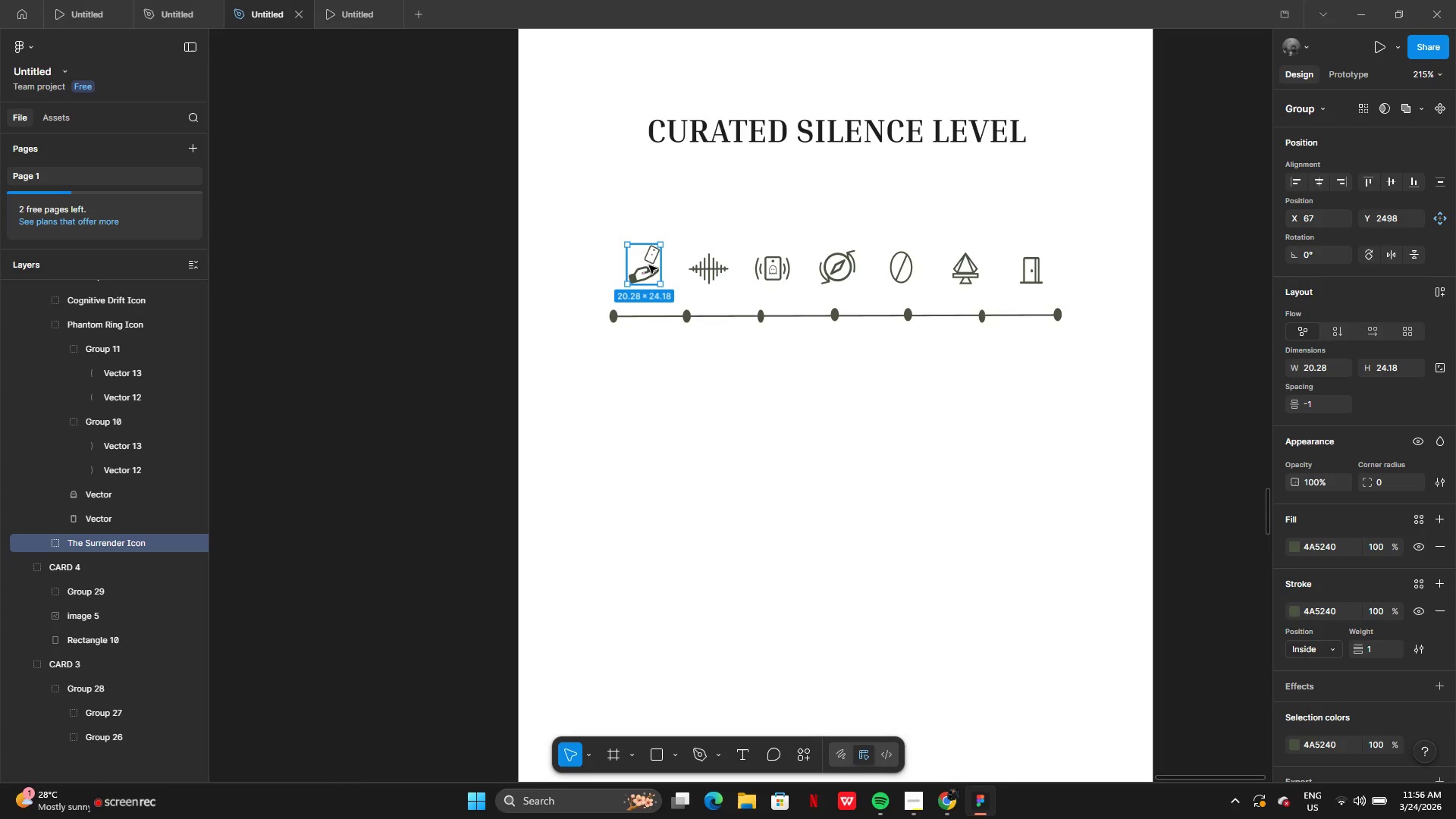 
left_click_drag(start_coordinate=[649, 265], to_coordinate=[621, 268])
 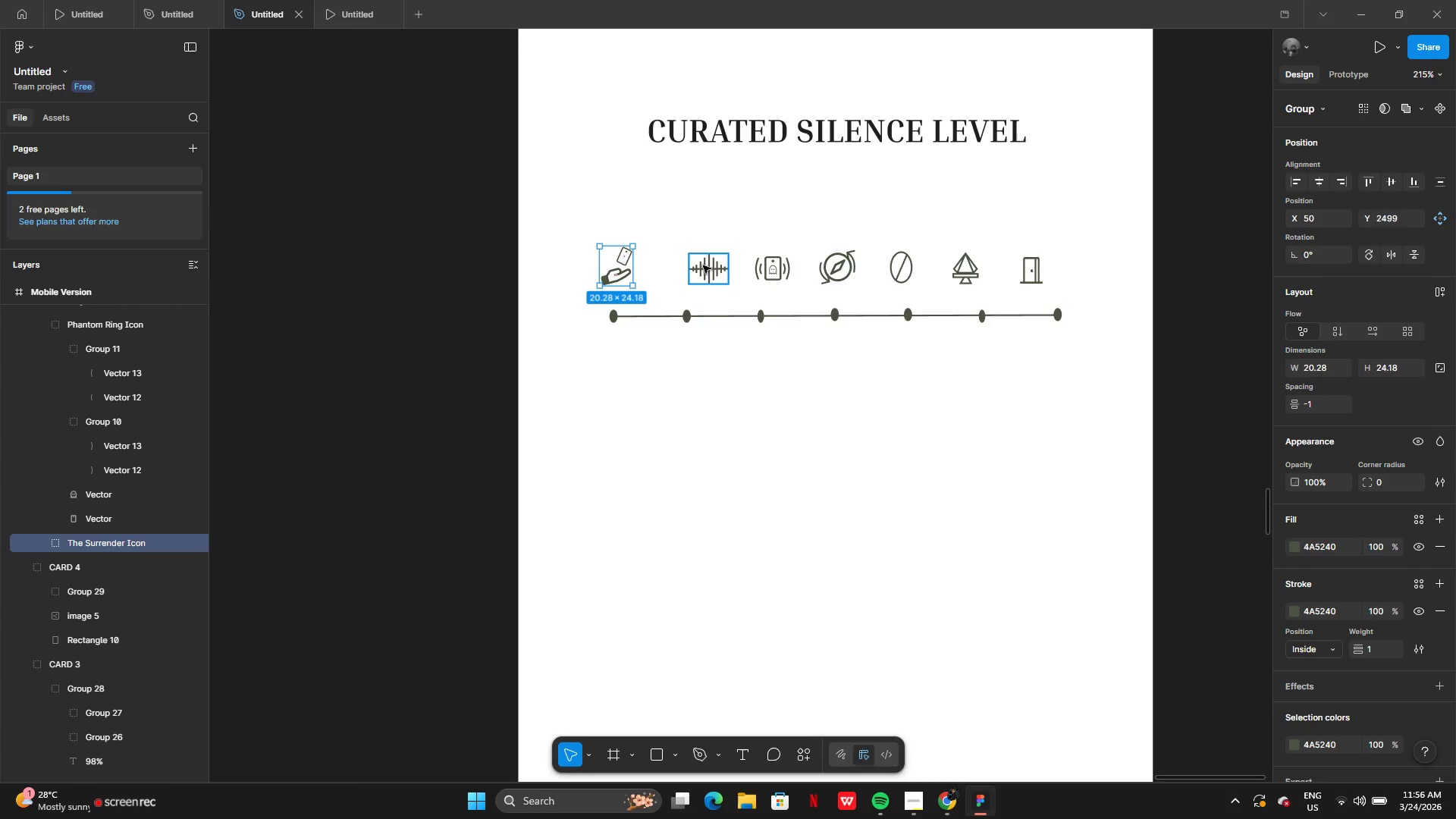 
left_click([703, 265])
 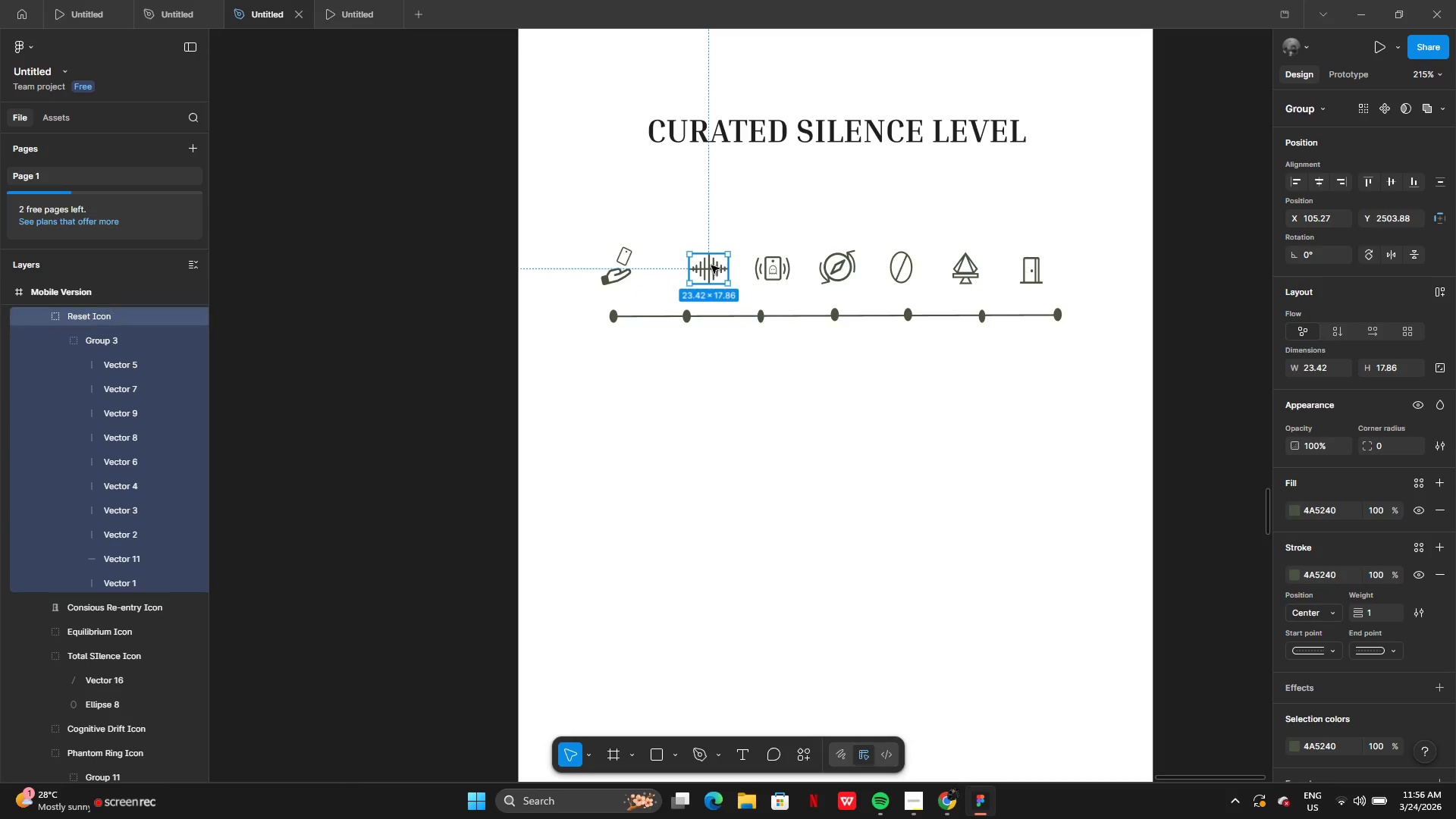 
left_click_drag(start_coordinate=[711, 265], to_coordinate=[690, 268])
 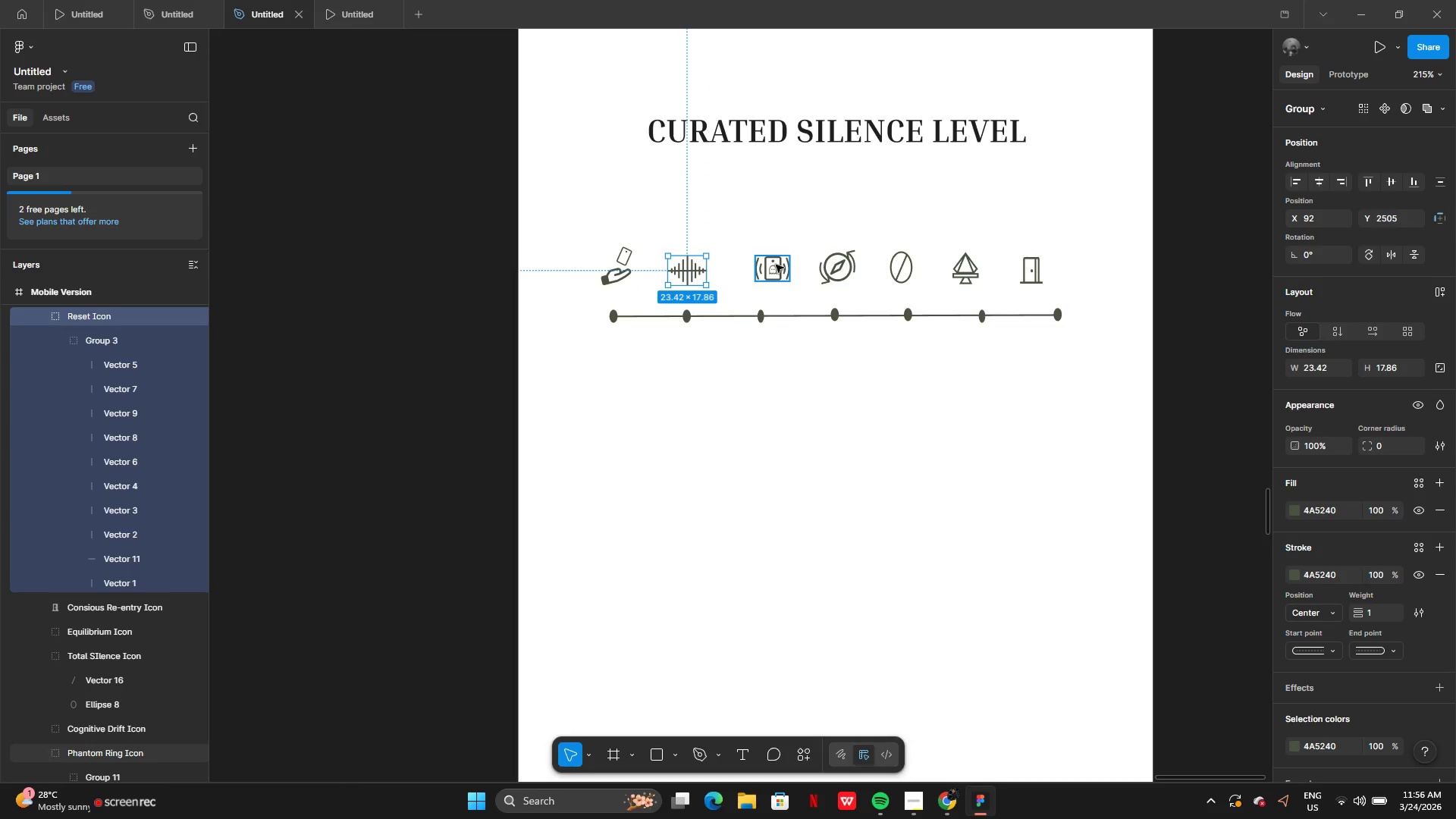 
left_click([776, 265])
 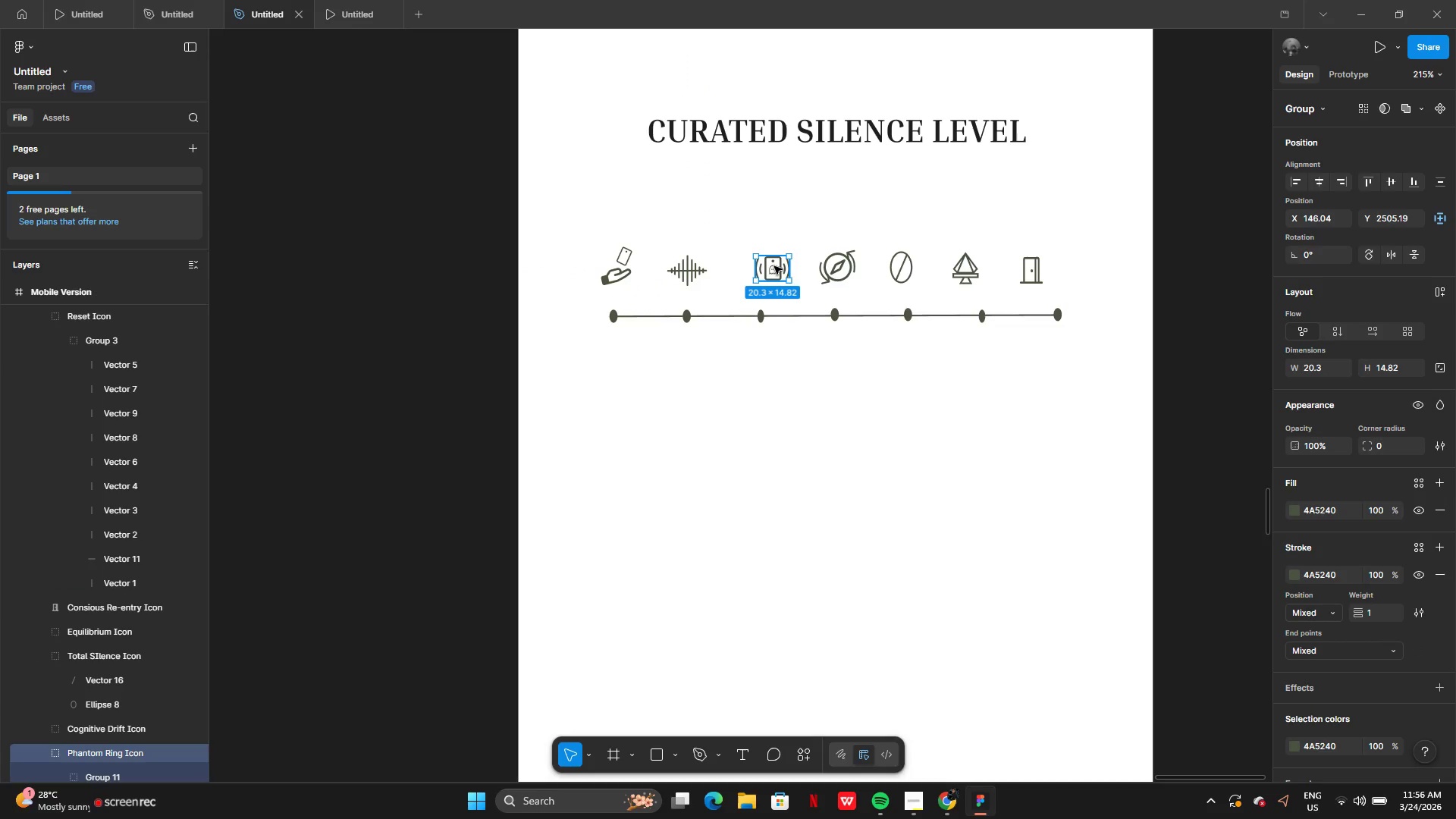 
left_click_drag(start_coordinate=[774, 266], to_coordinate=[763, 268])
 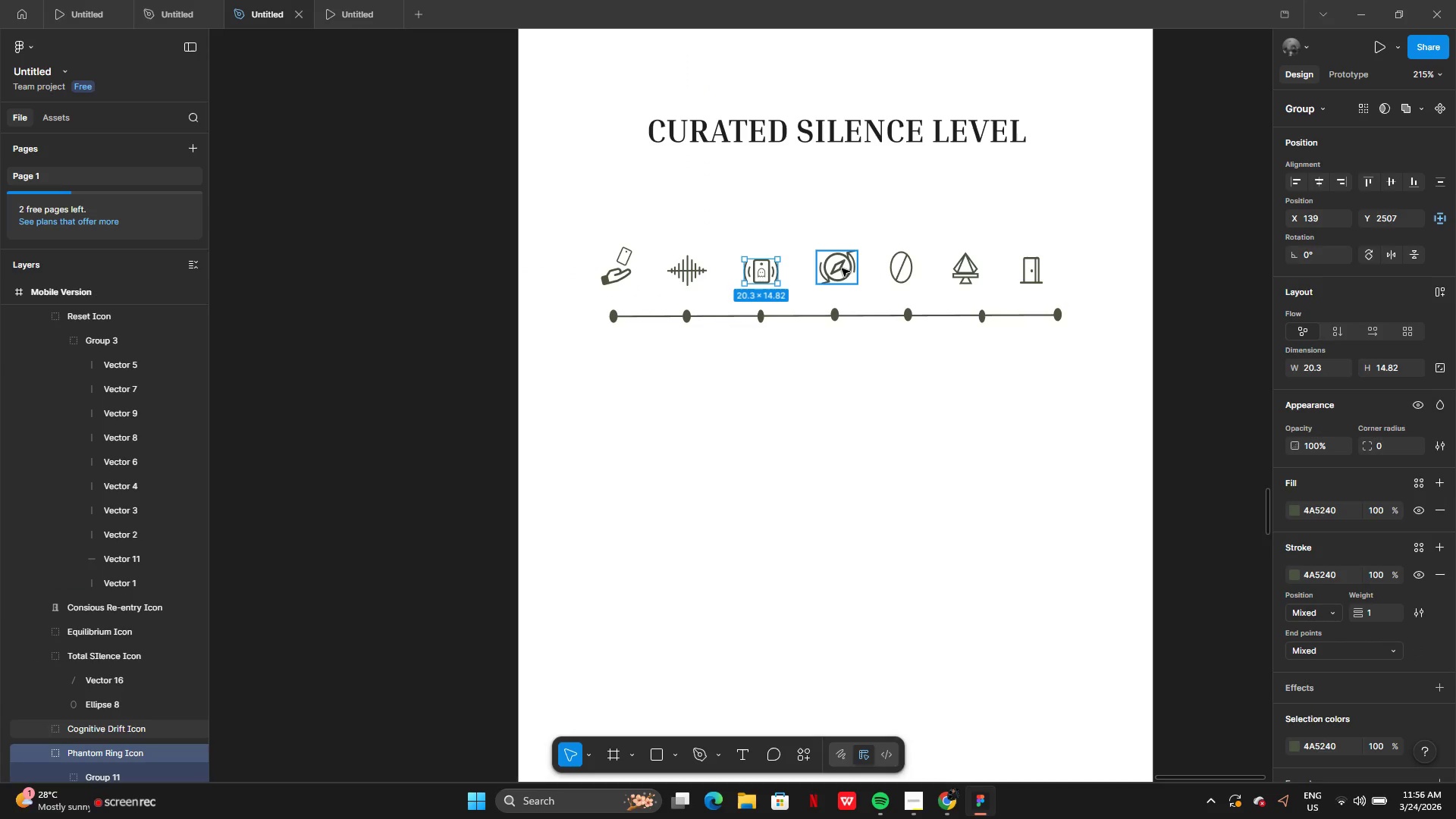 
left_click([842, 268])
 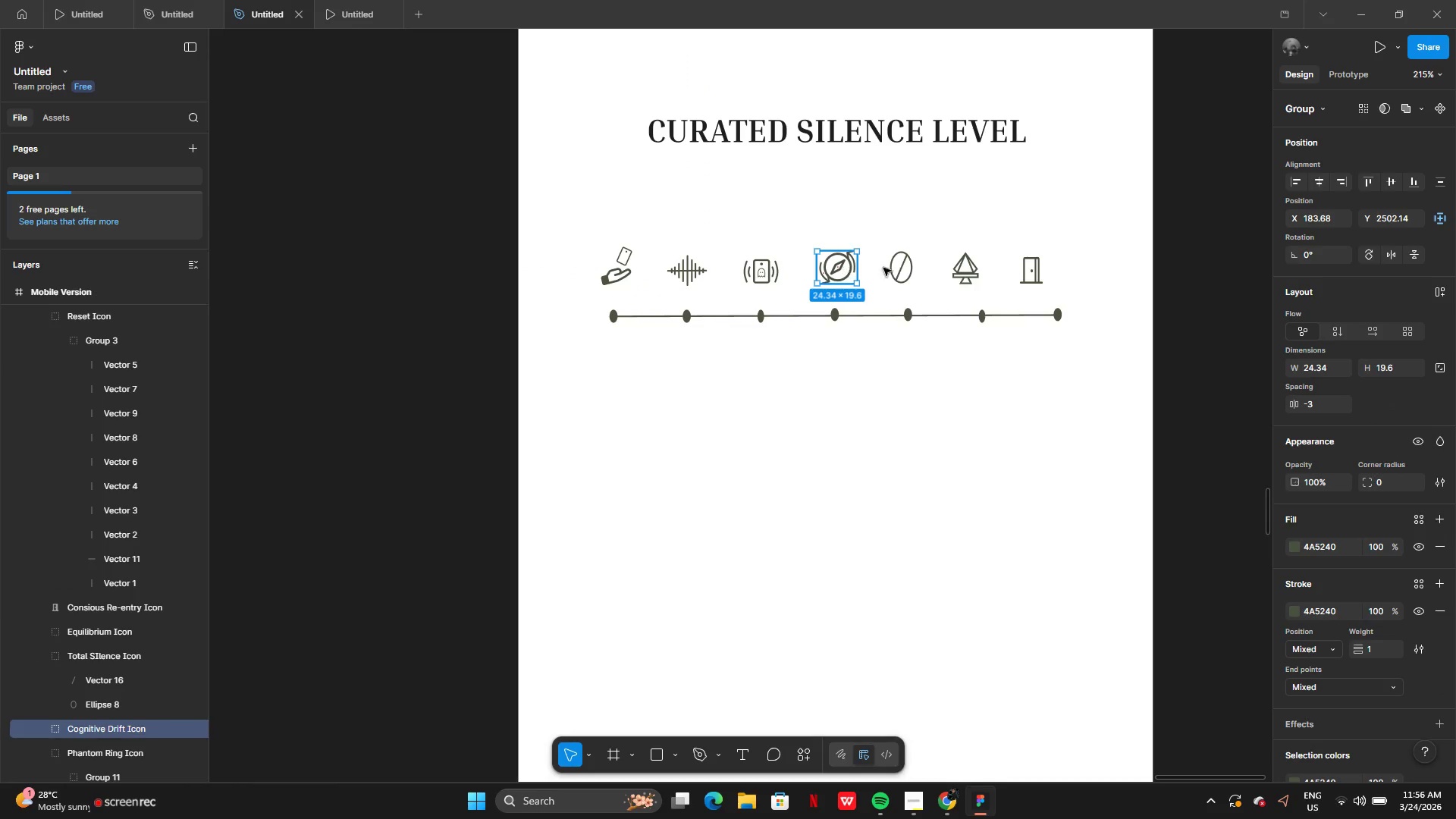 
left_click([904, 268])
 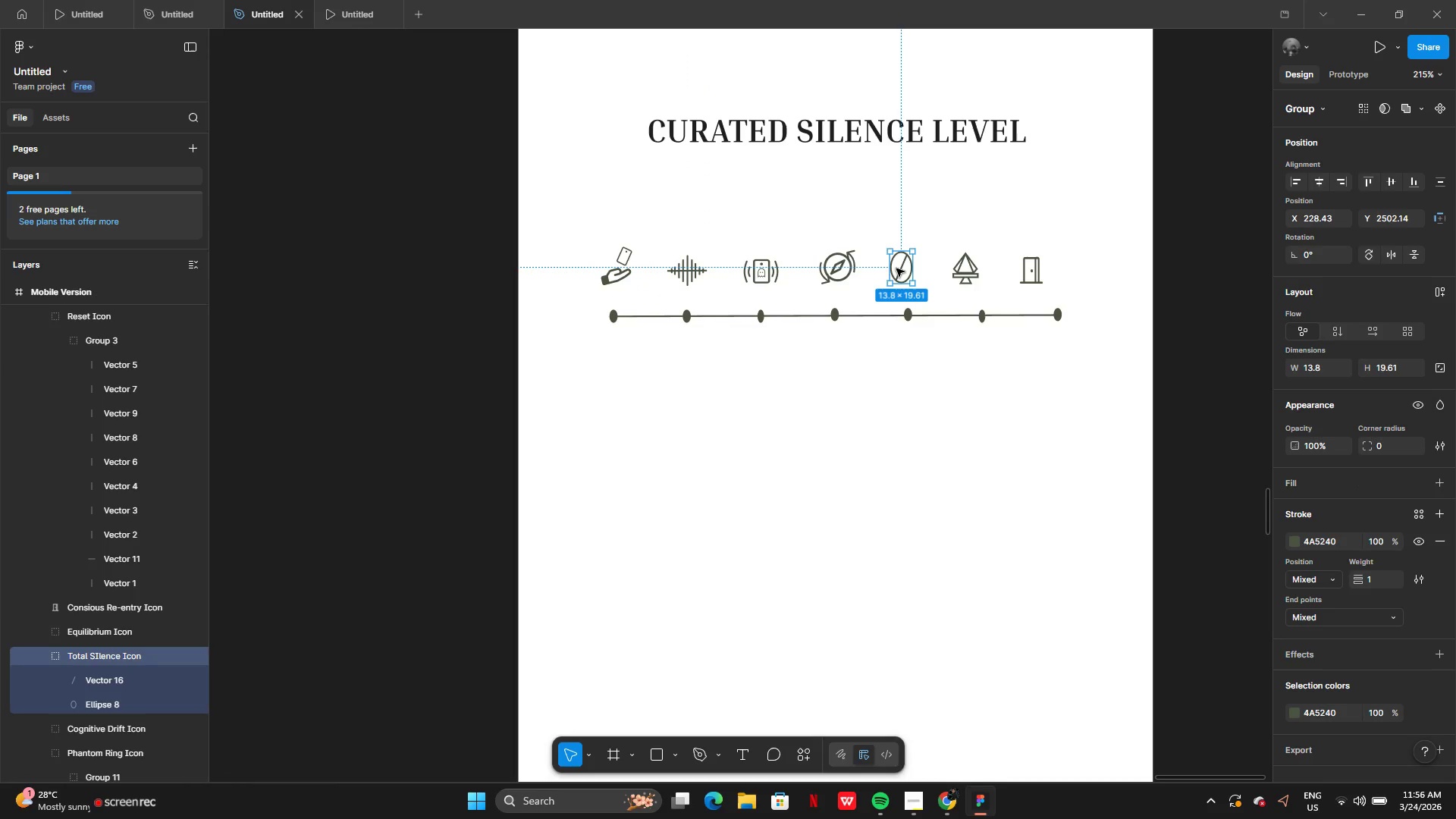 
left_click_drag(start_coordinate=[896, 268], to_coordinate=[905, 269])
 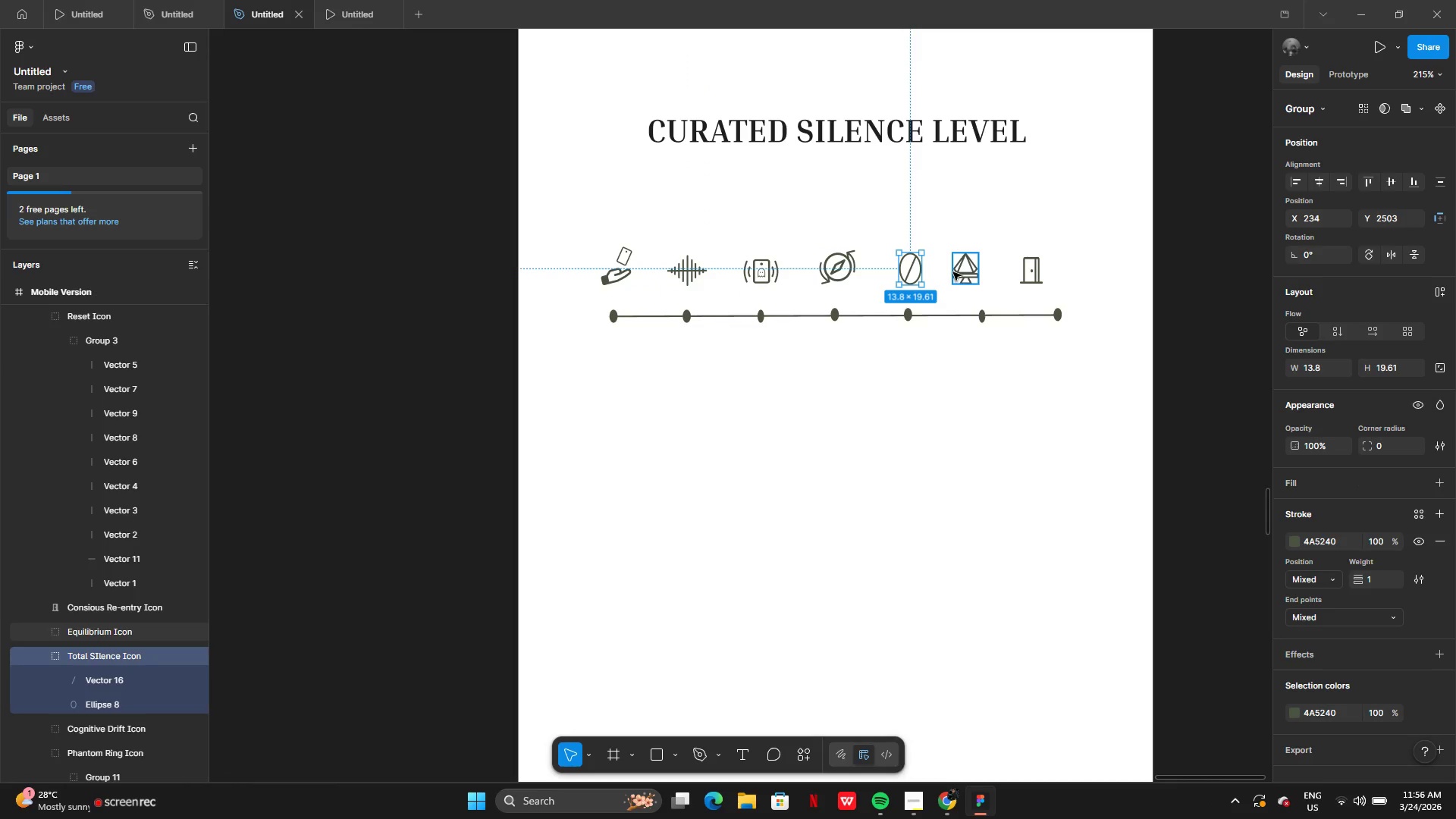 
left_click([953, 272])
 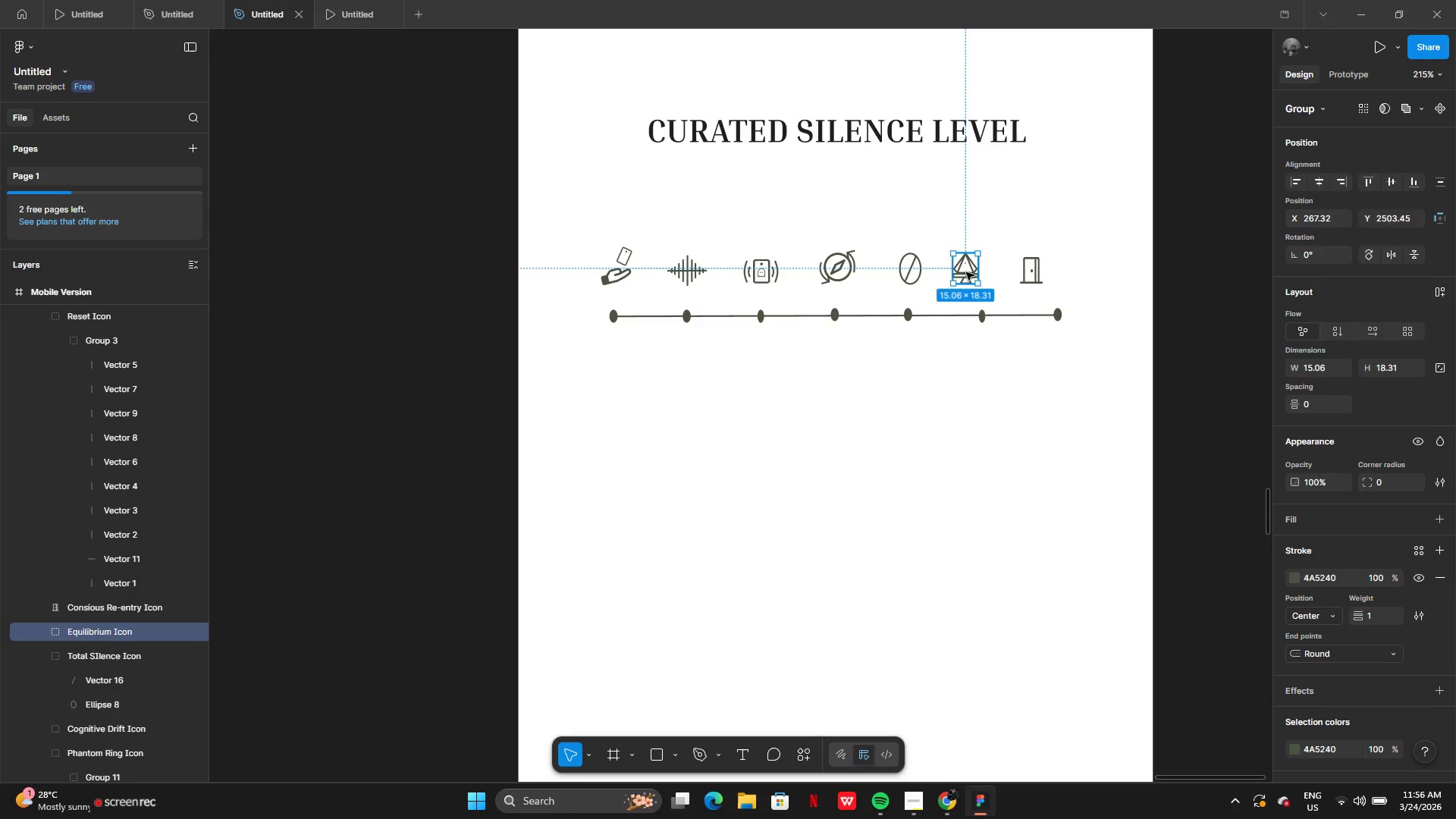 
left_click_drag(start_coordinate=[966, 272], to_coordinate=[985, 272])
 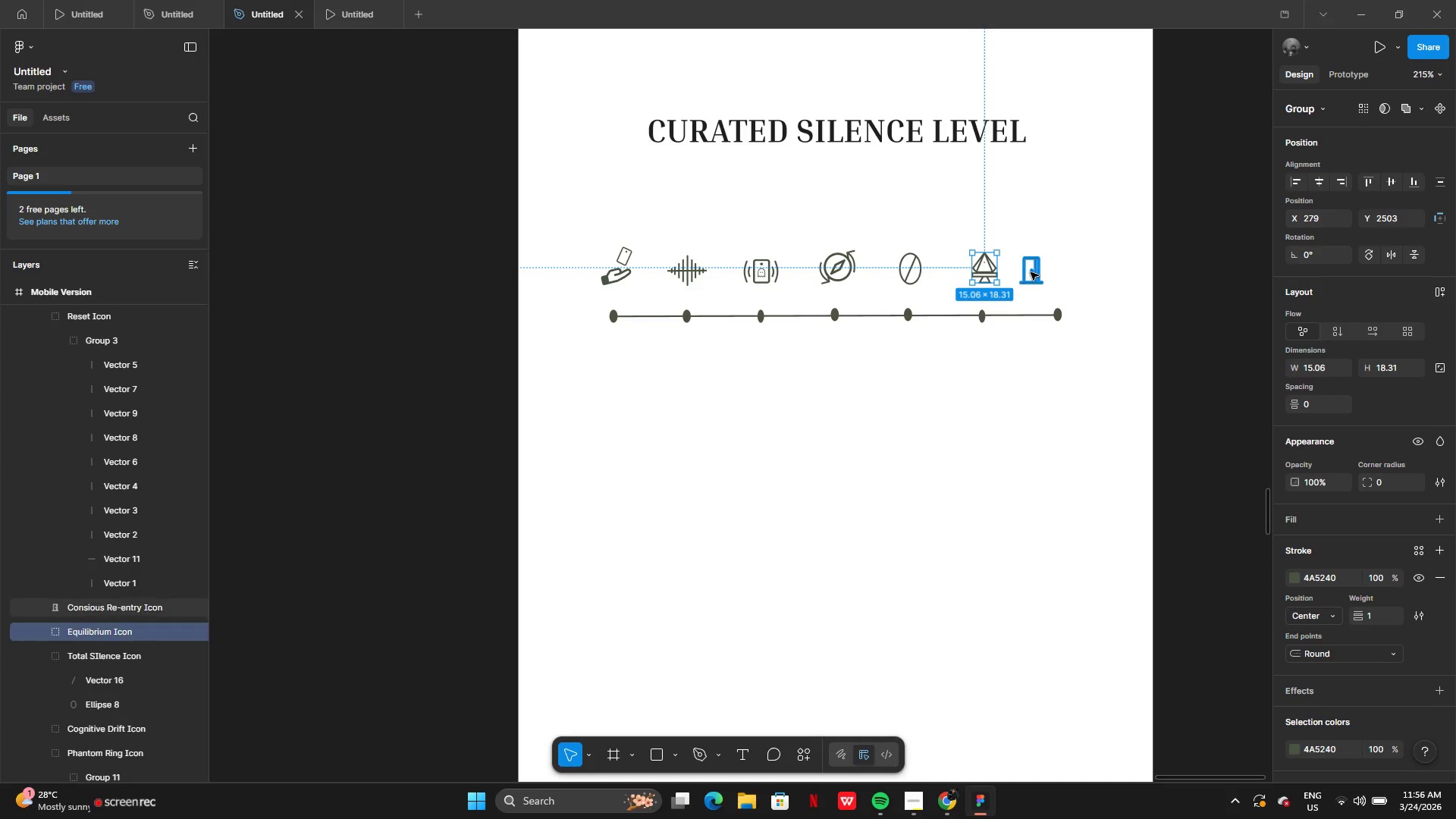 
left_click([1031, 272])
 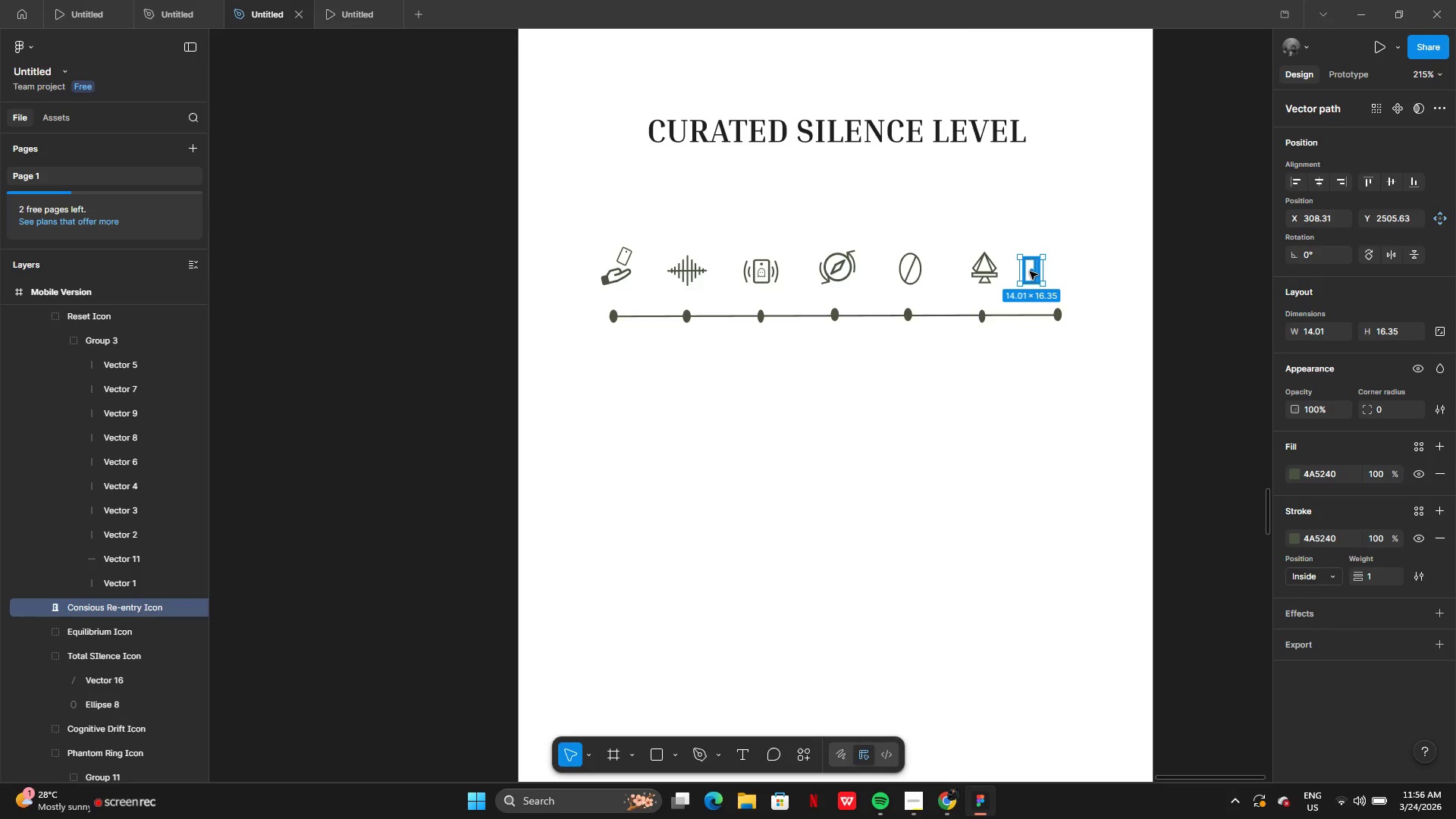 
left_click_drag(start_coordinate=[1030, 271], to_coordinate=[1053, 273])
 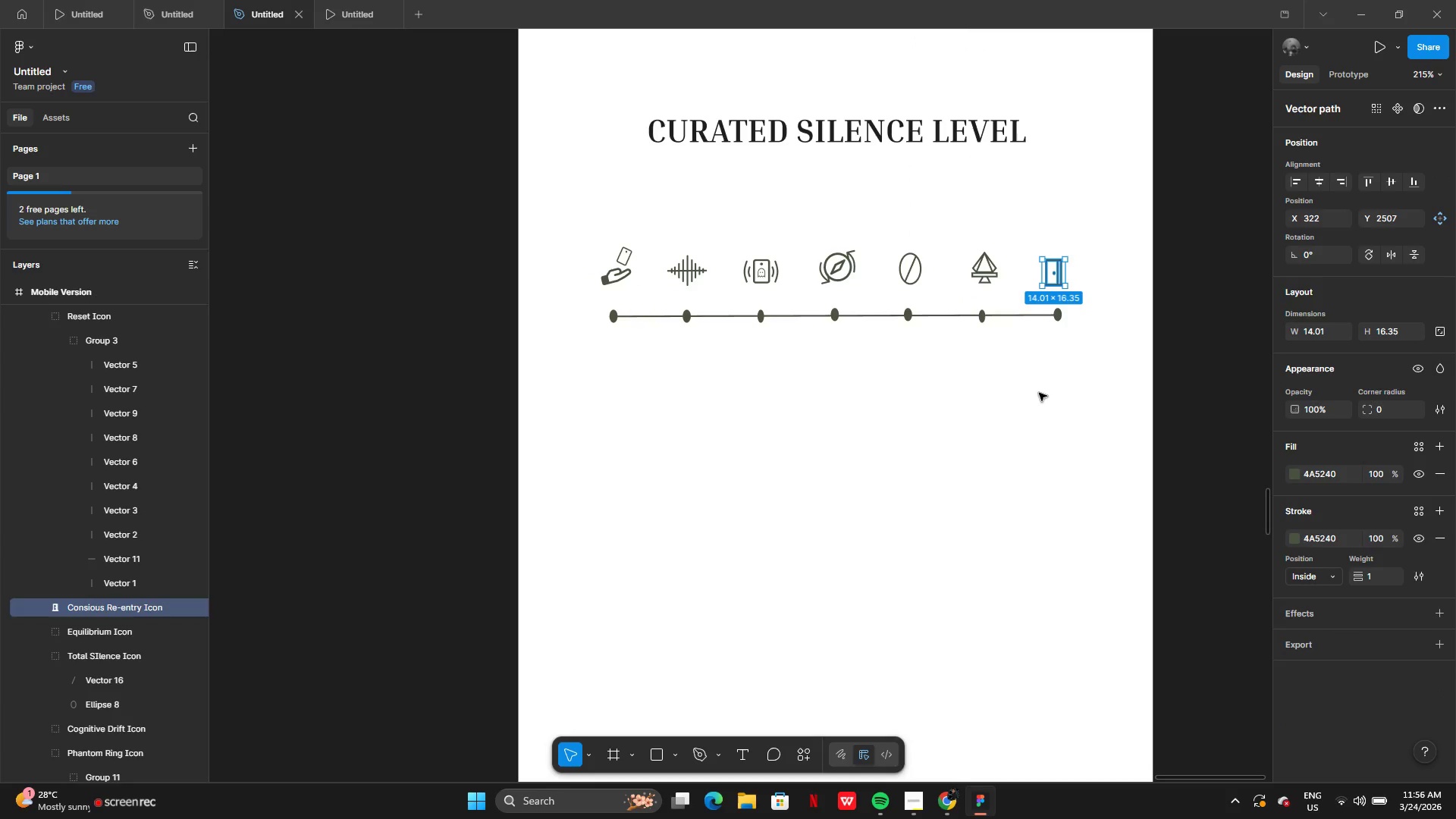 
left_click([1039, 393])
 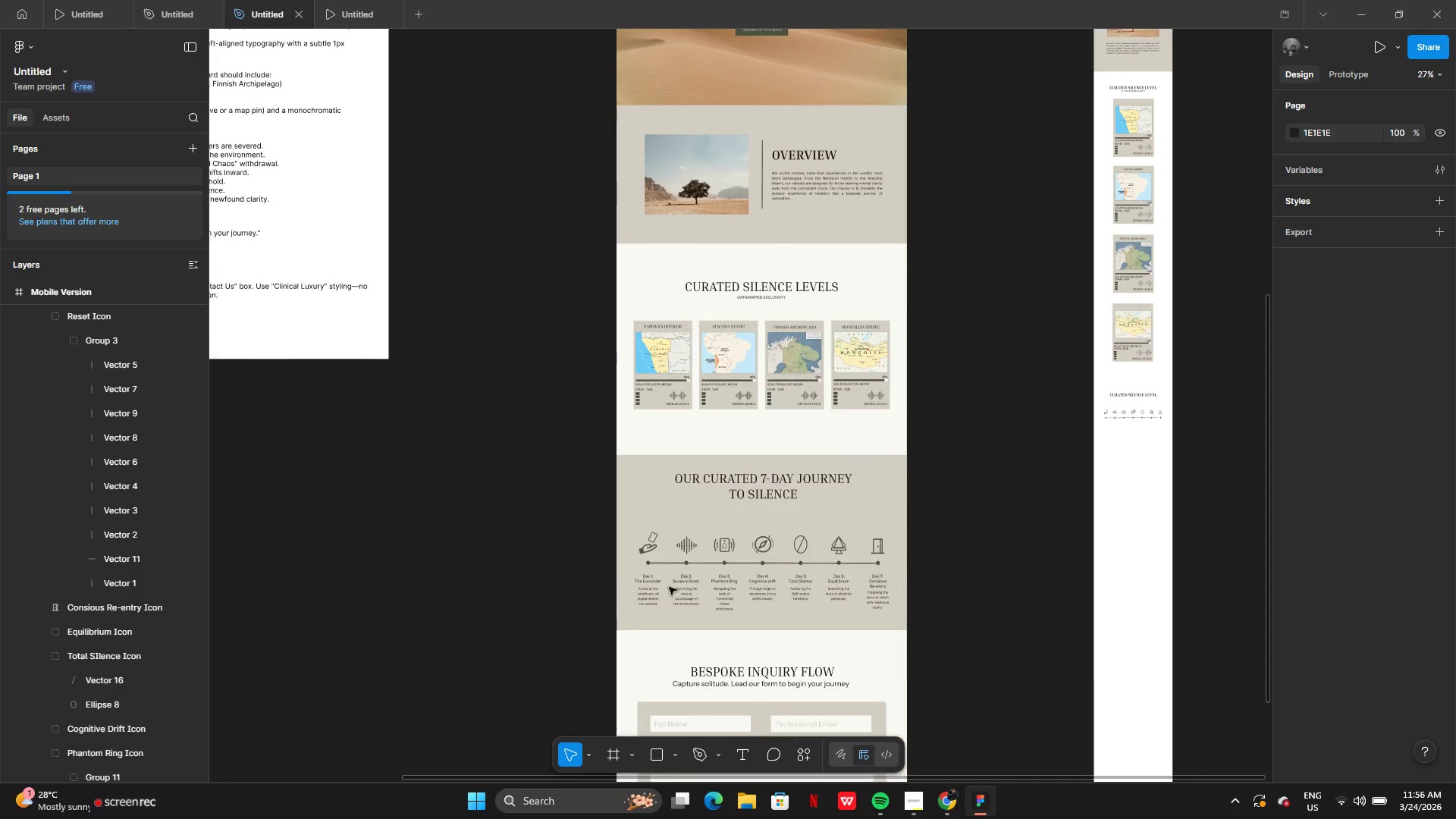 
wait(5.92)
 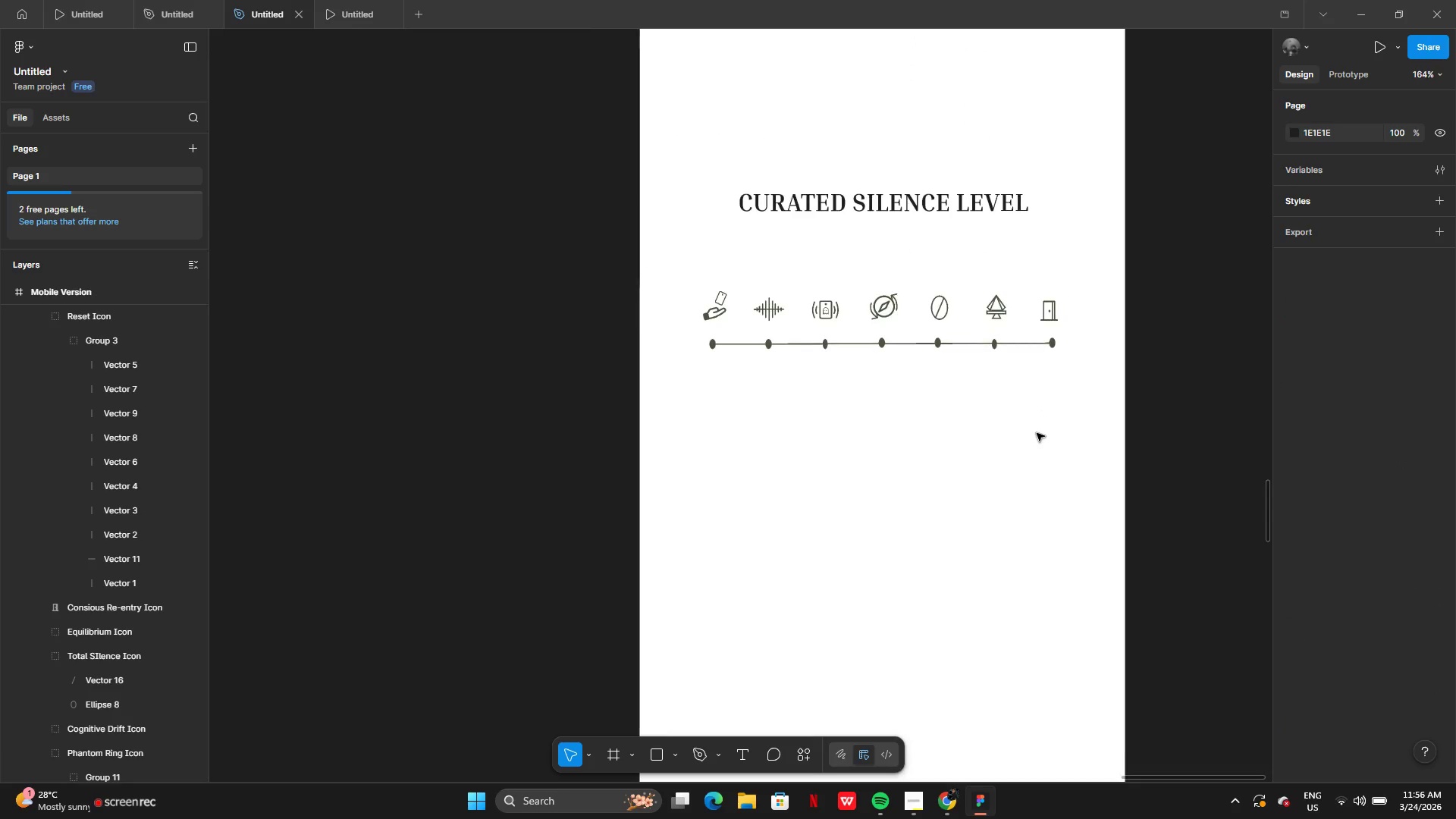 
left_click([541, 416])
 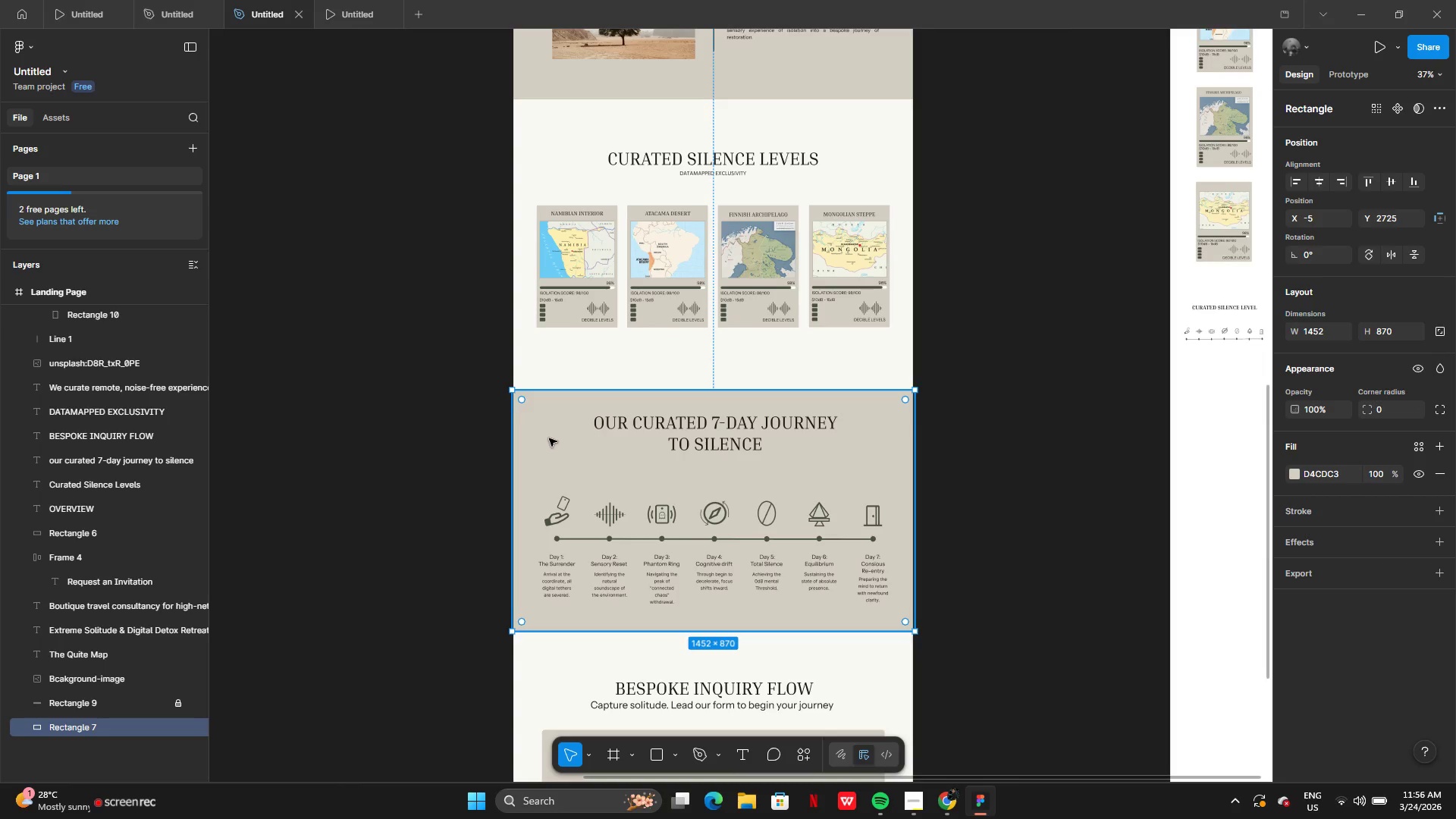 
hold_key(key=AltLeft, duration=0.45)
left_click_drag(start_coordinate=[544, 442], to_coordinate=[1263, 394])
 